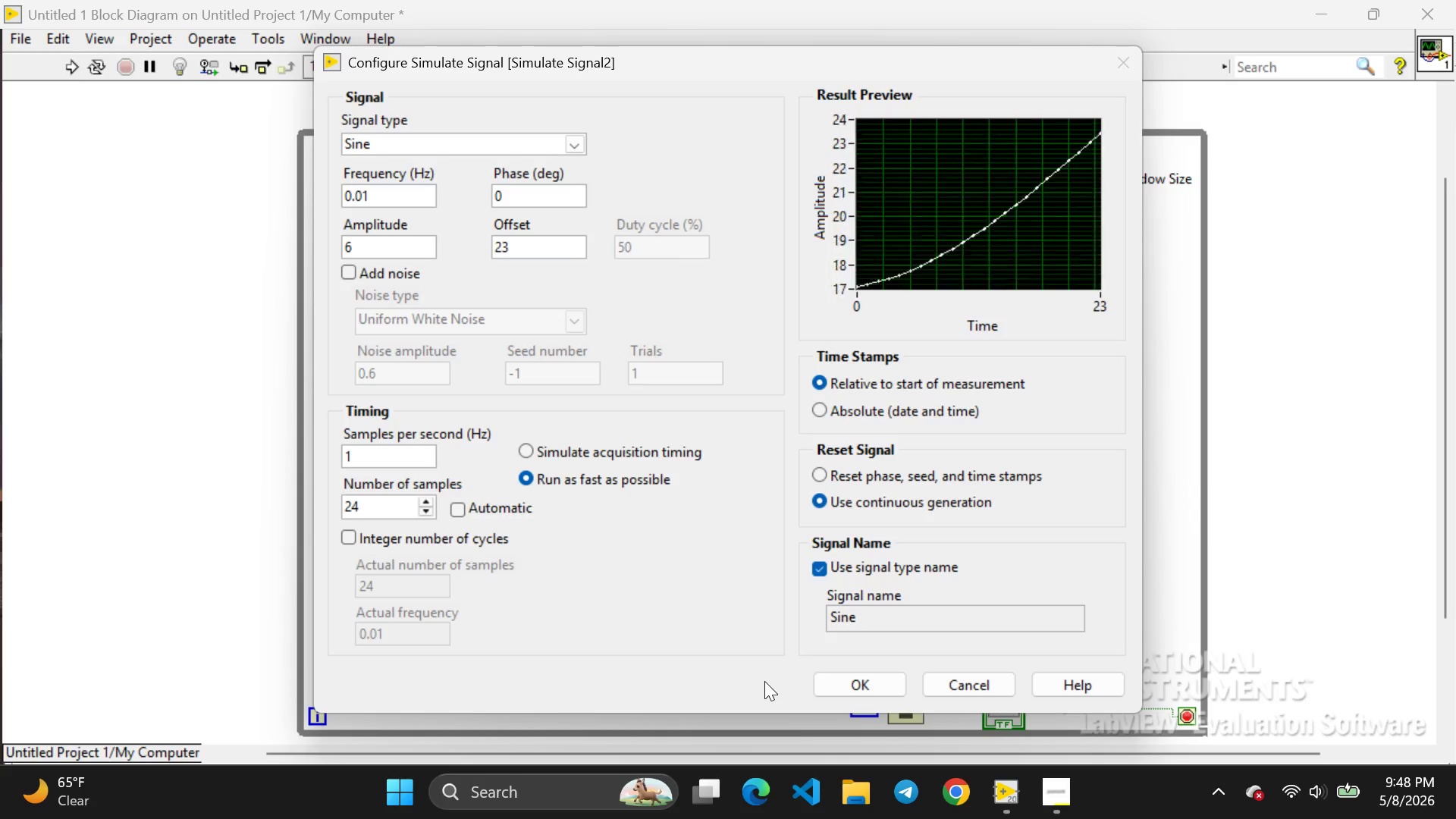 
left_click([764, 681])
 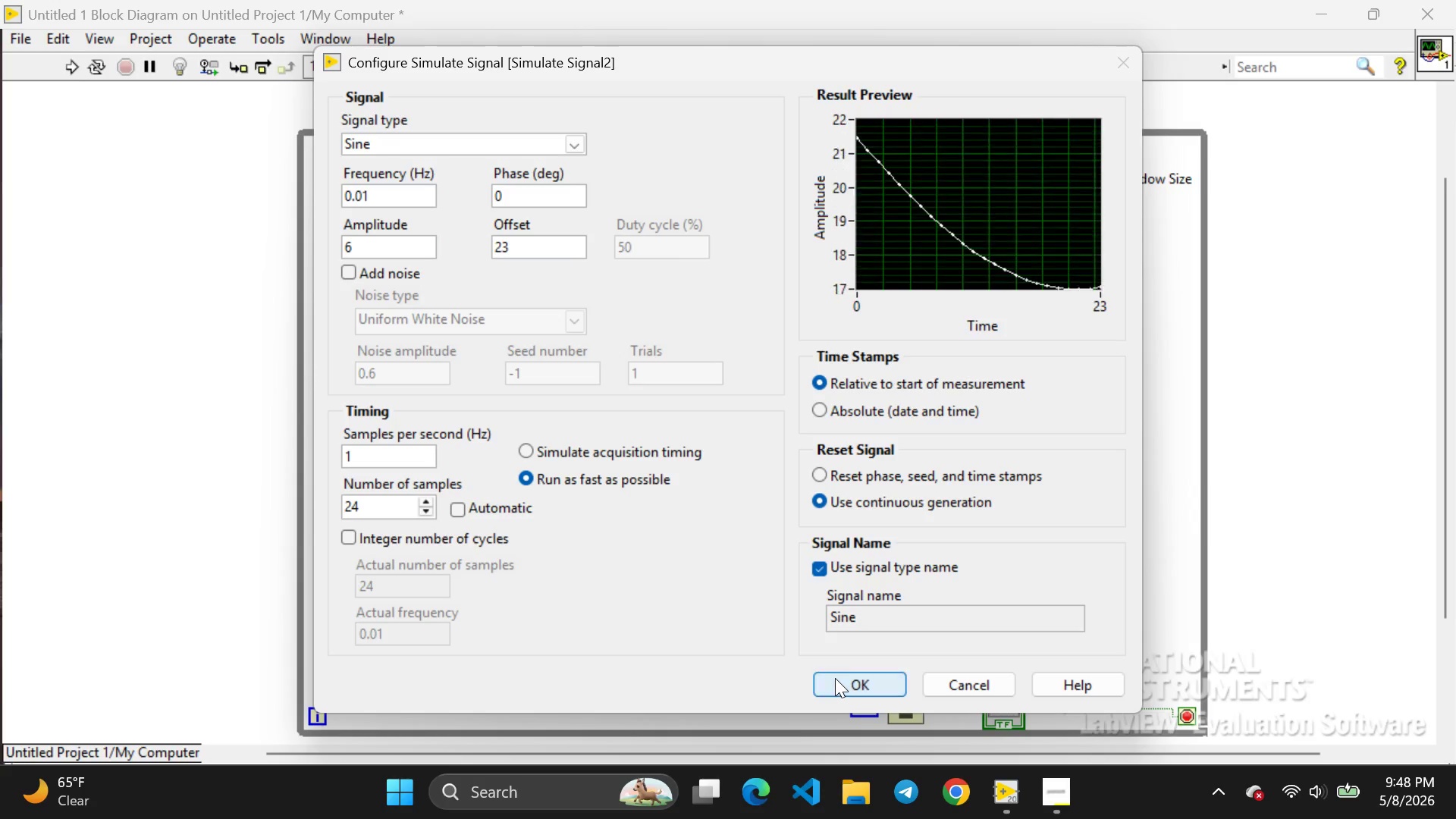 
left_click([835, 678])
 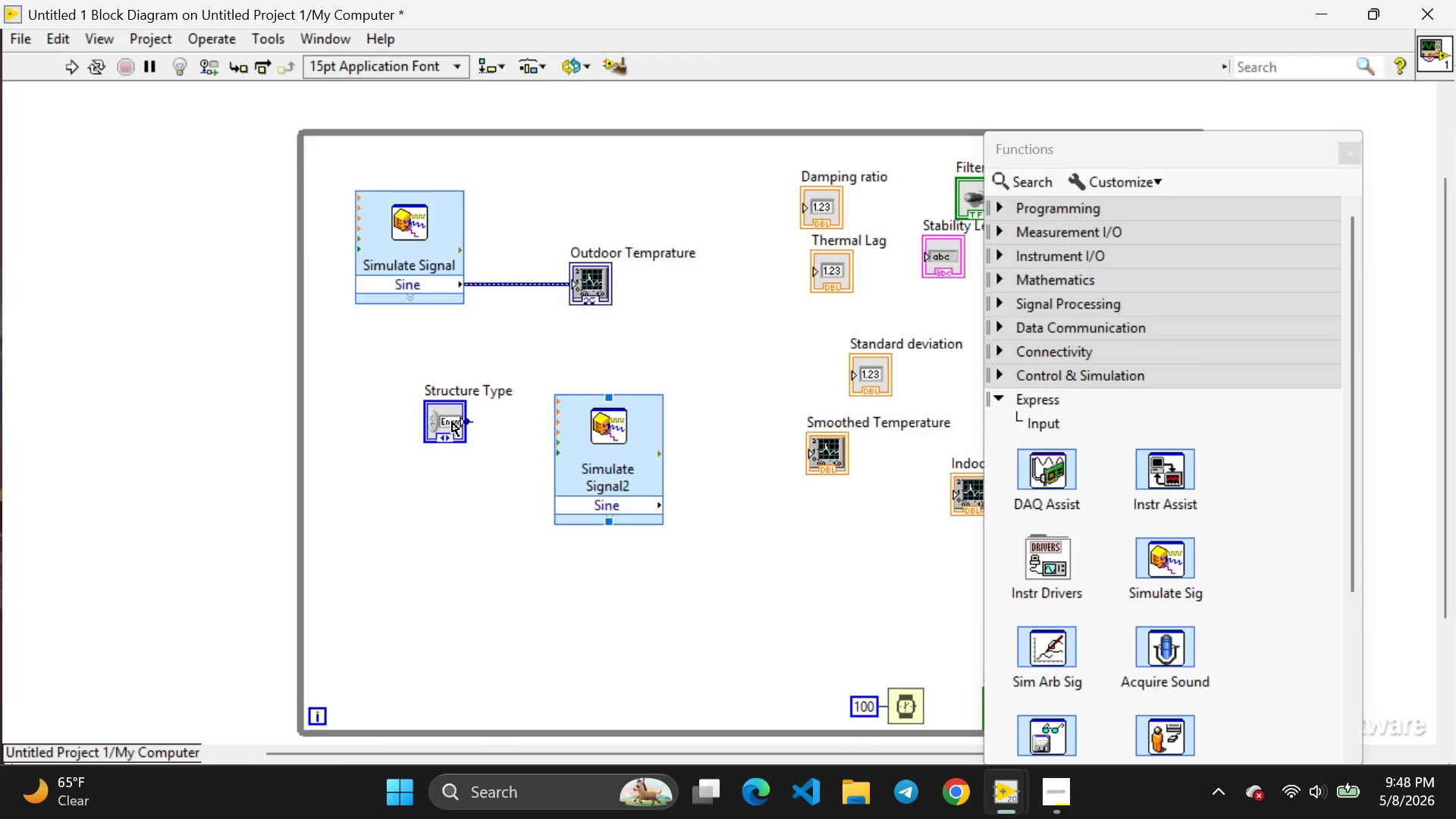 
left_click_drag(start_coordinate=[449, 418], to_coordinate=[357, 664])
 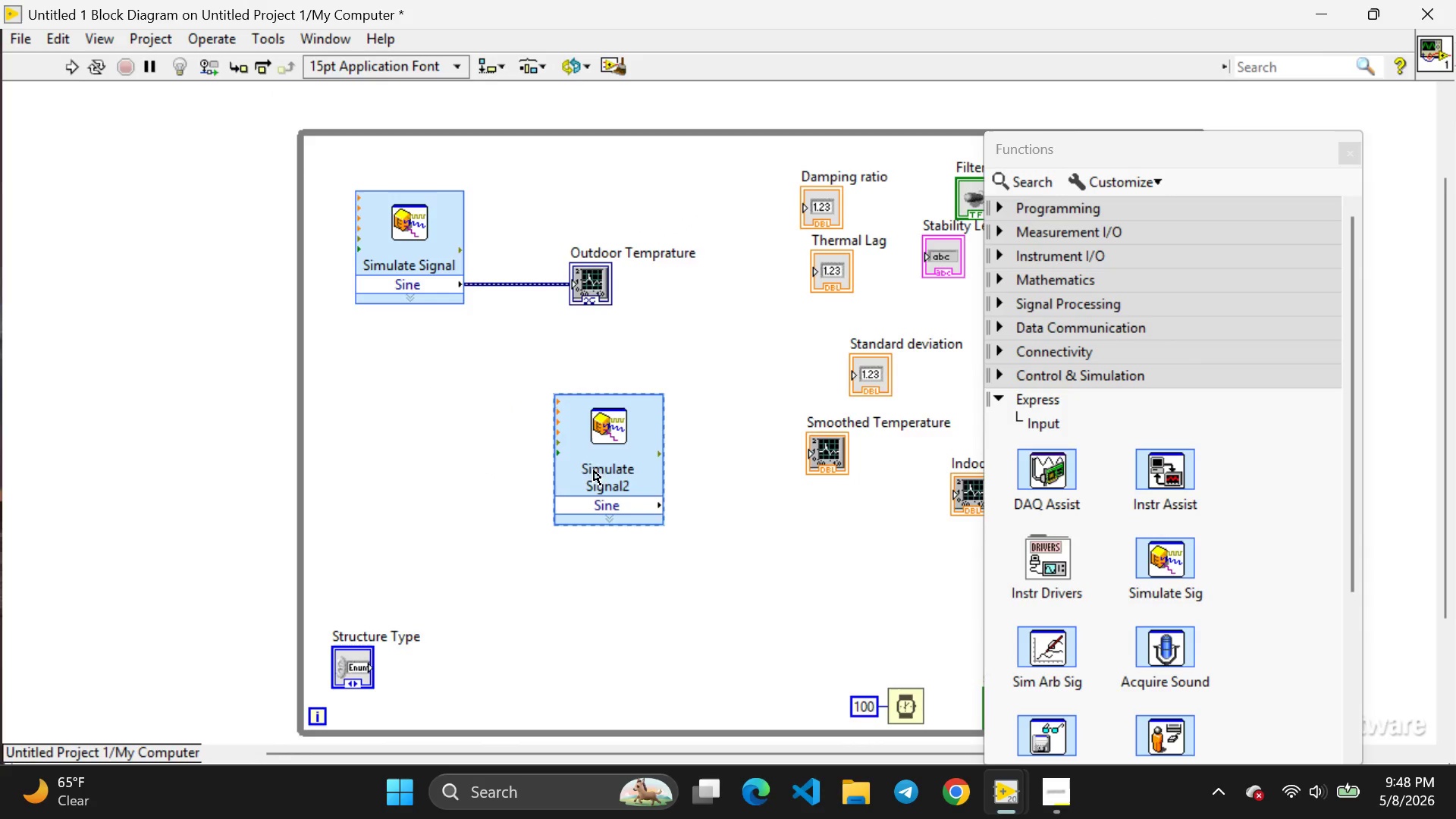 
left_click([601, 472])
 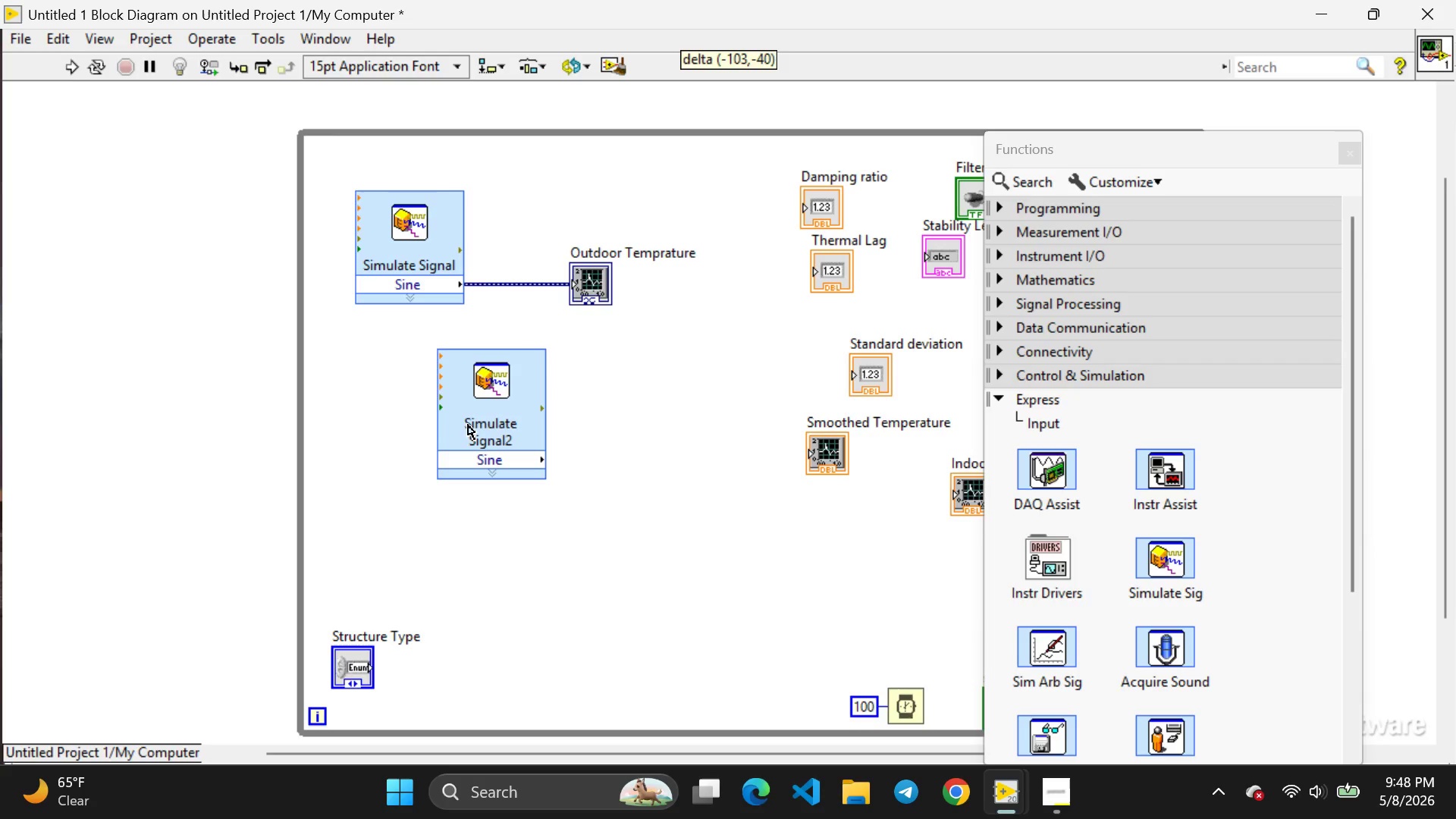 
left_click_drag(start_coordinate=[585, 470], to_coordinate=[385, 407])
 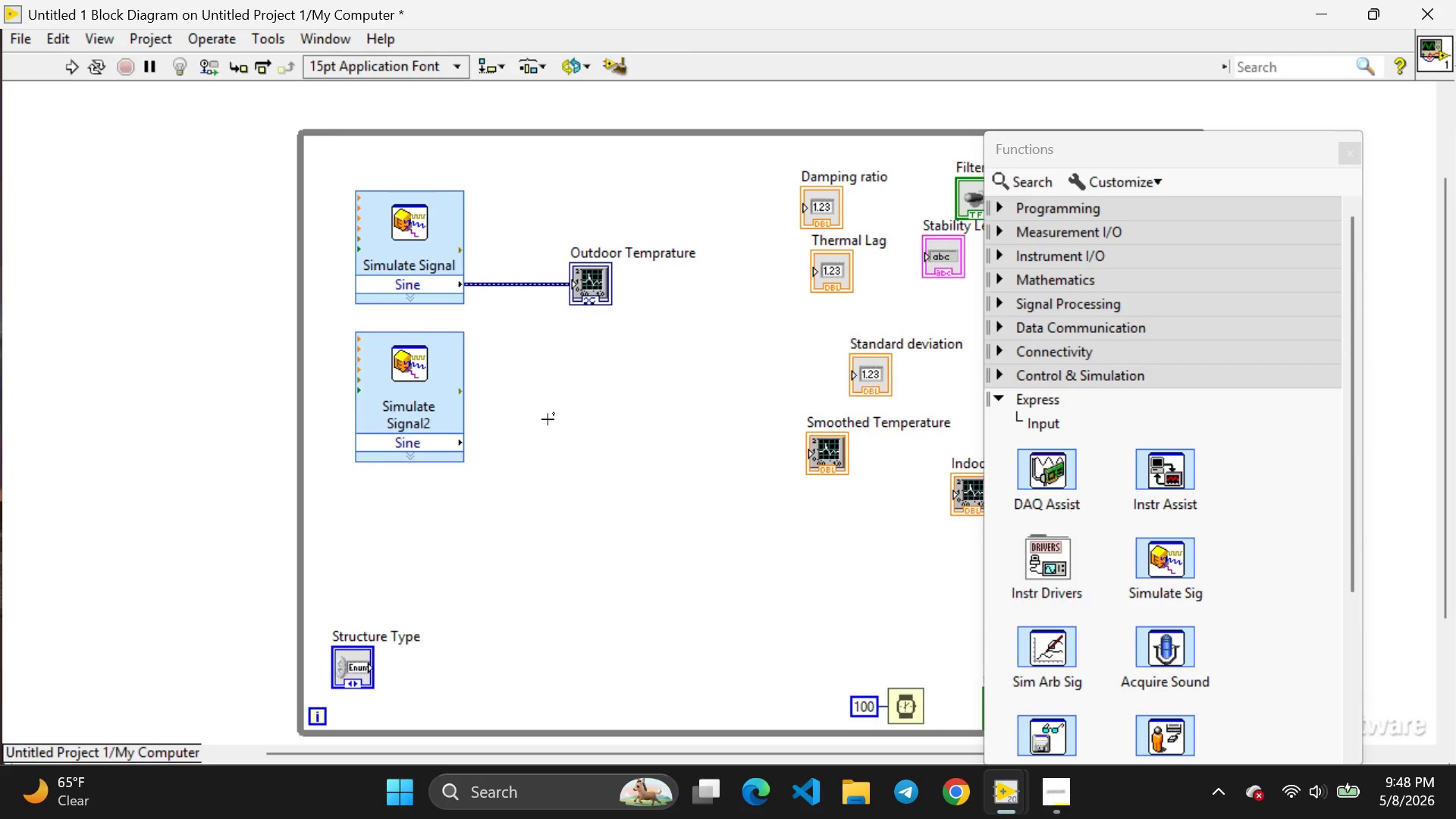 
left_click([548, 419])
 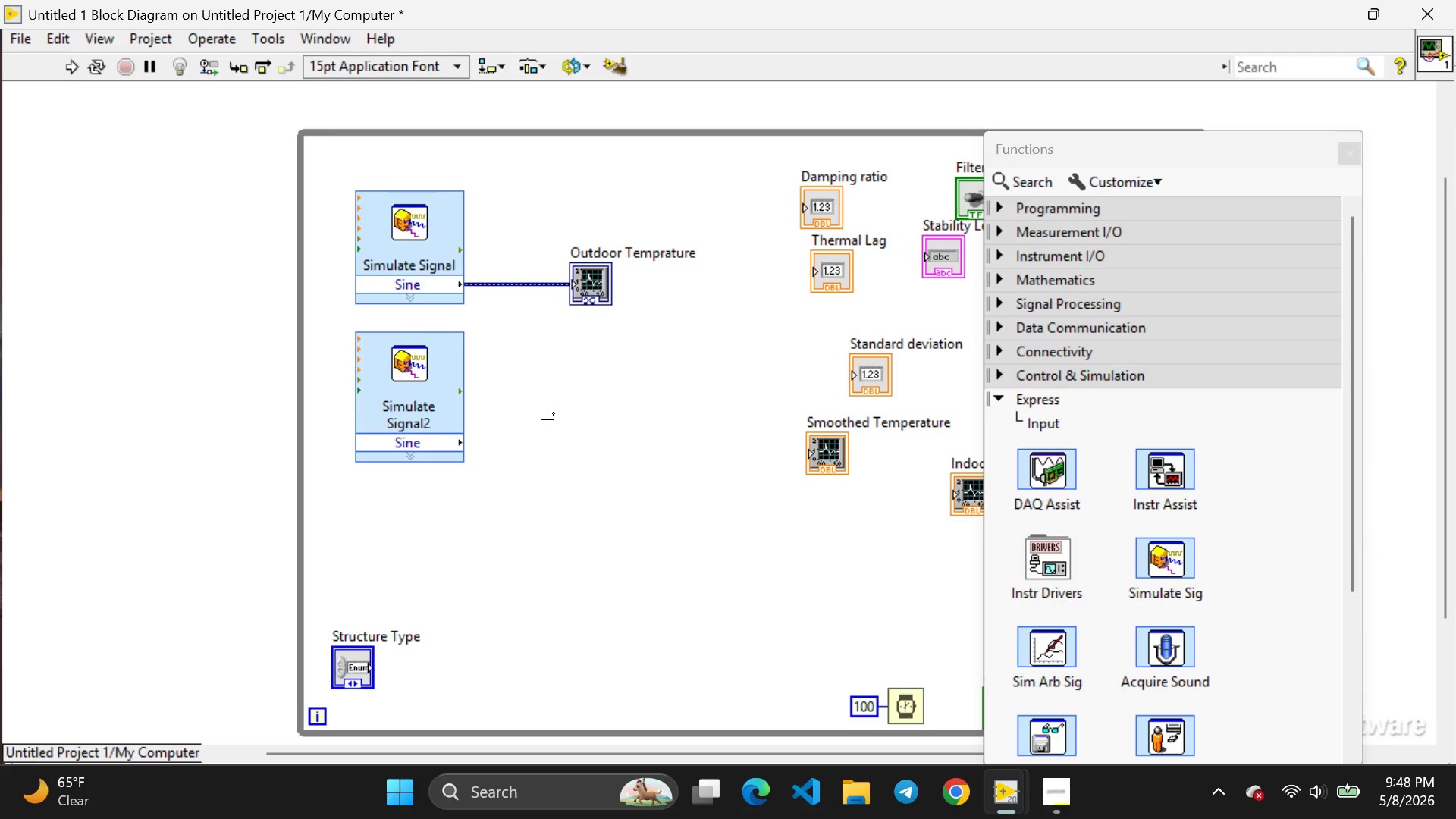 
mouse_move([608, 400])
 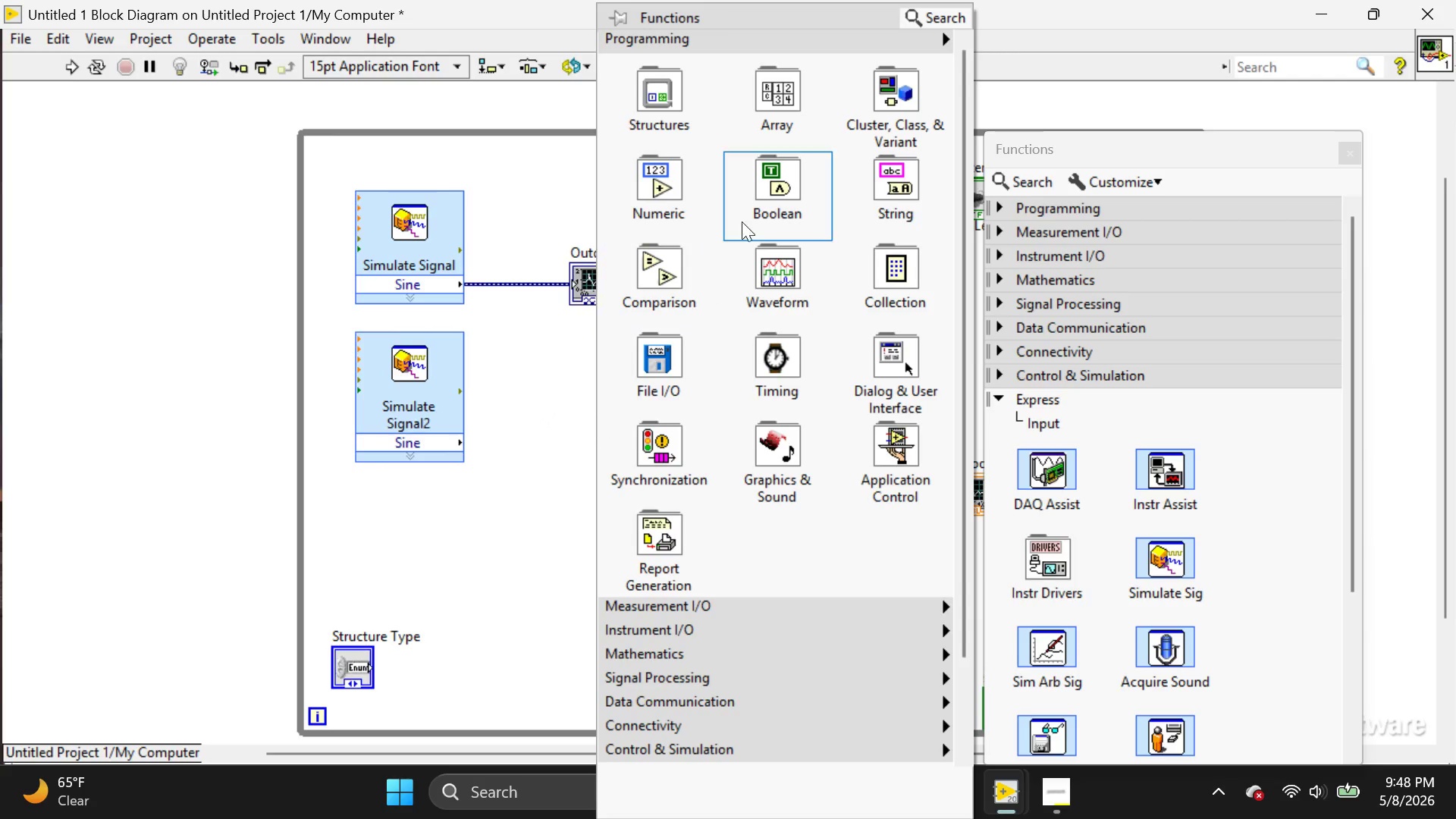 
right_click([596, 424])
 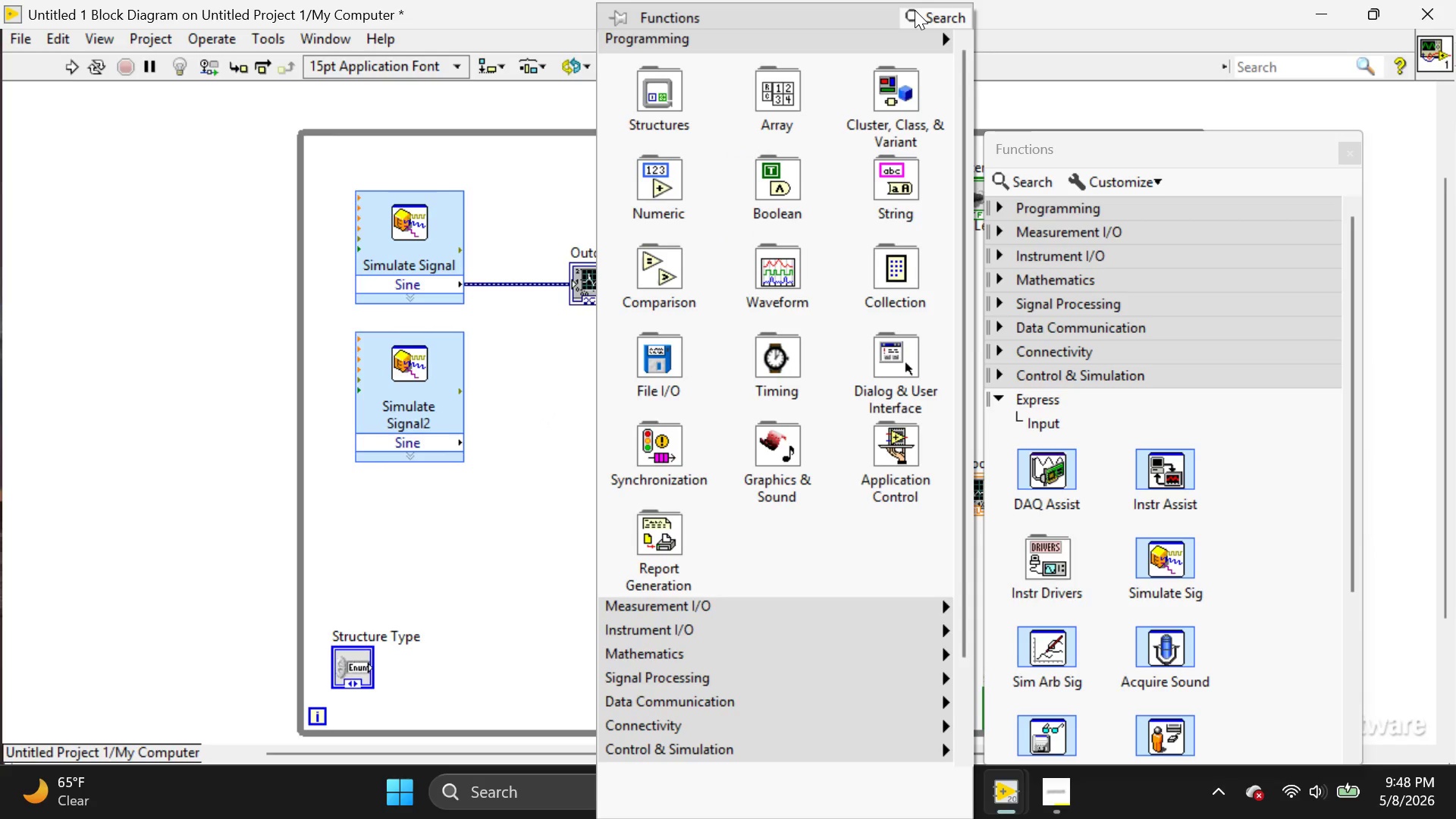 
left_click([915, 10])
 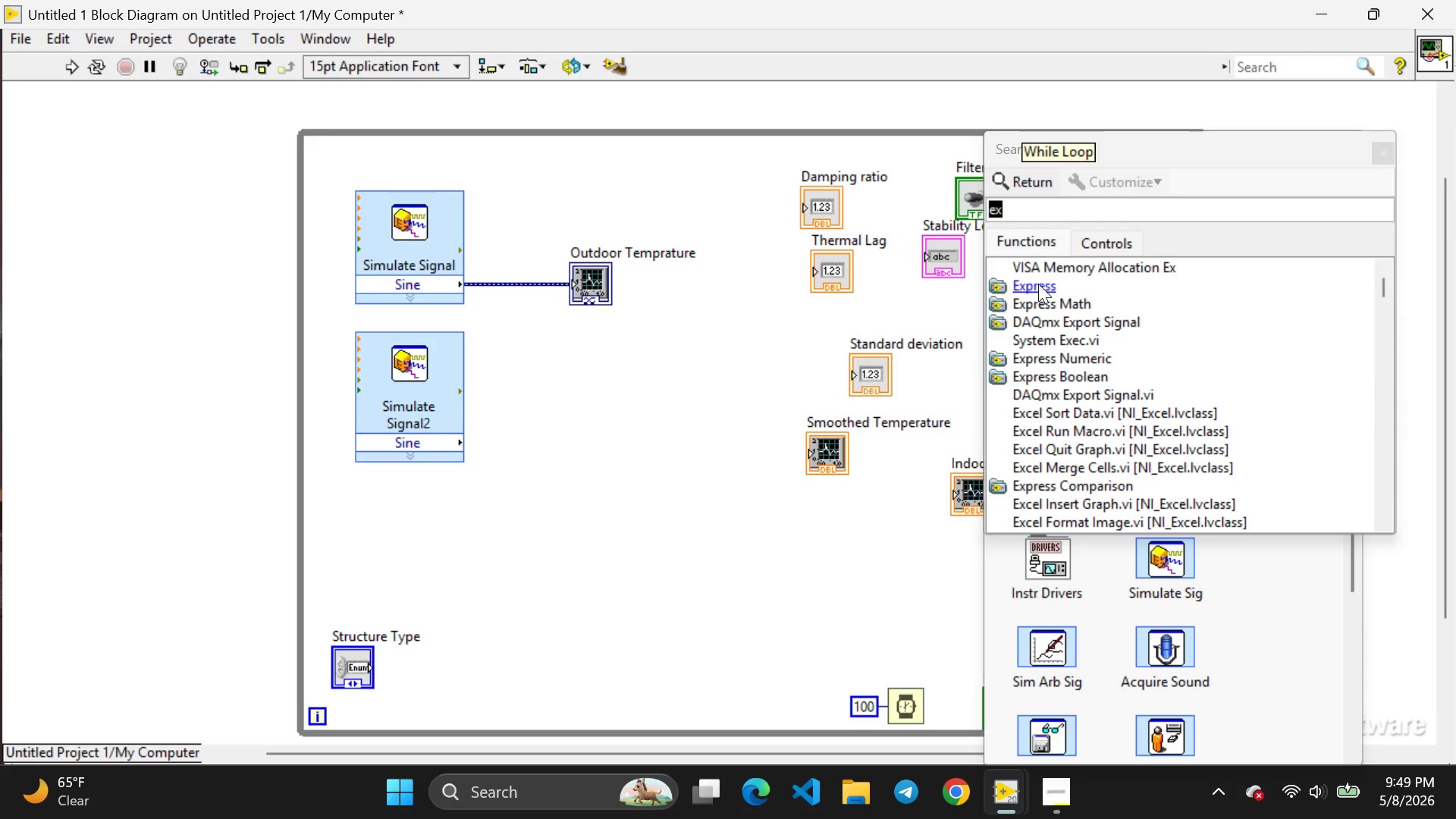 
left_click([1038, 284])
 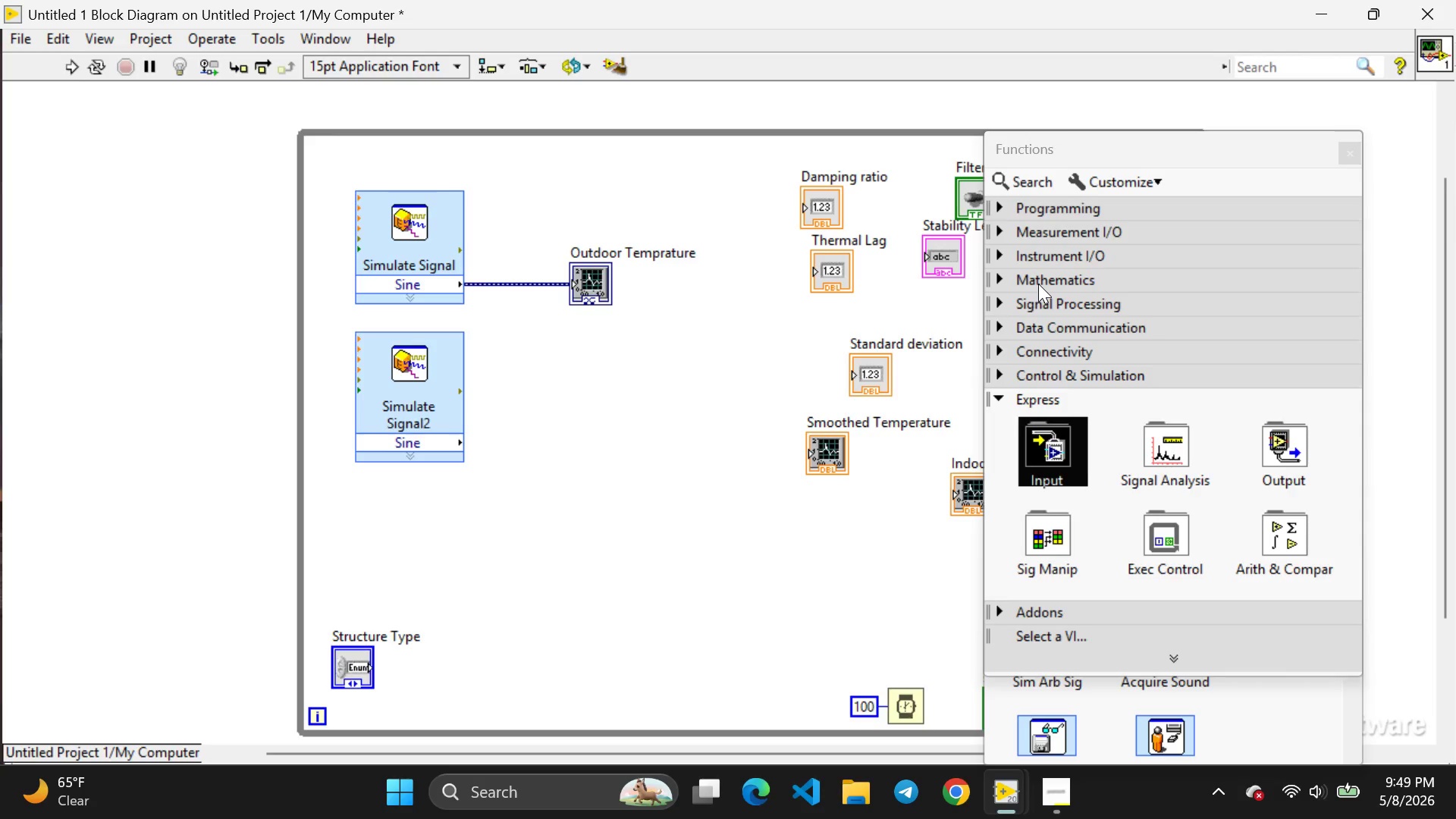 
double_click([1038, 284])
 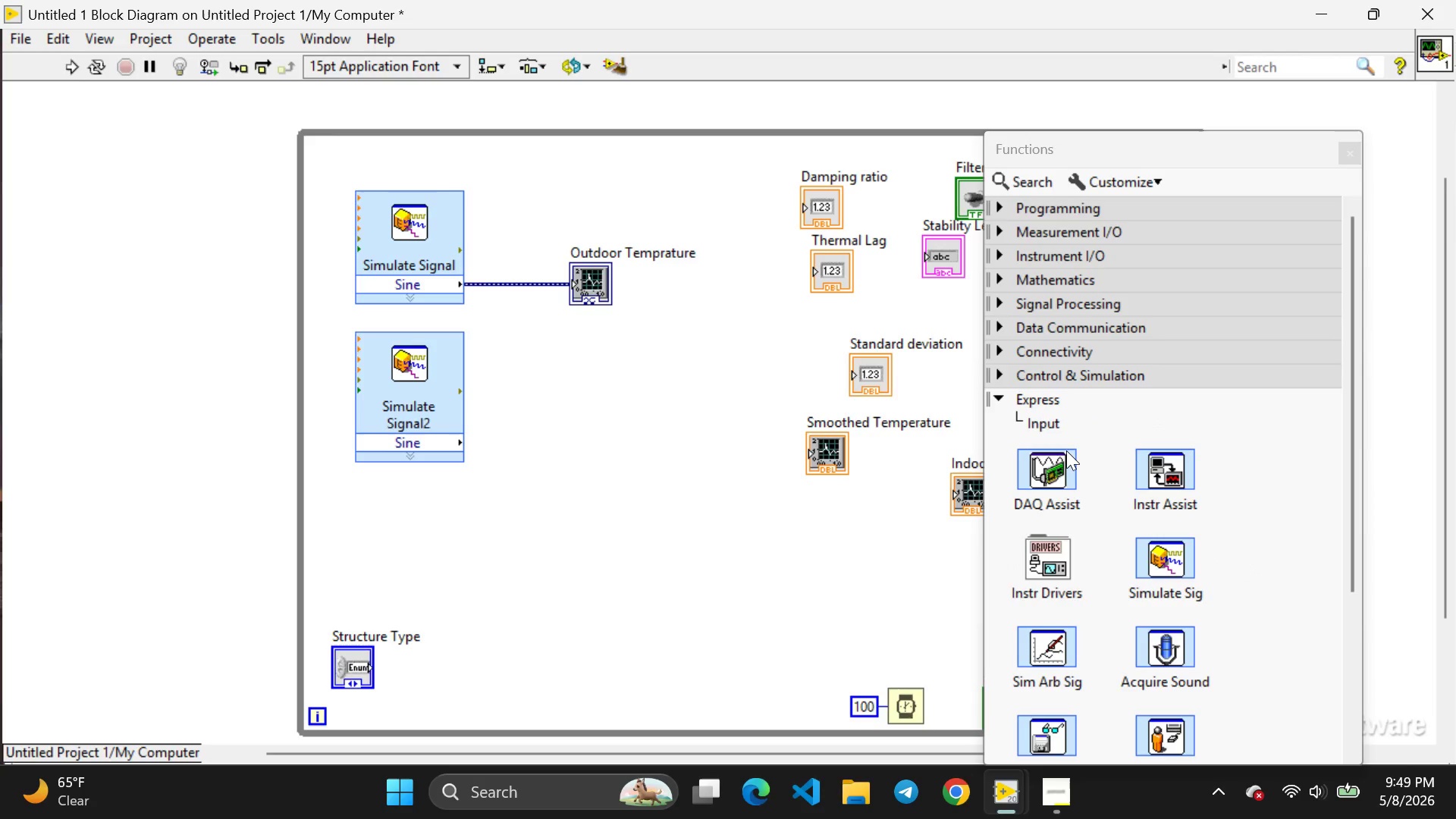 
left_click([1066, 450])
 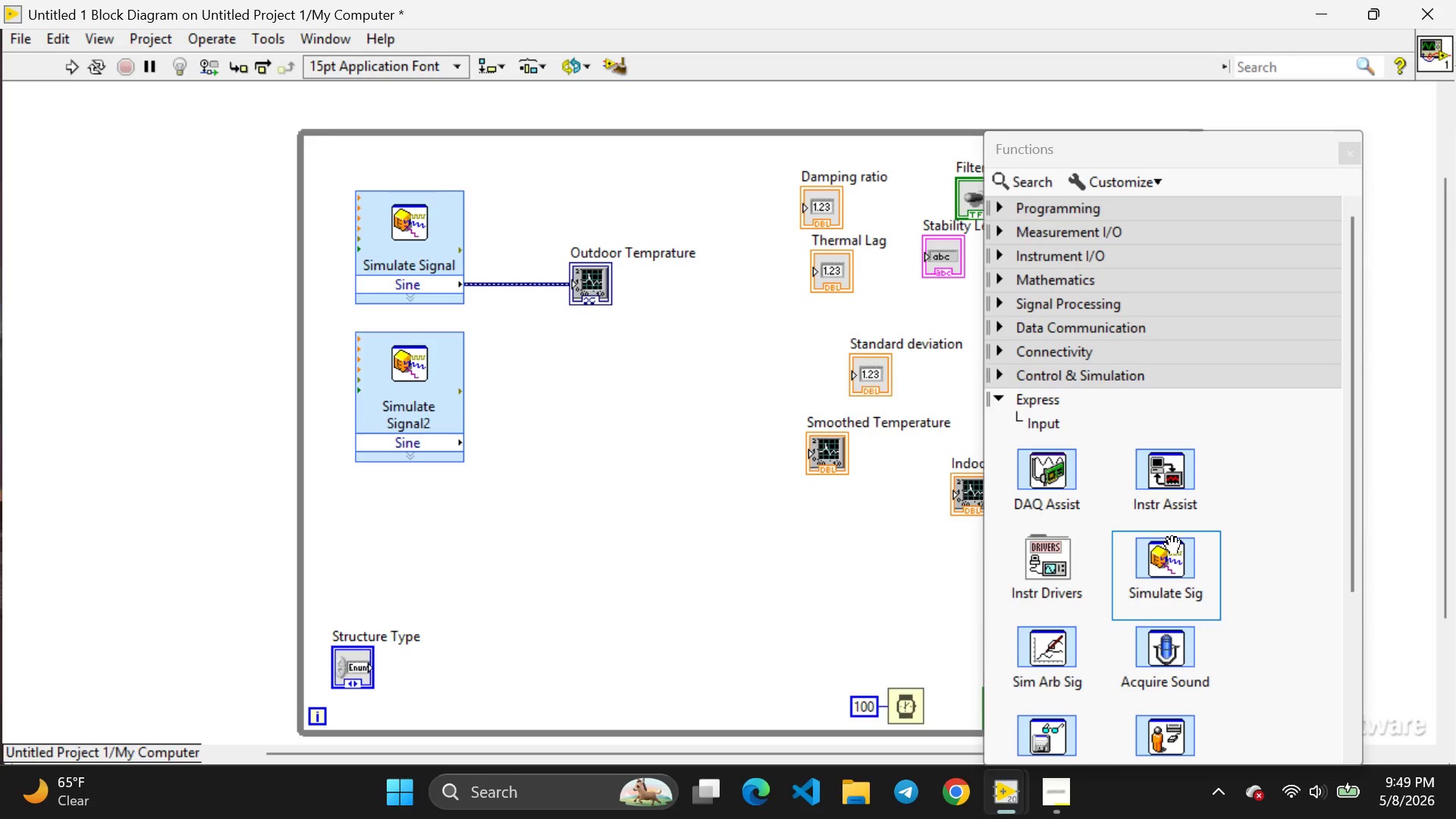 
left_click([1172, 546])
 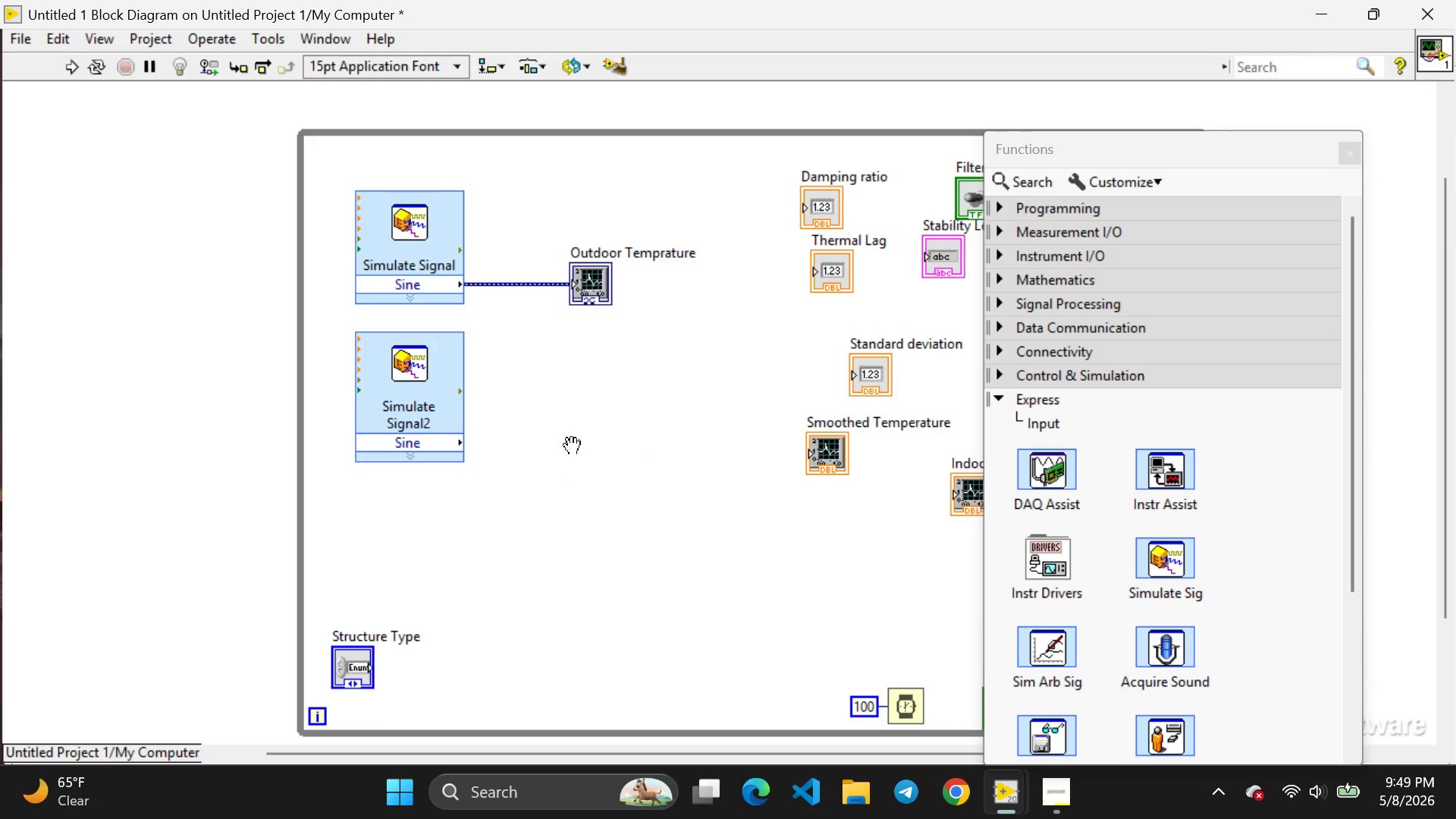 
left_click([572, 447])
 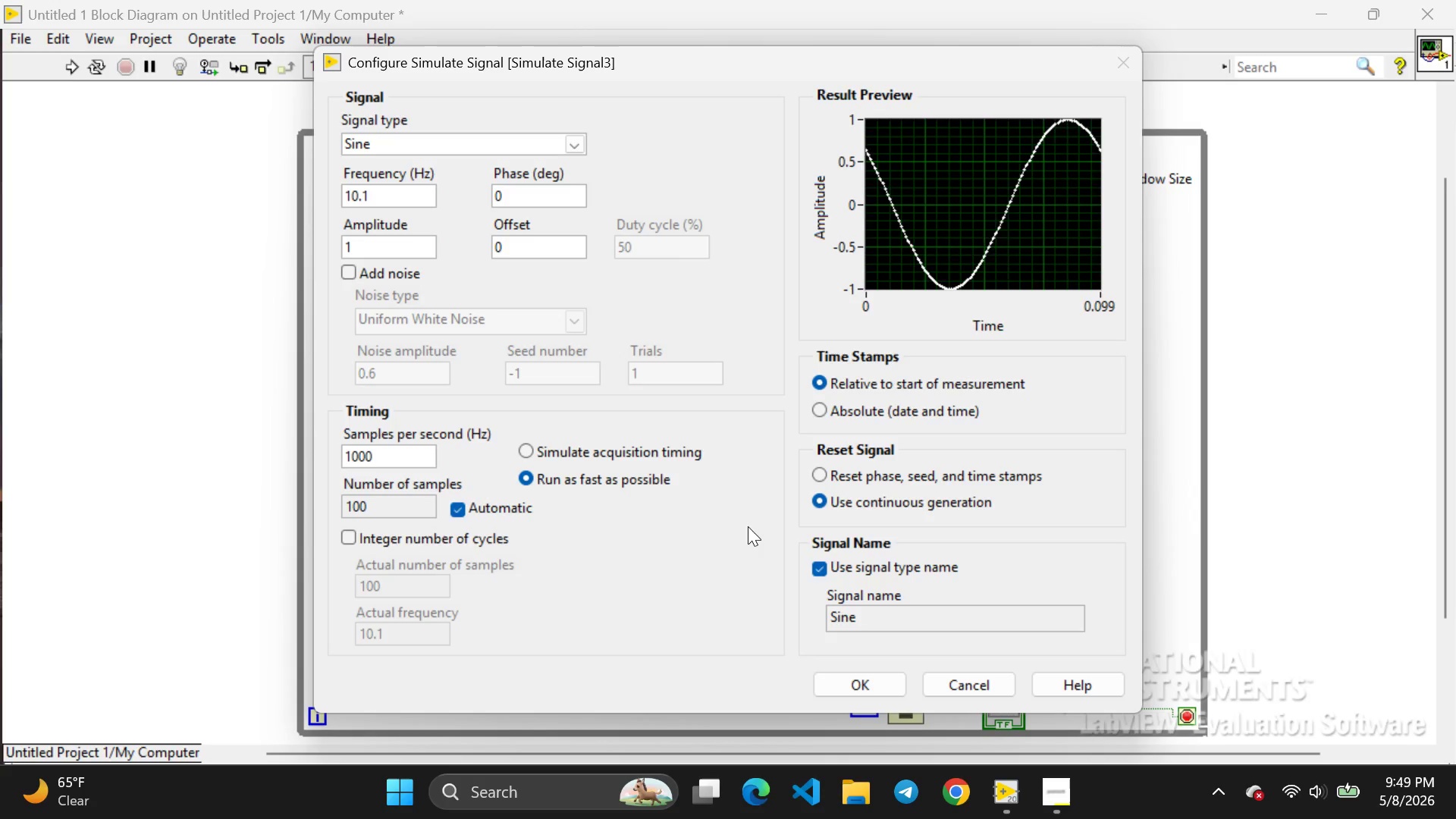 
wait(11.88)
 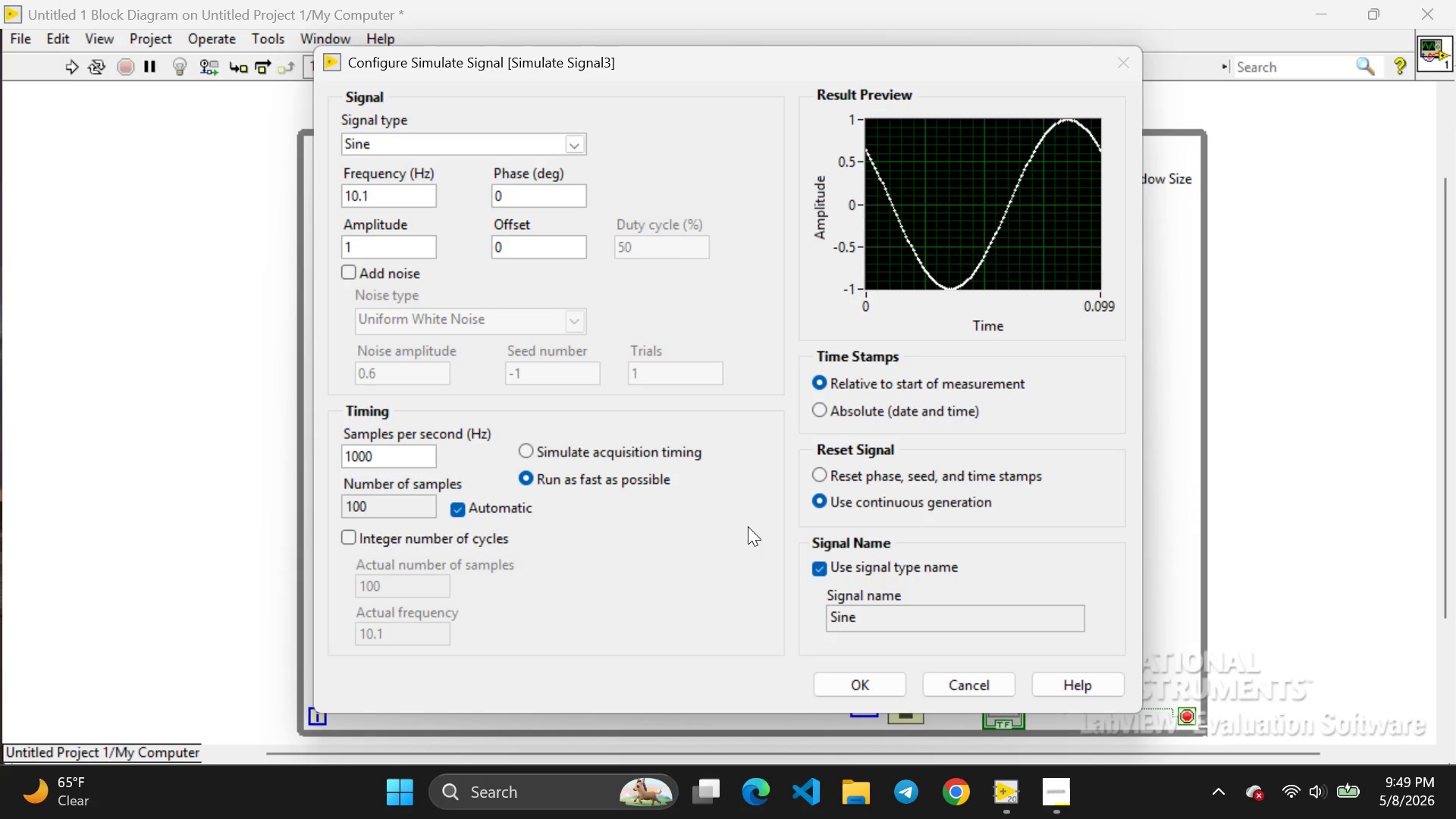 
left_click([384, 190])
 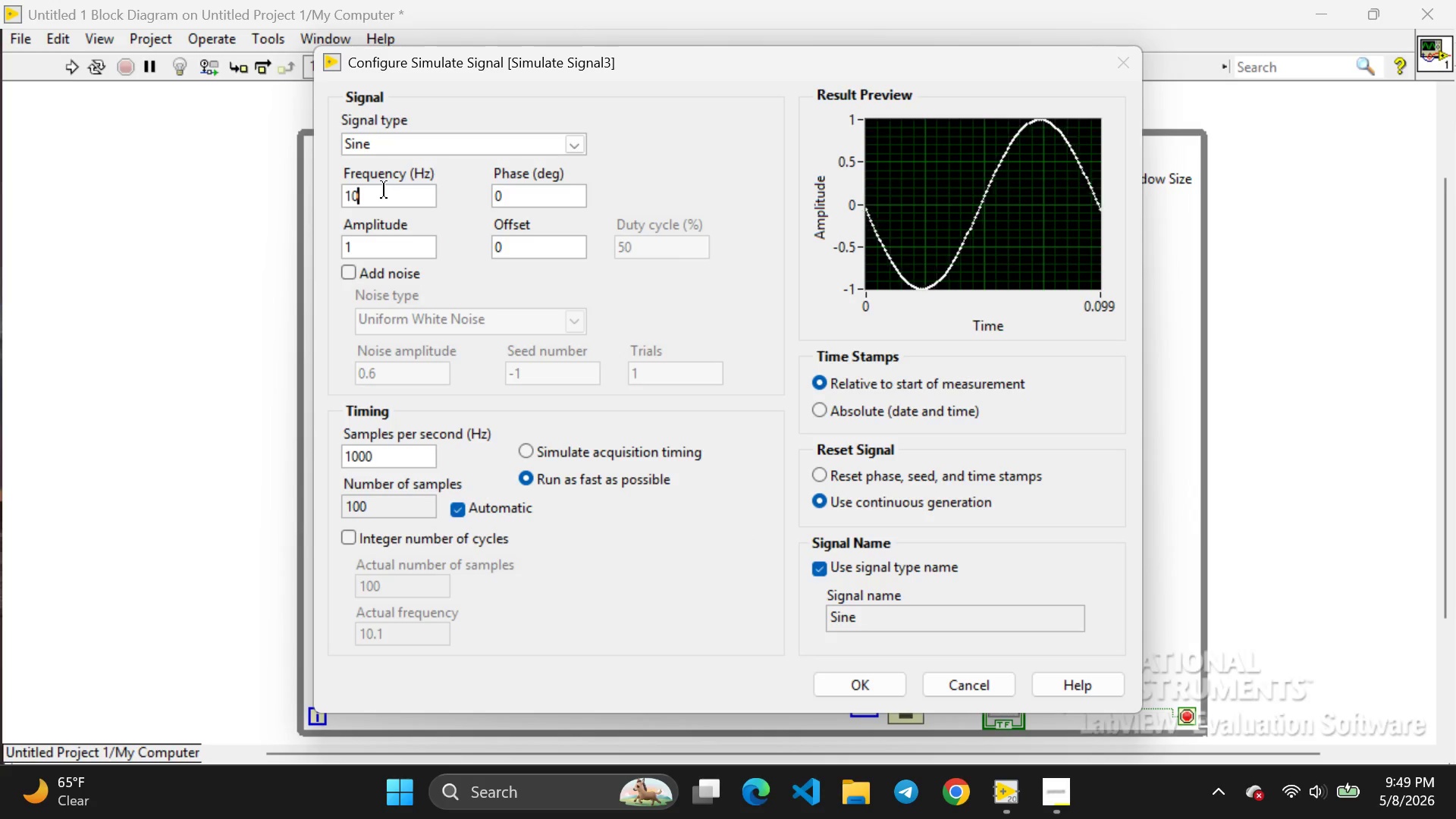 
key(Backspace)
key(Backspace)
key(Backspace)
key(Backspace)
type(0.01)
 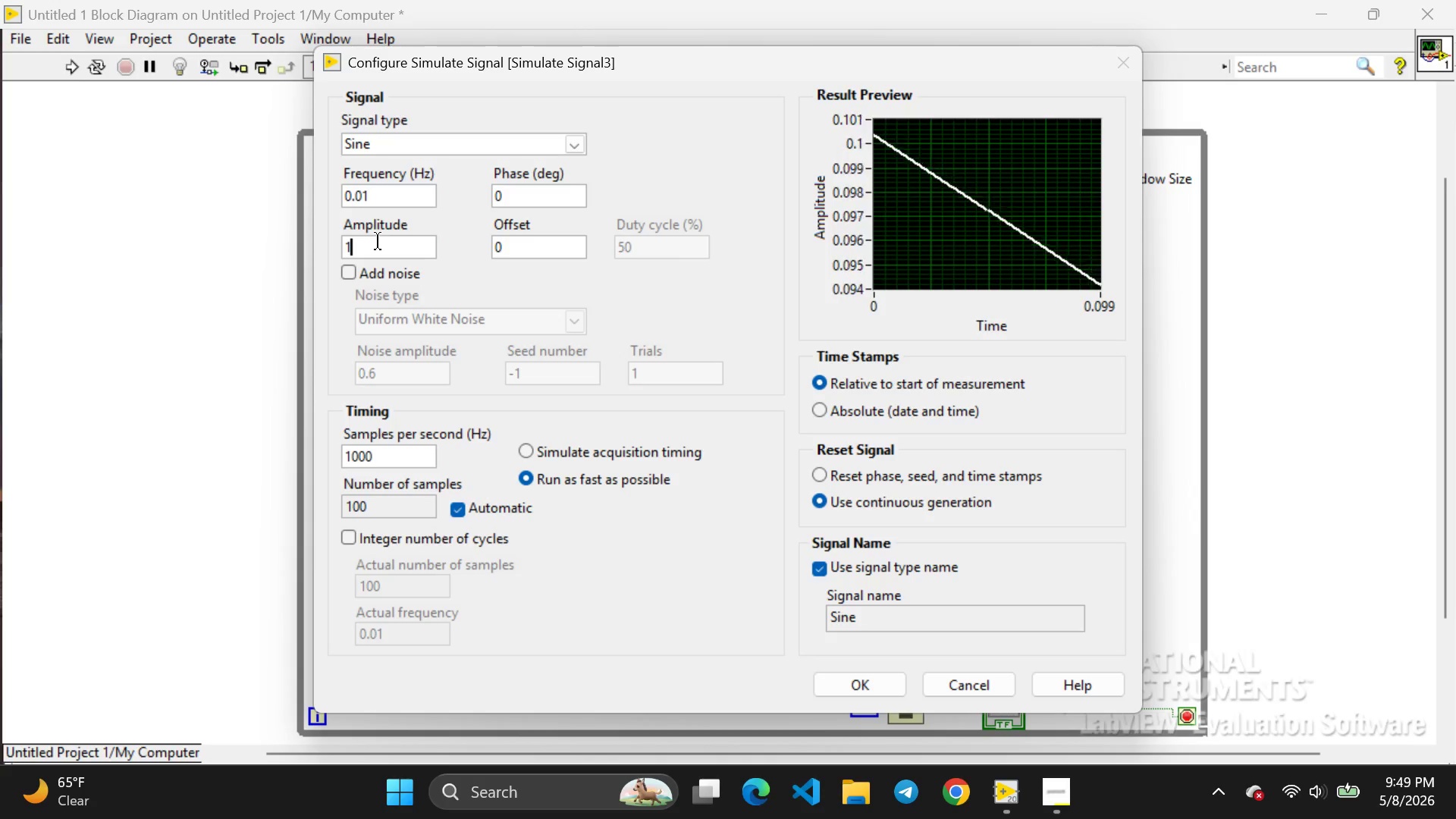 
left_click([378, 241])
 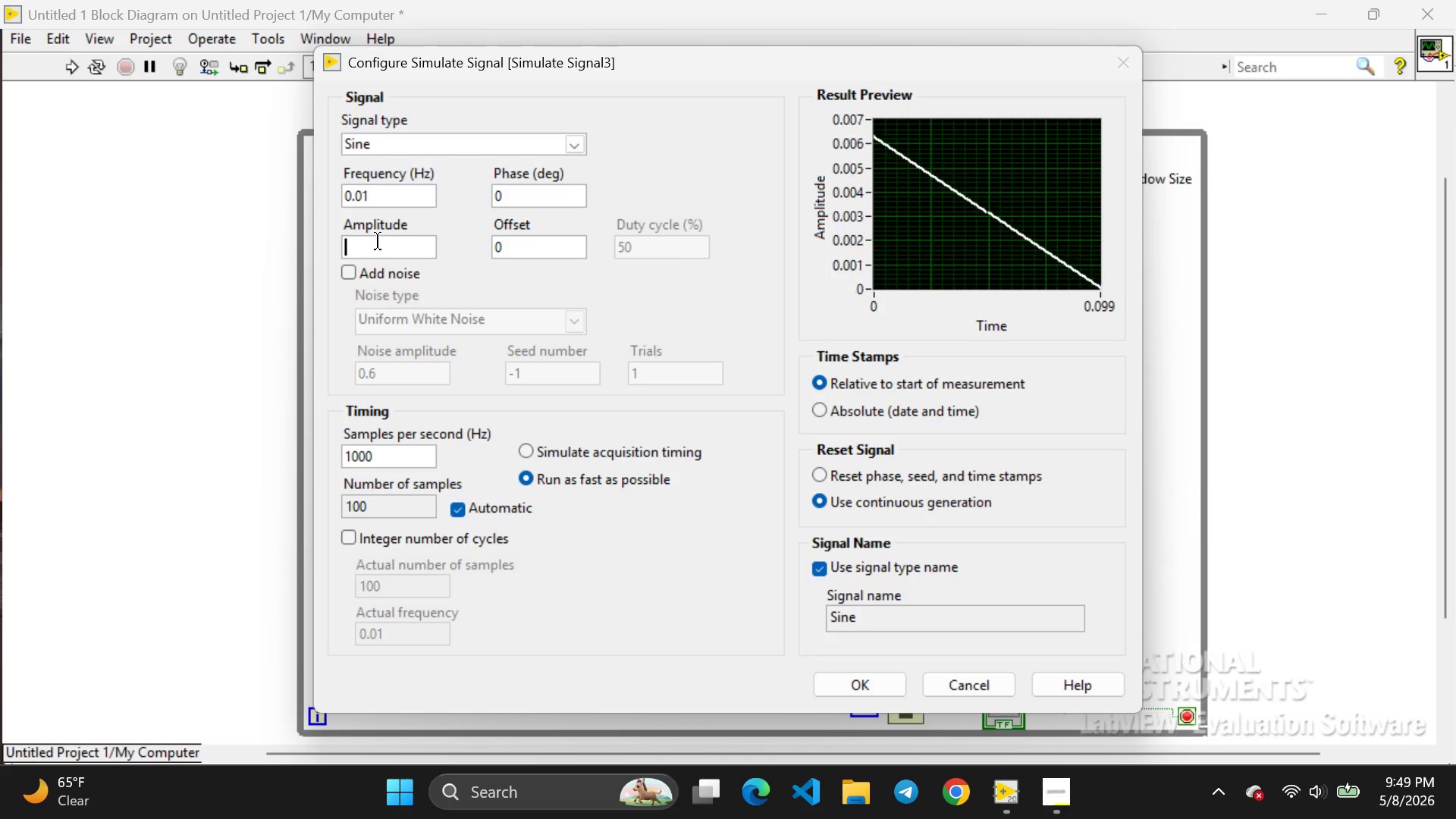 
key(Backspace)
 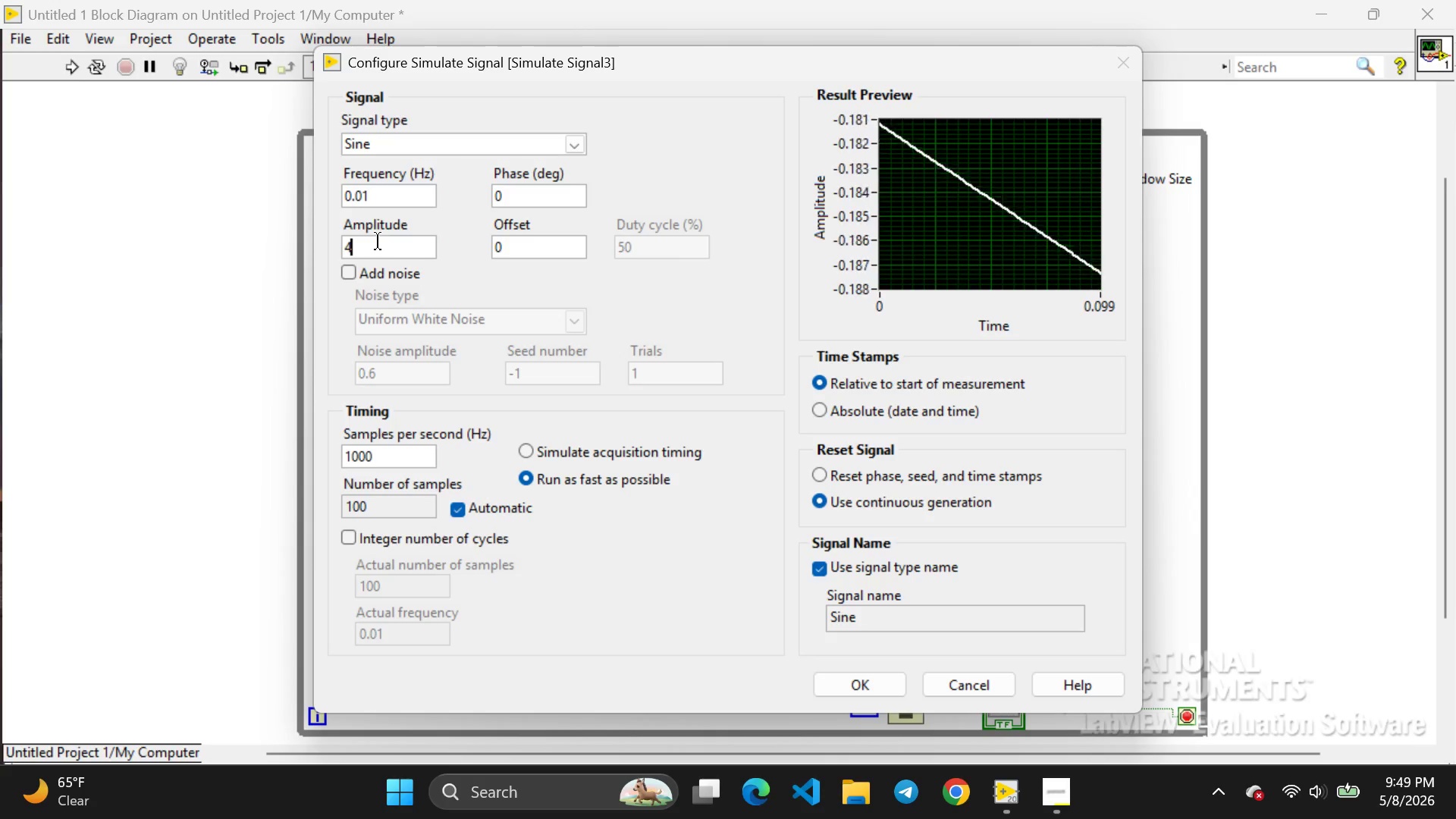 
key(4)
 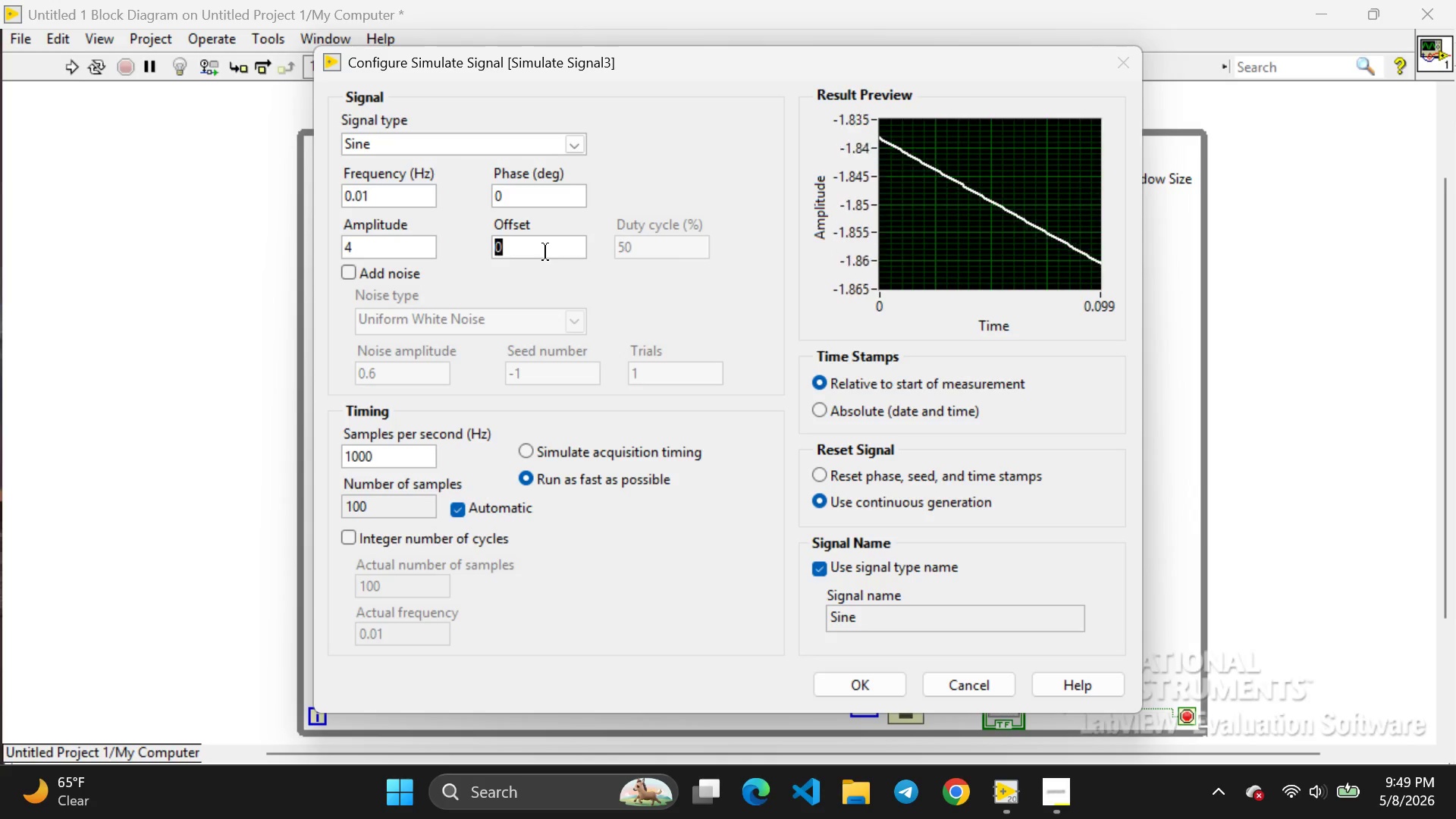 
double_click([545, 252])
 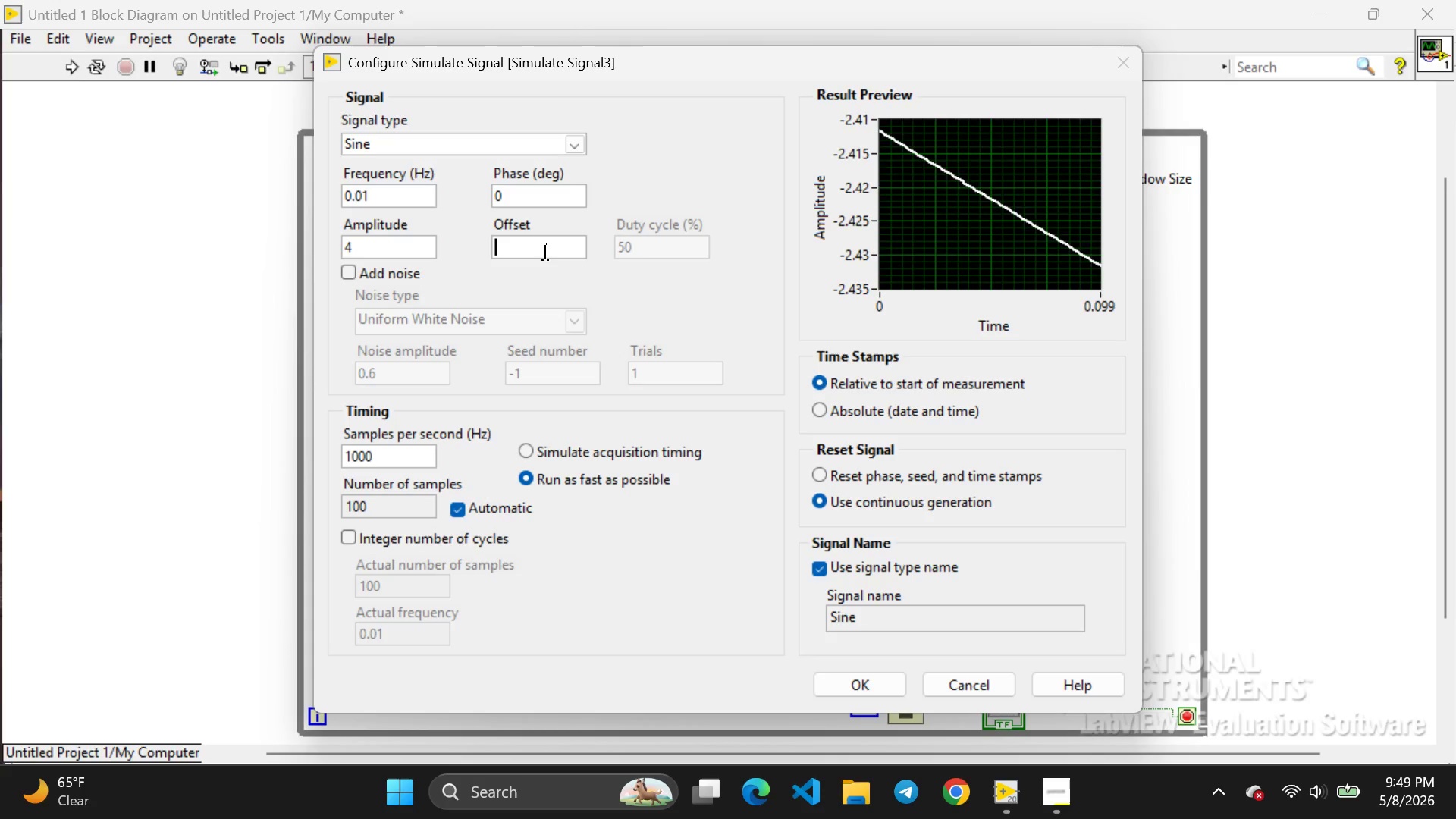 
key(Backspace)
type(23)
 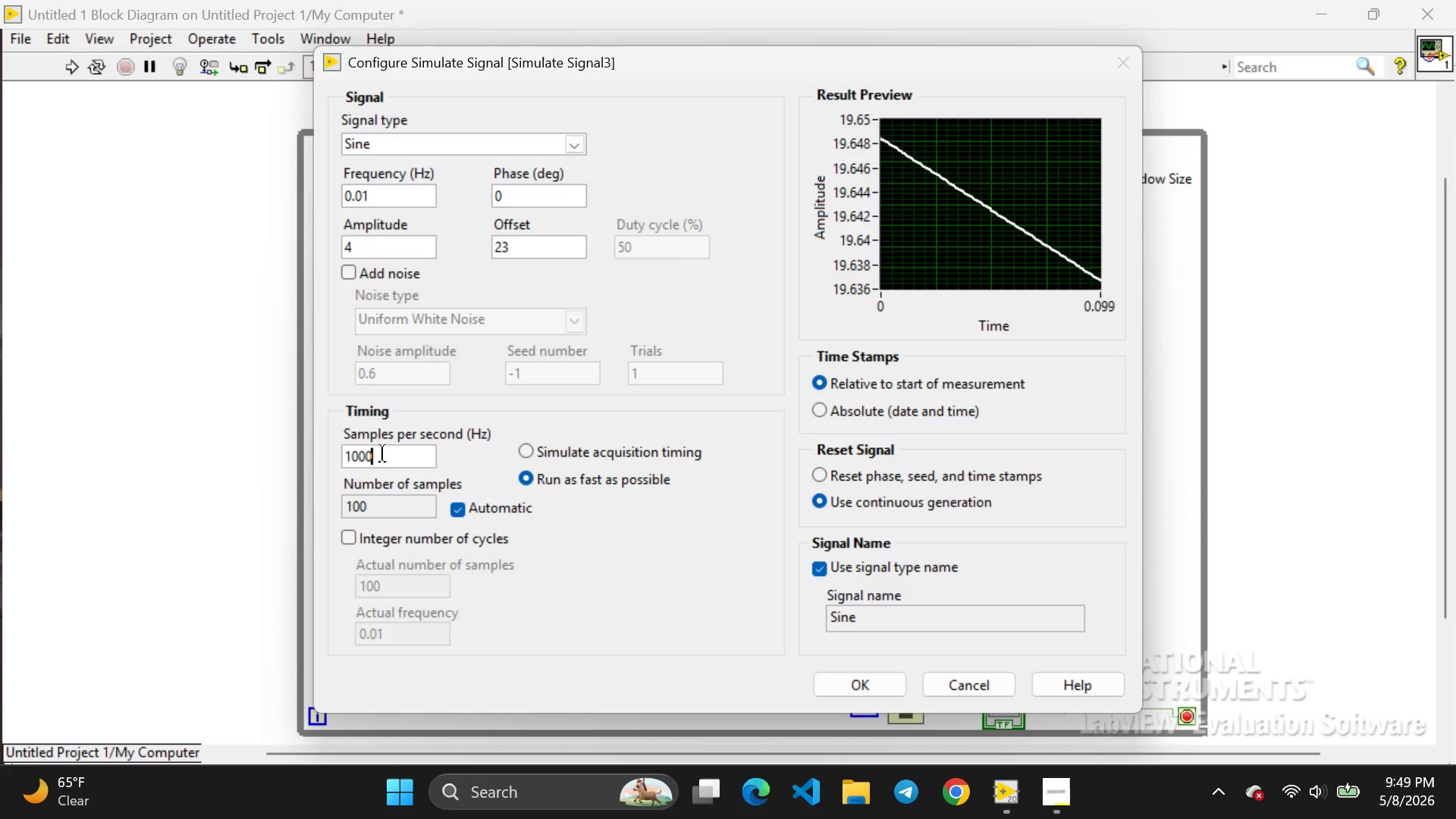 
left_click([382, 453])
 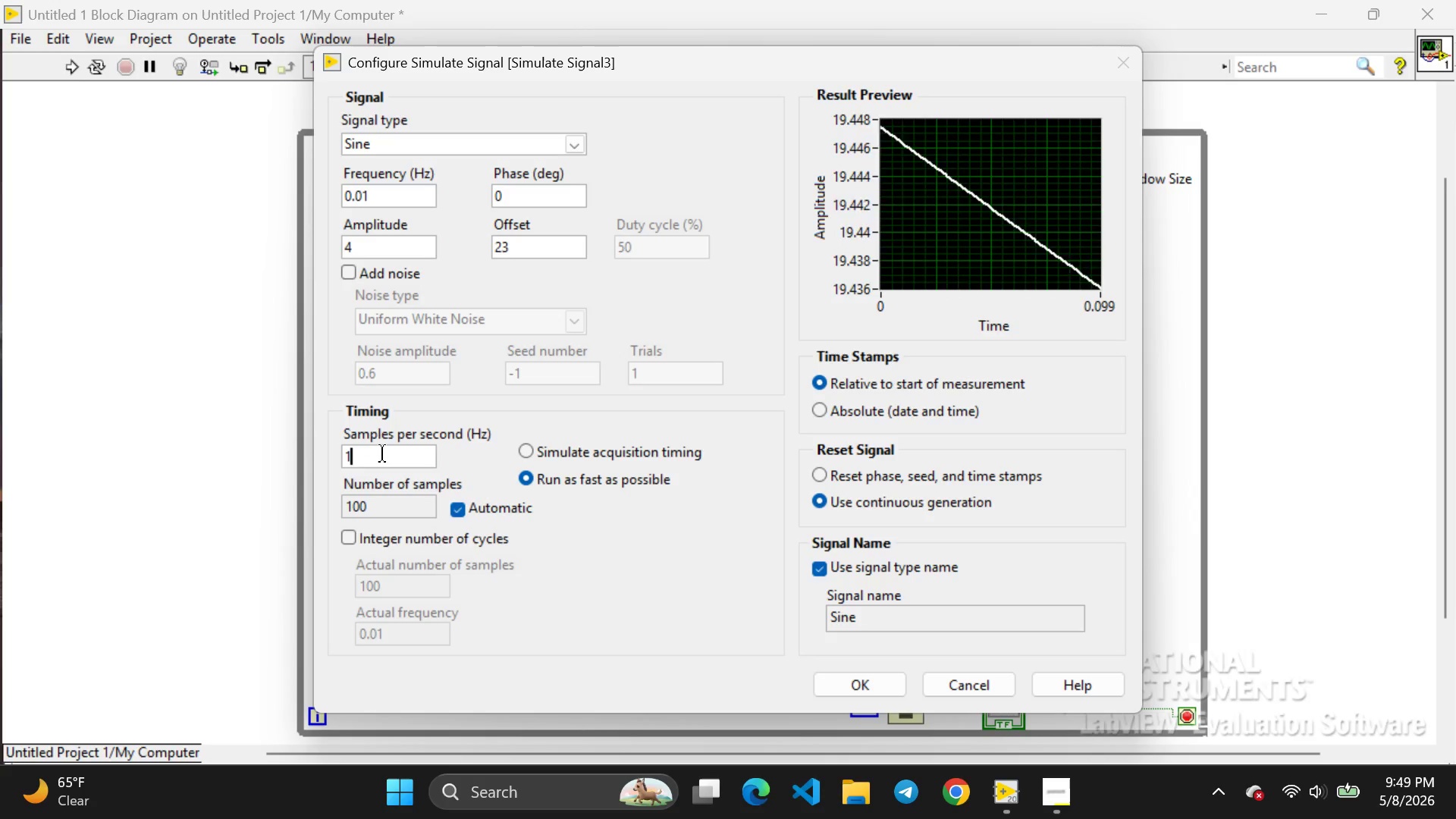 
key(Backspace)
 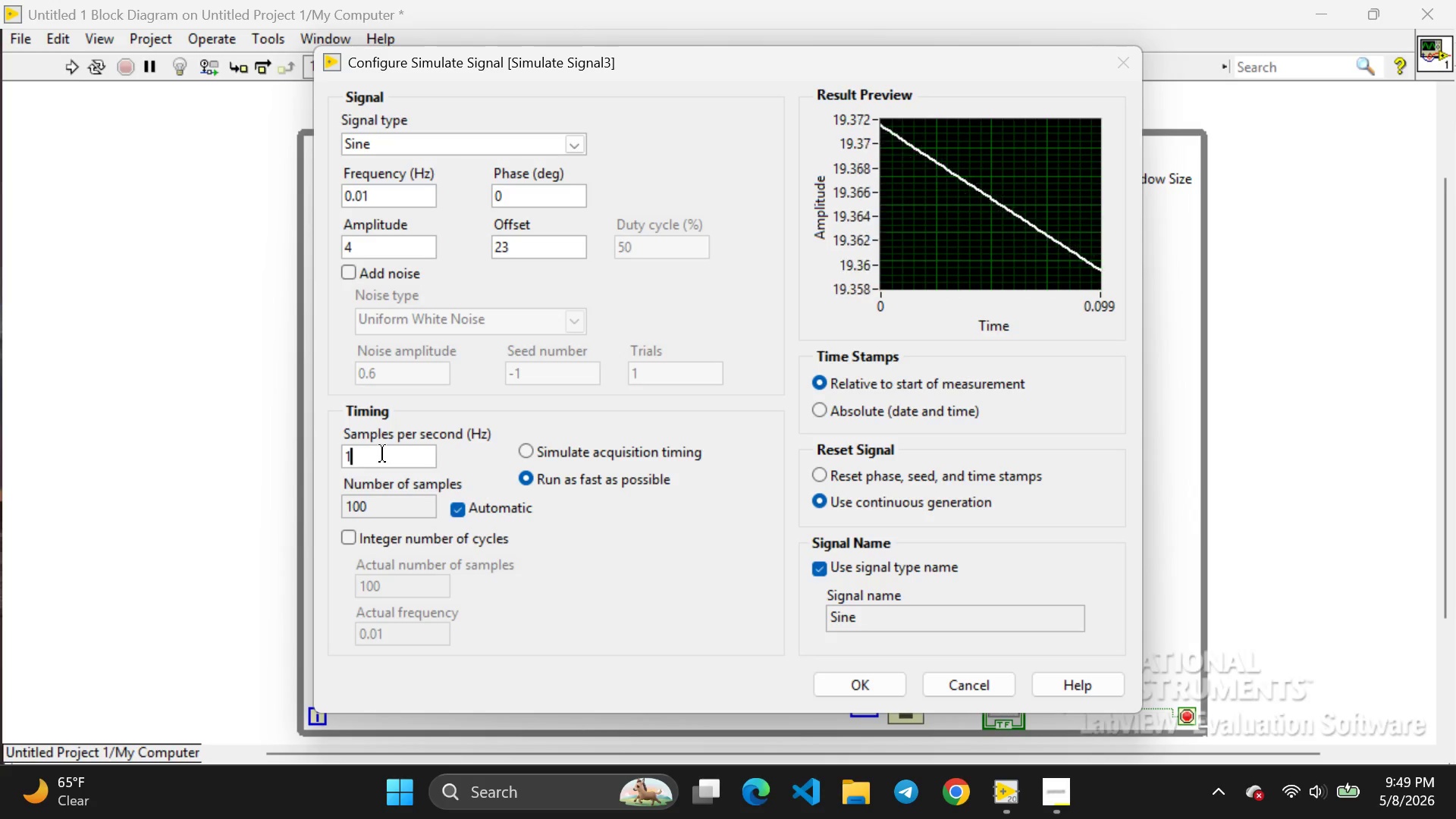 
key(Backspace)
 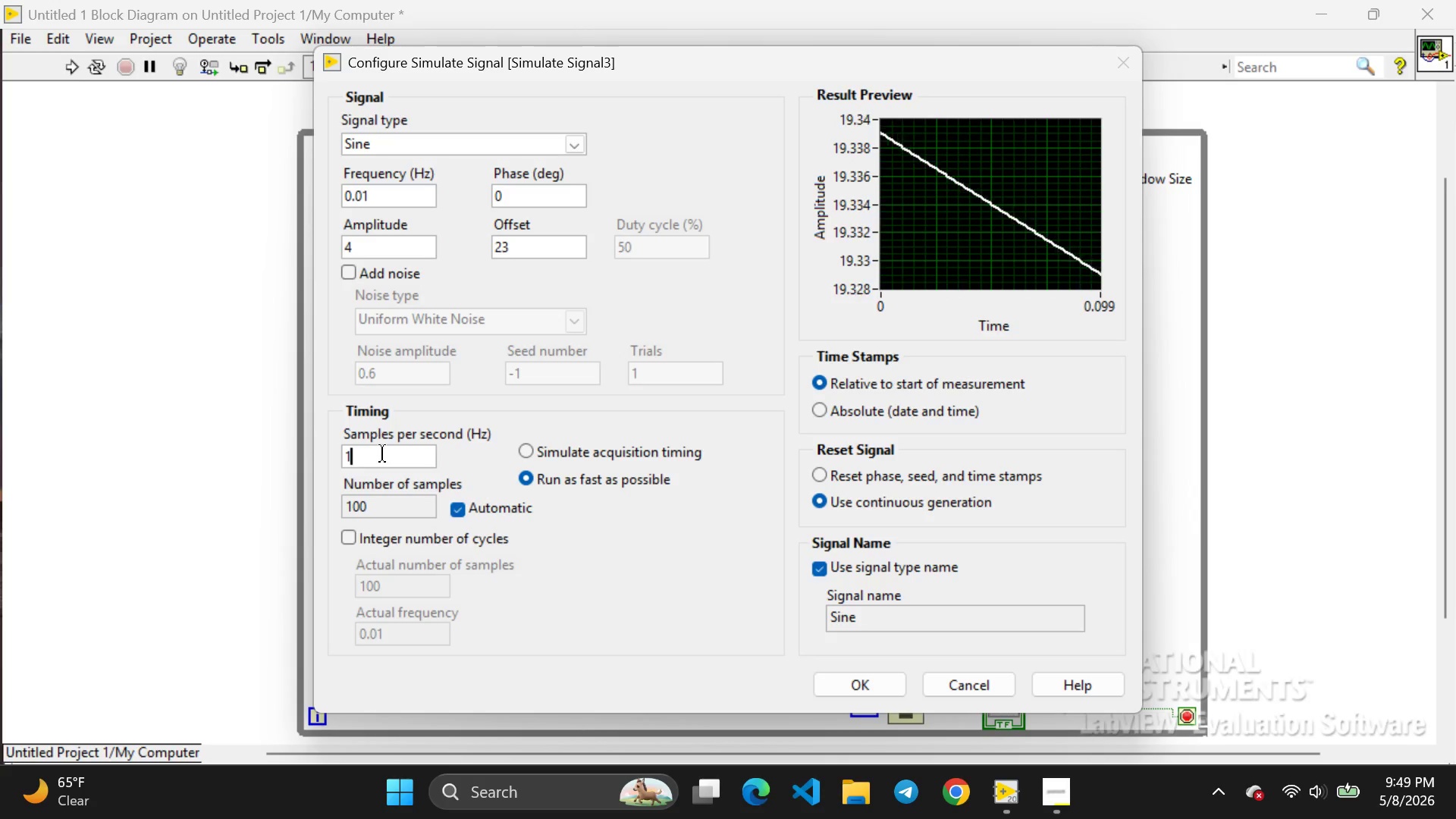 
key(Backspace)
 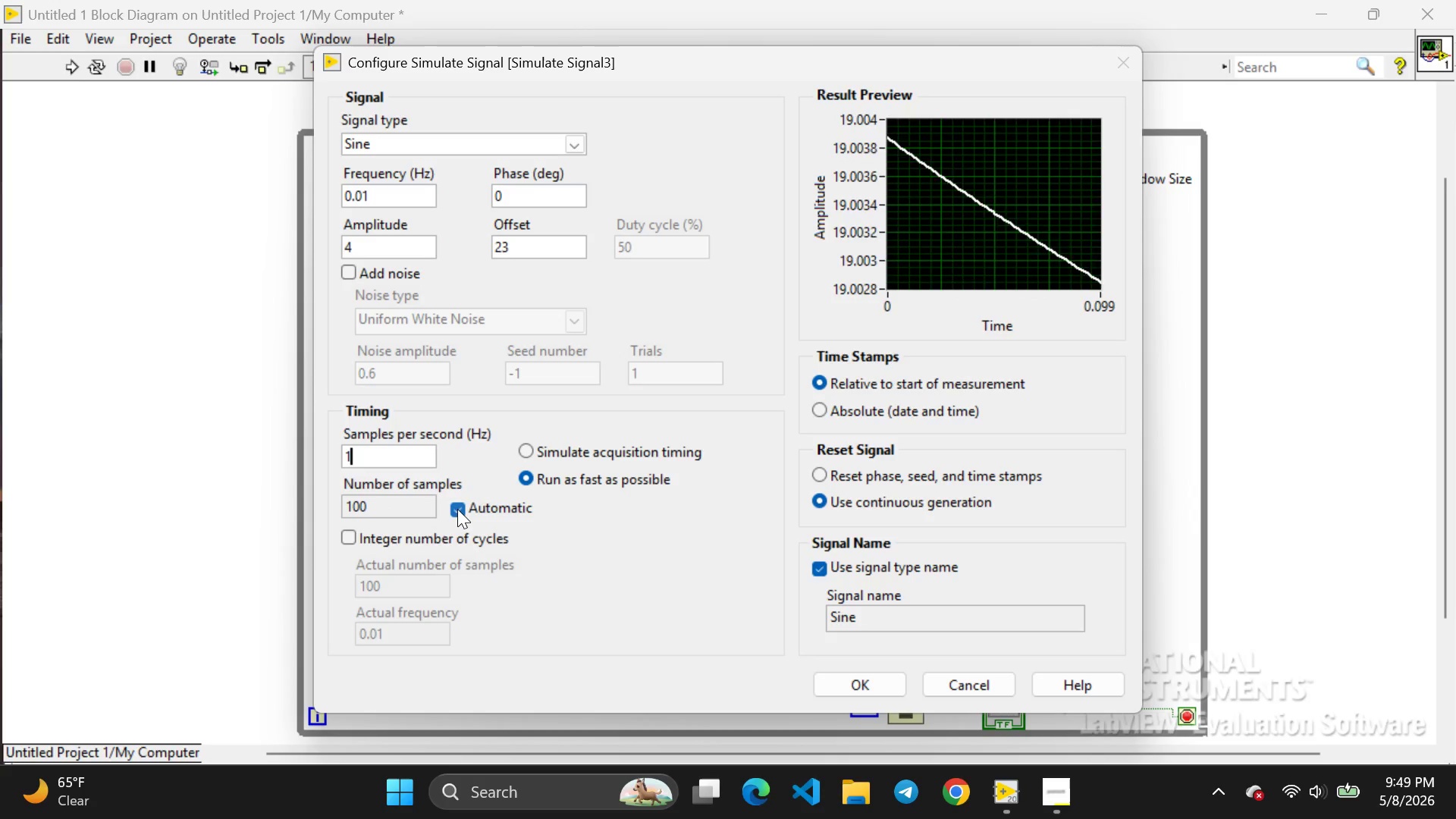 
left_click([457, 509])
 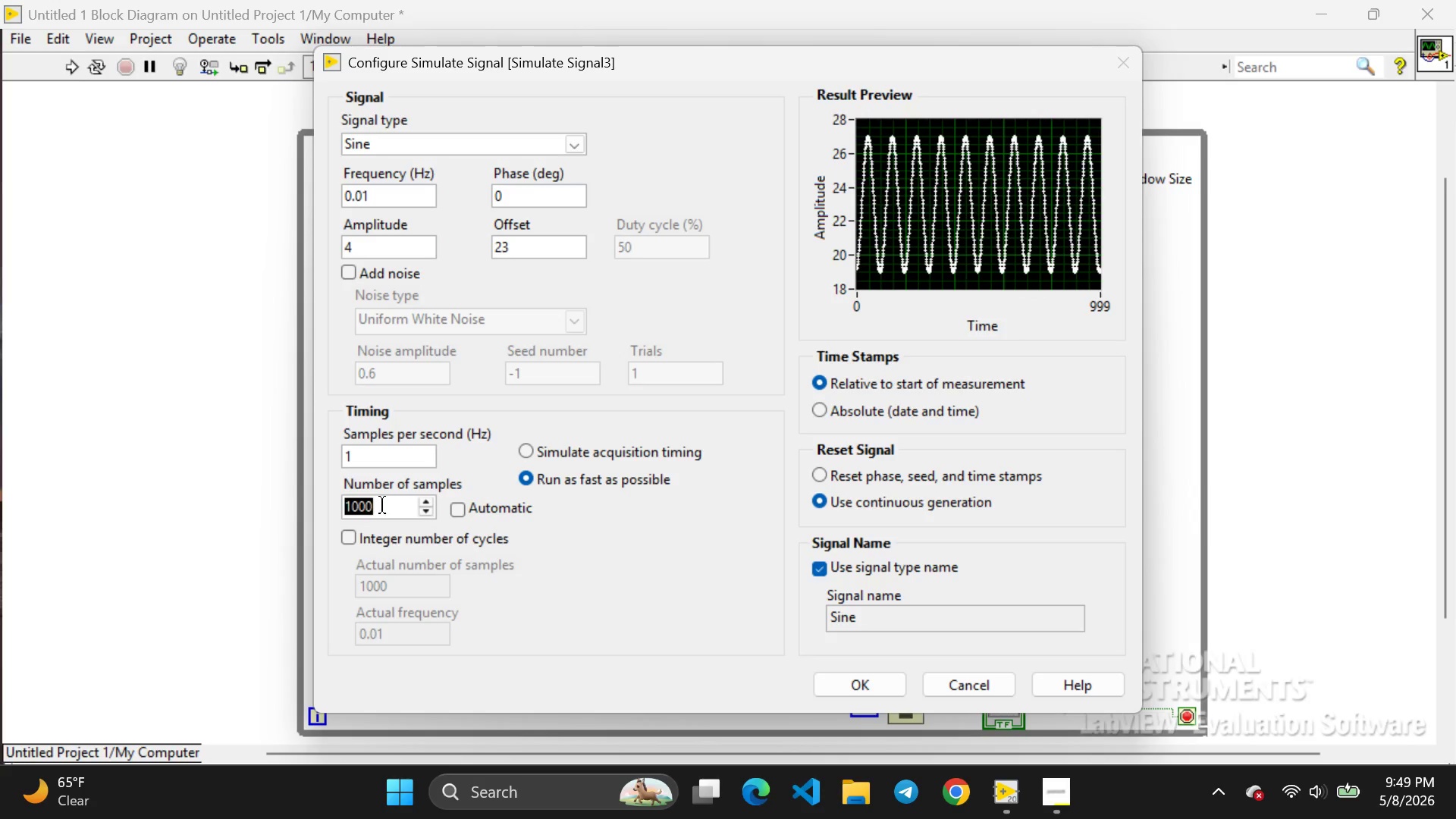 
double_click([382, 505])
 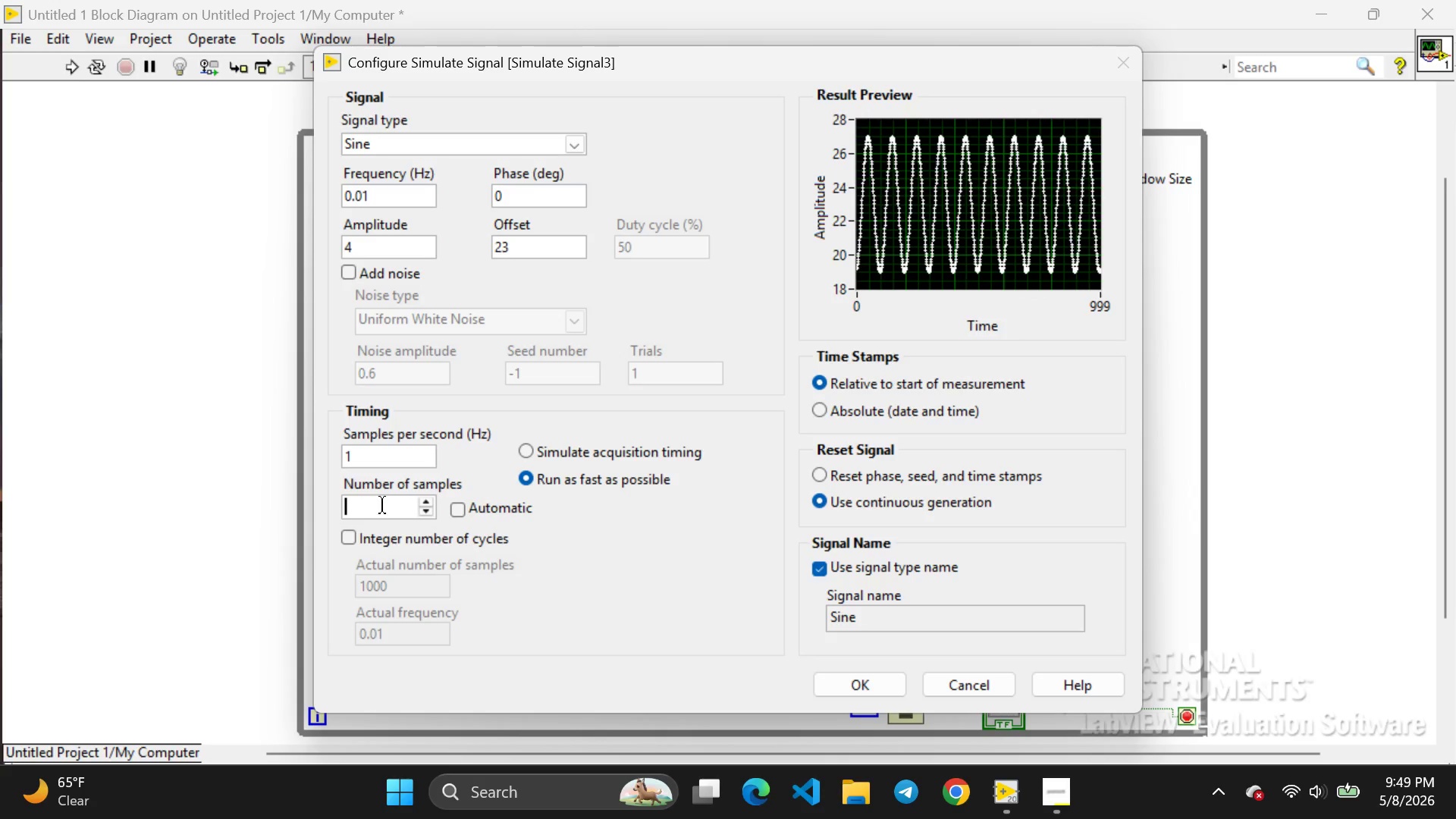 
key(Backspace)
type(24)
 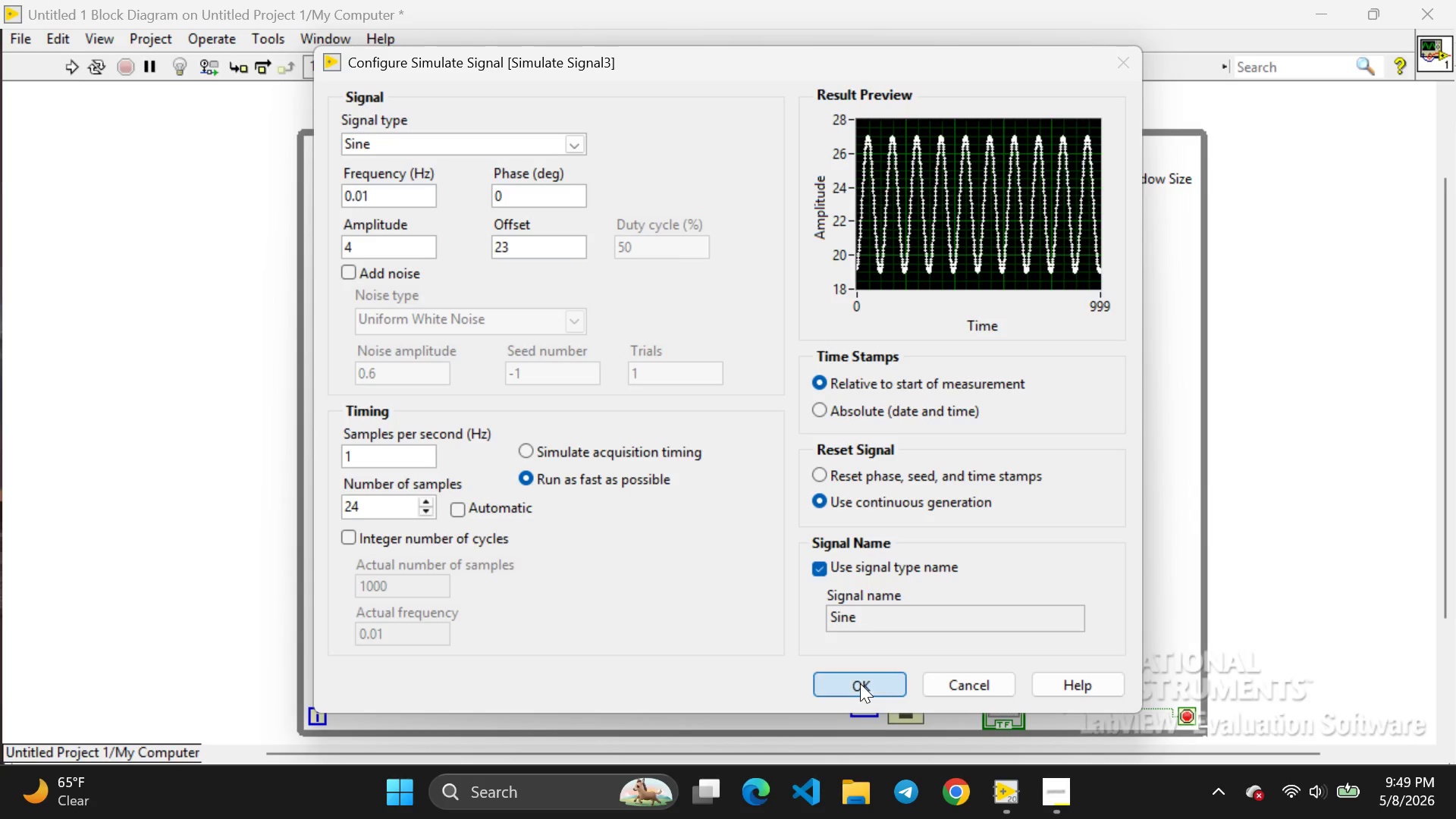 
left_click([860, 683])
 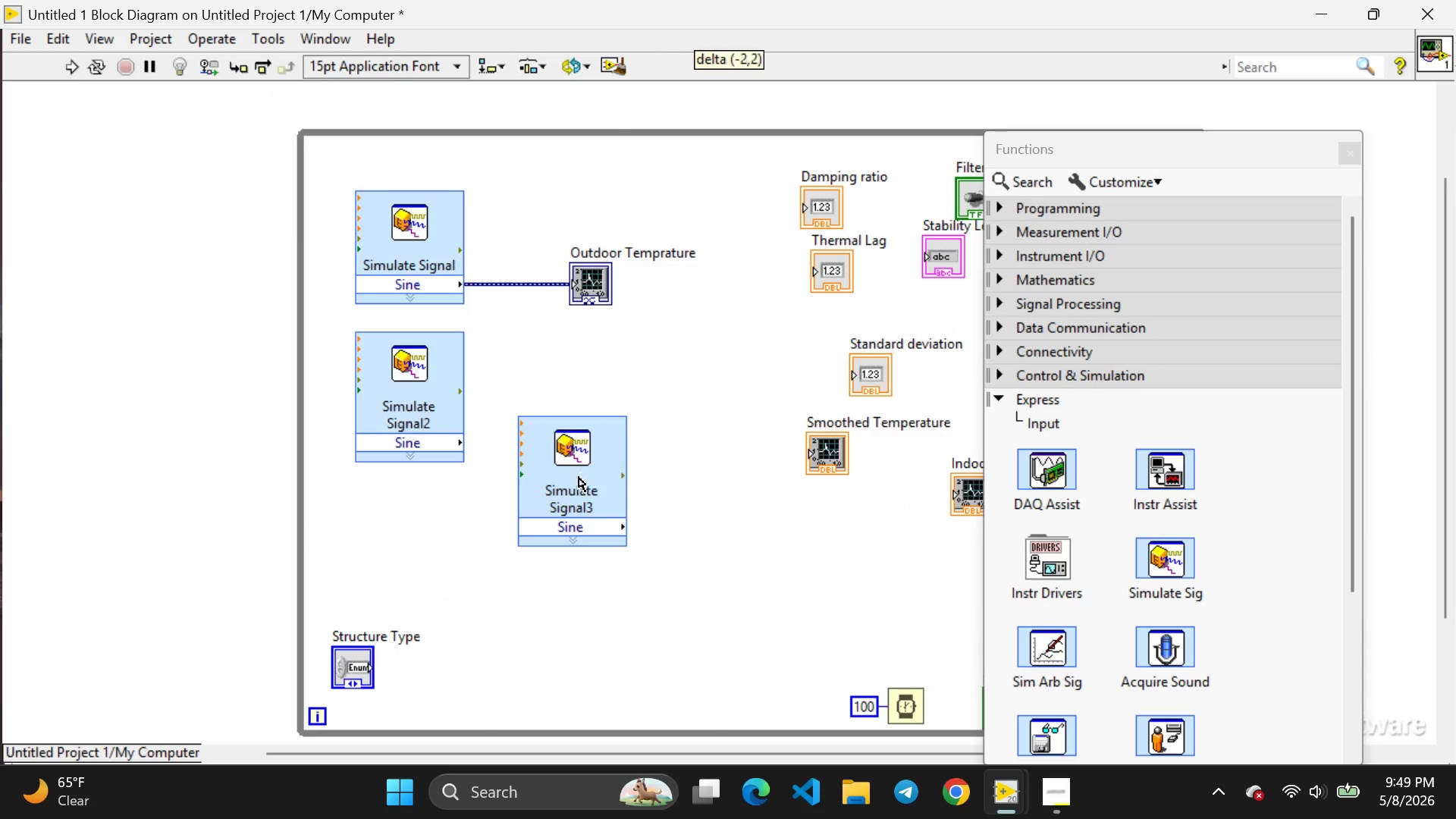 
left_click_drag(start_coordinate=[581, 474], to_coordinate=[421, 530])
 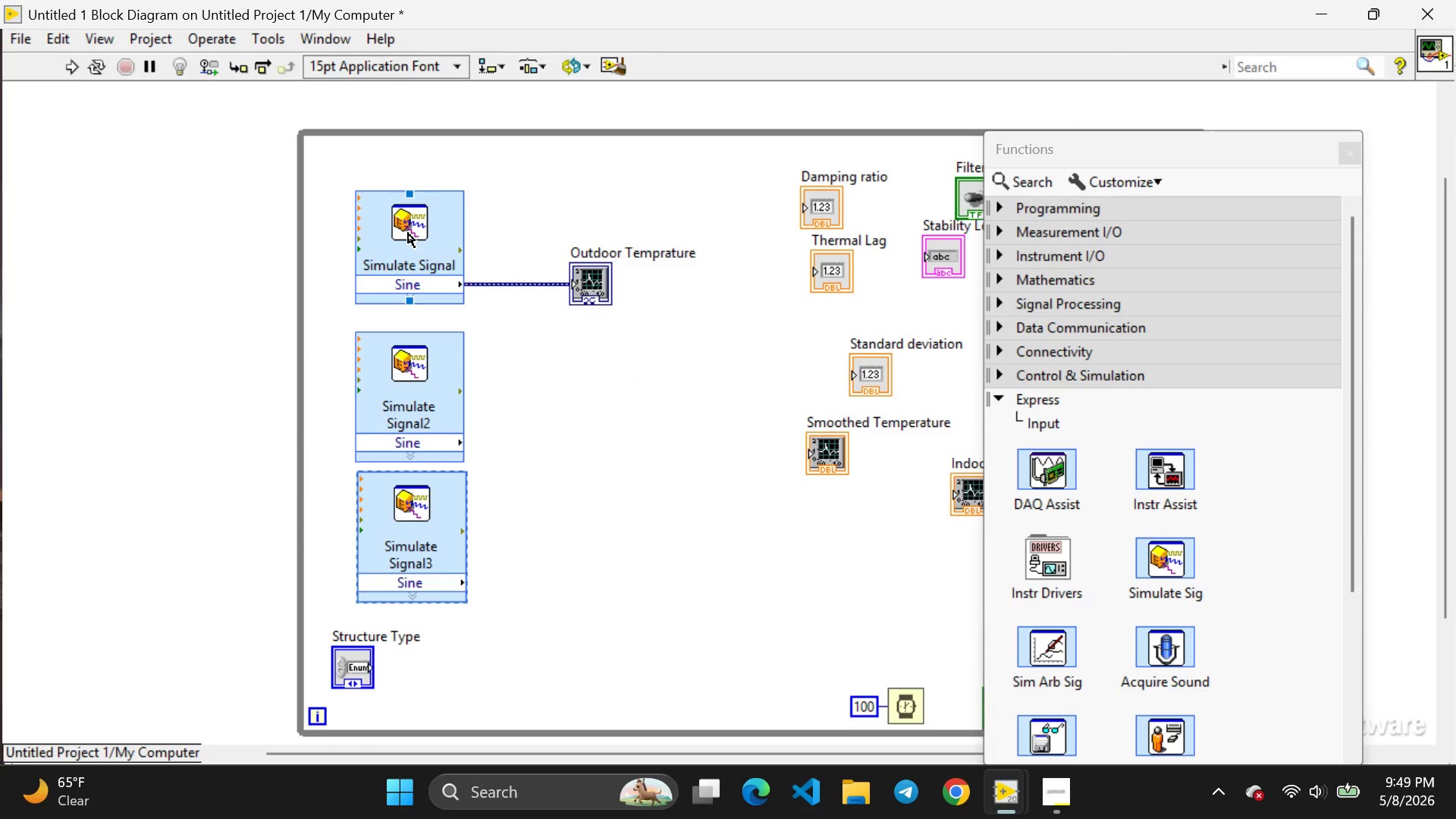 
left_click([411, 246])
 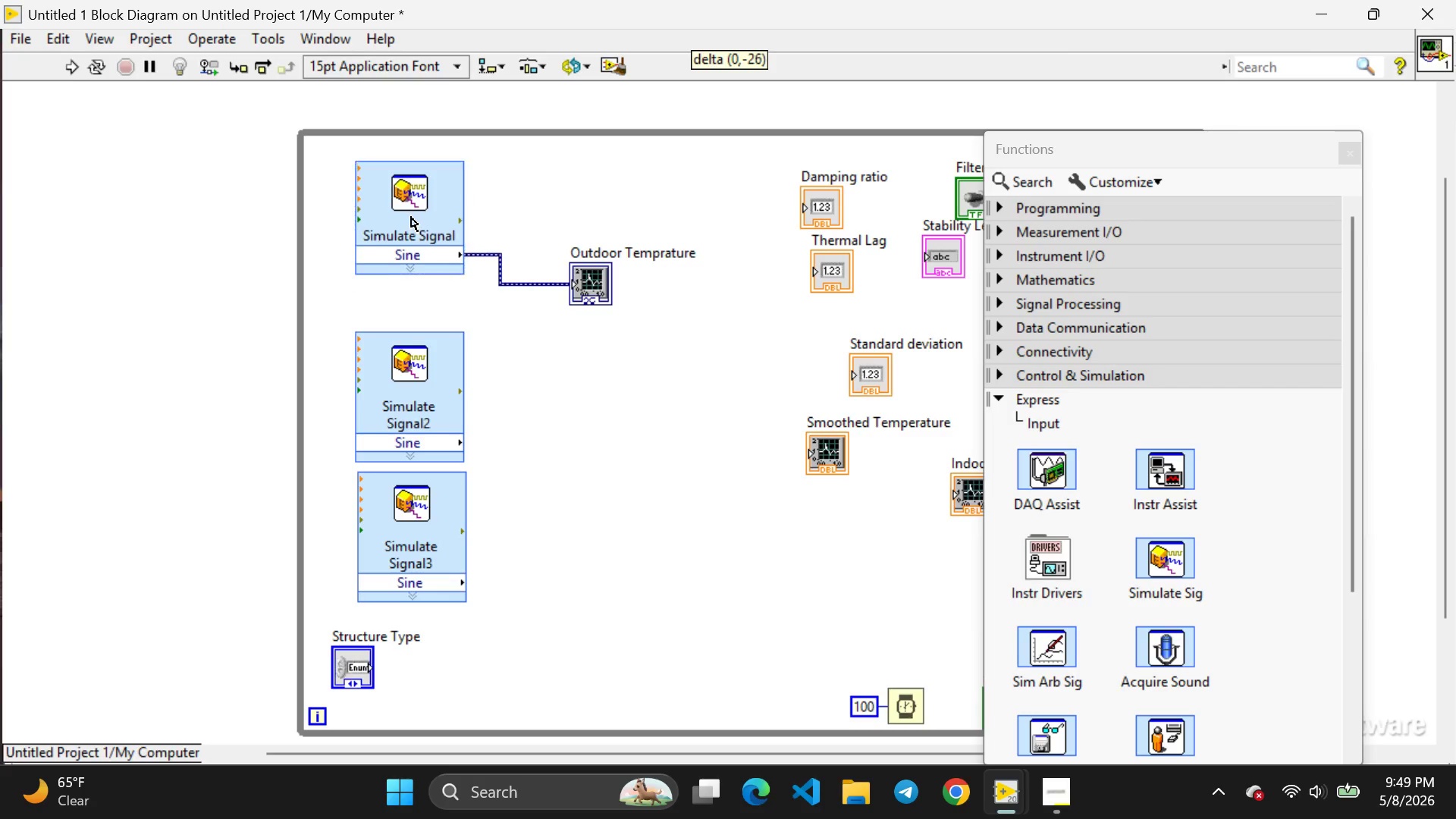 
left_click_drag(start_coordinate=[411, 246], to_coordinate=[410, 196])
 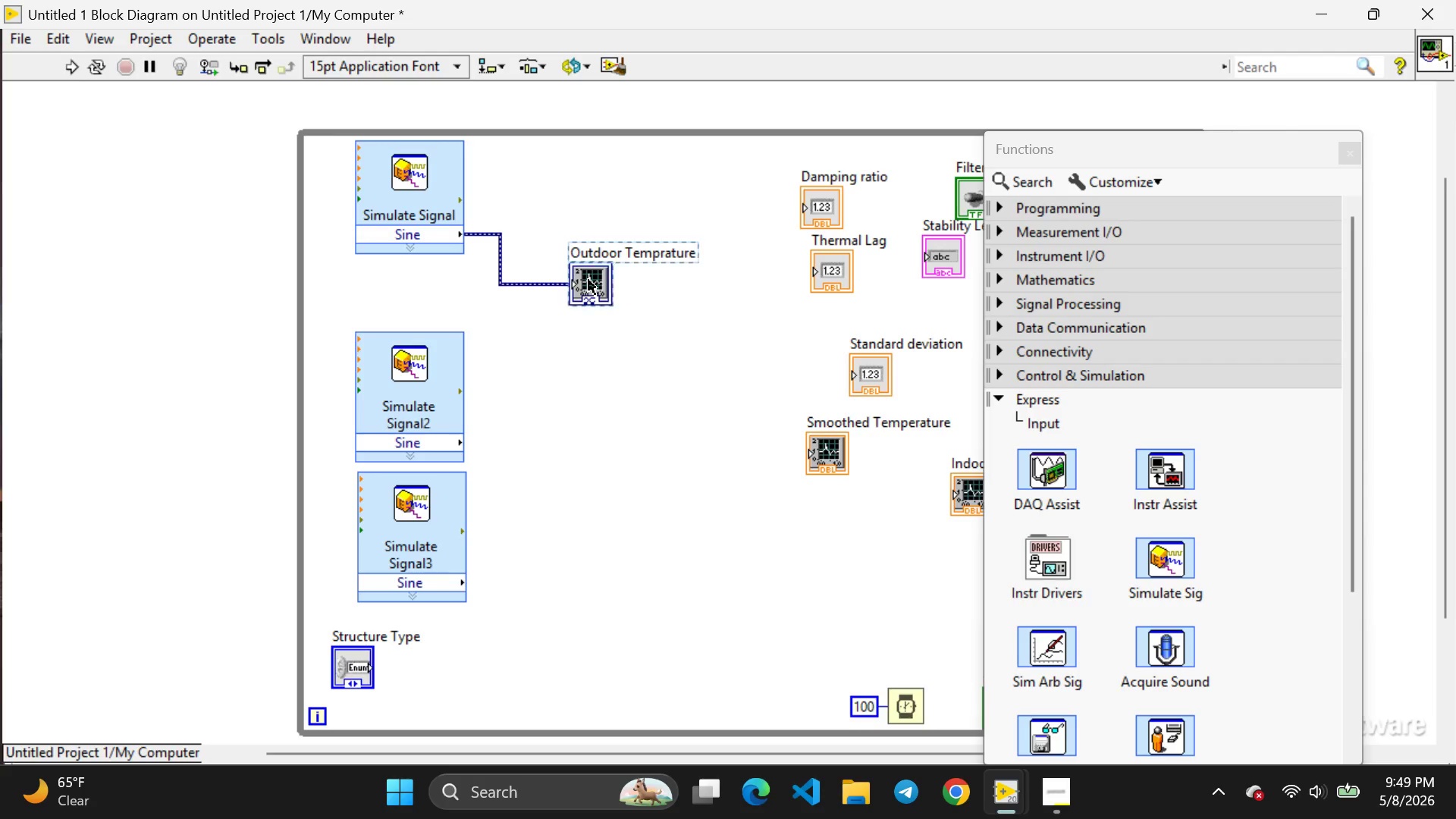 
left_click([588, 280])
 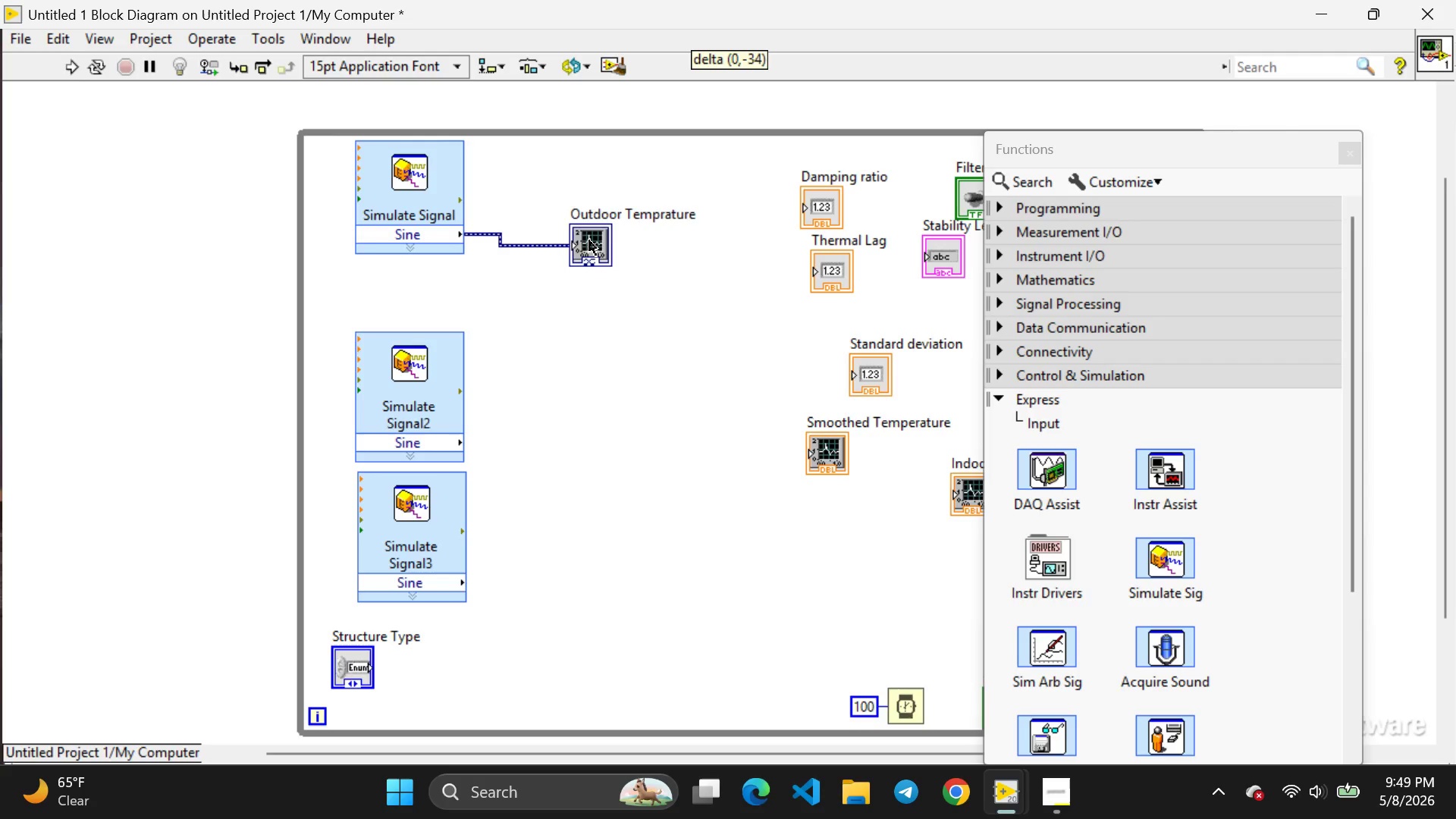 
left_click_drag(start_coordinate=[588, 280], to_coordinate=[585, 230])
 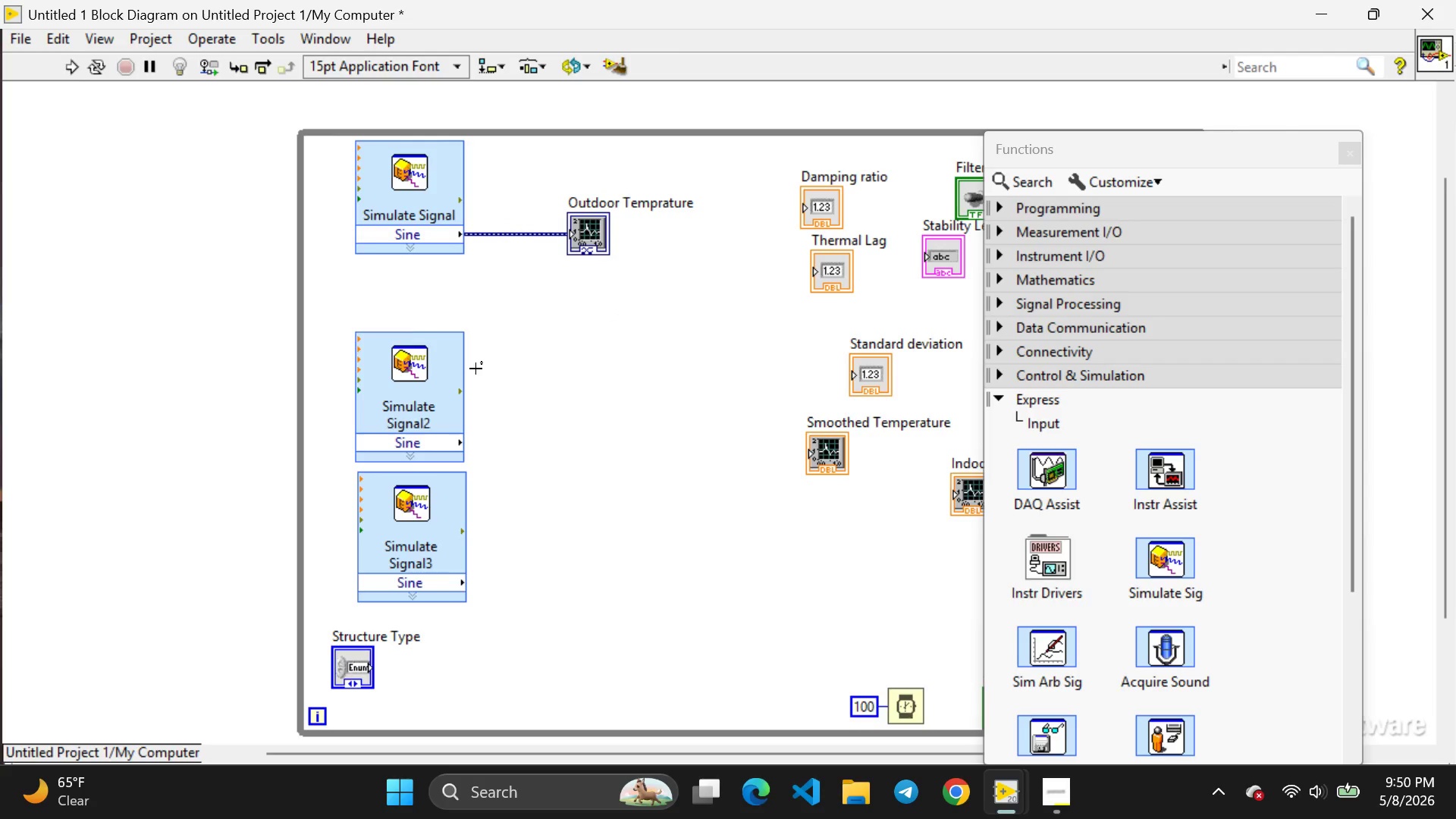 
left_click([617, 321])
 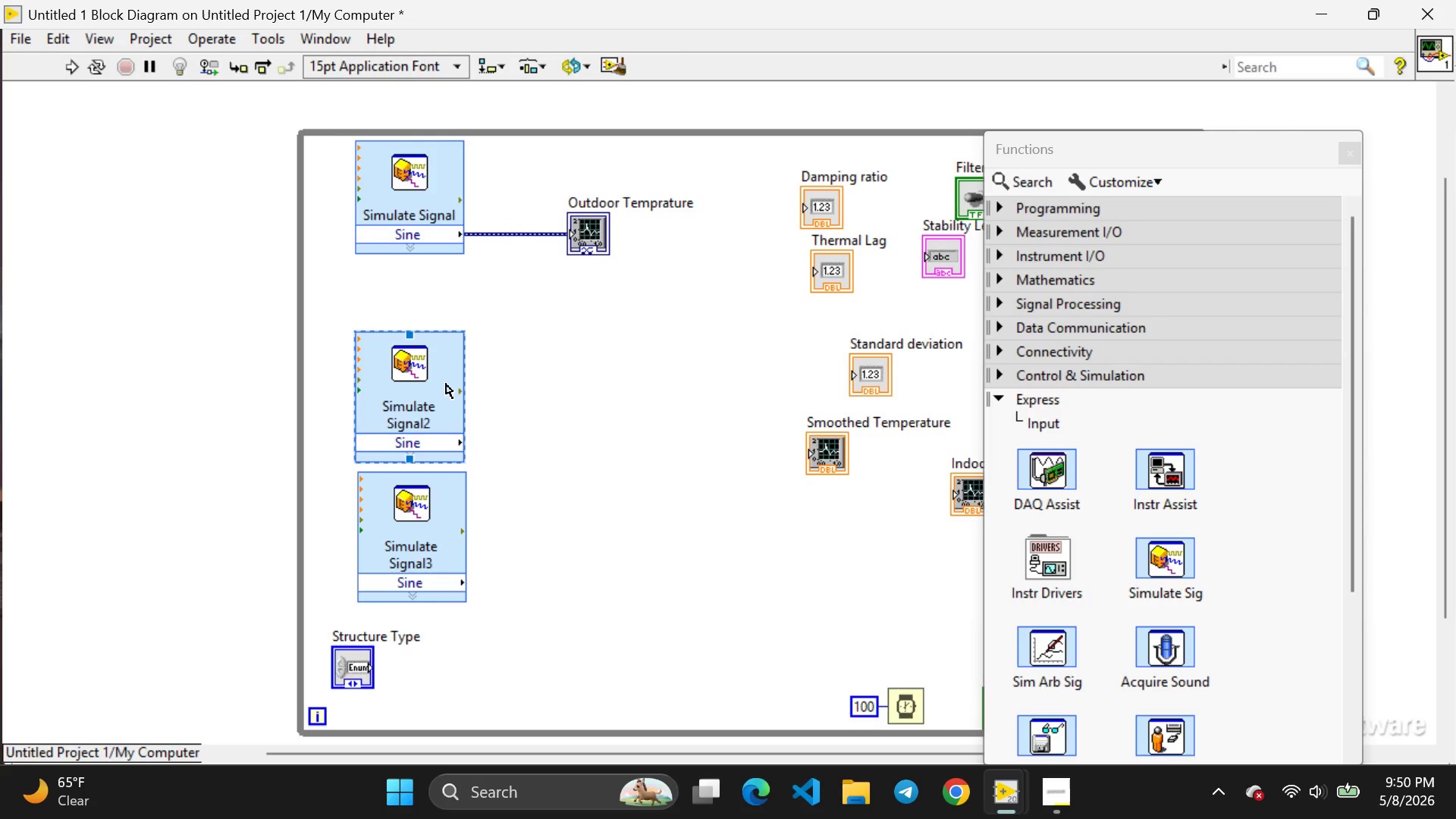 
left_click([446, 384])
 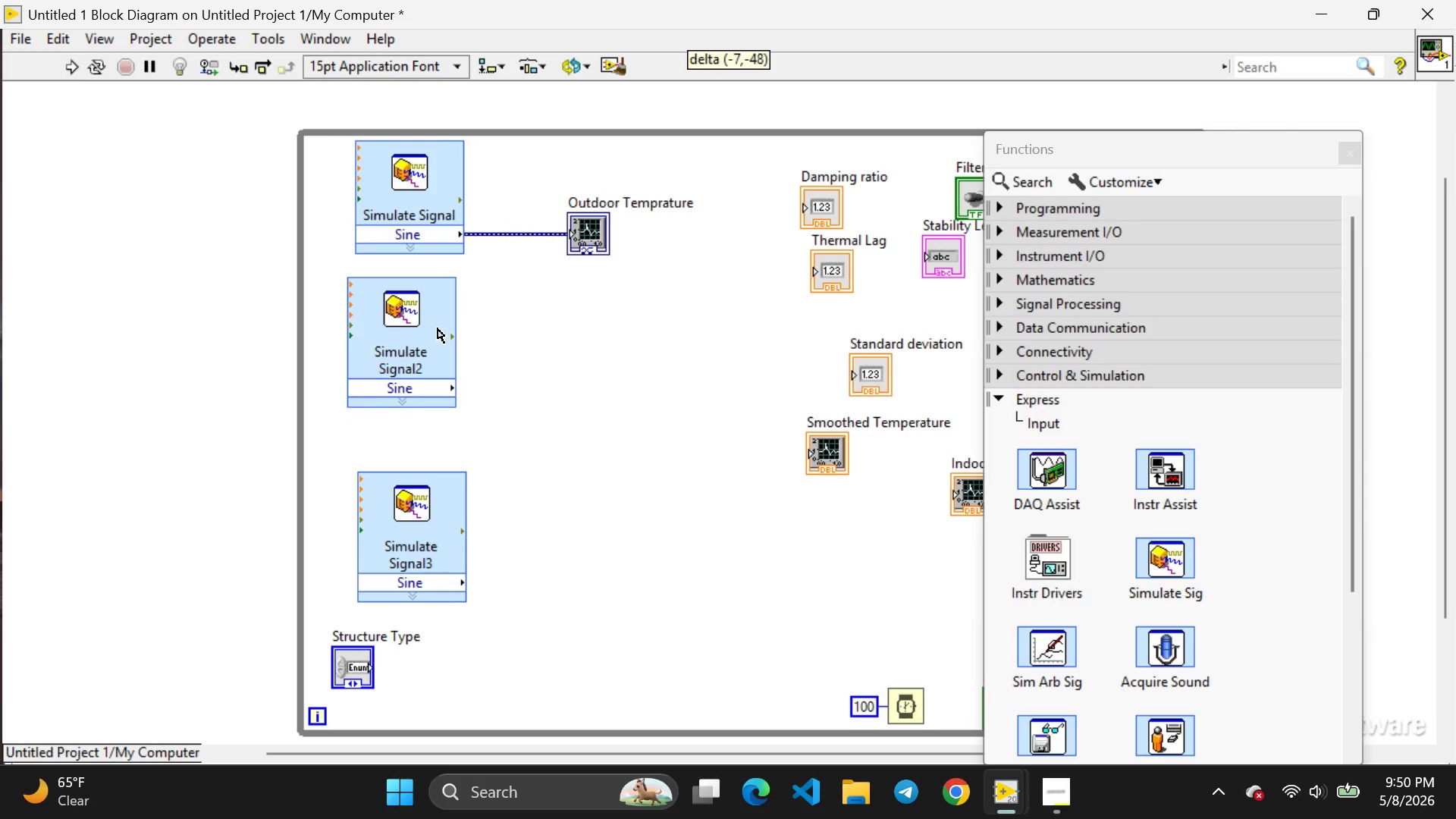 
left_click_drag(start_coordinate=[446, 384], to_coordinate=[438, 323])
 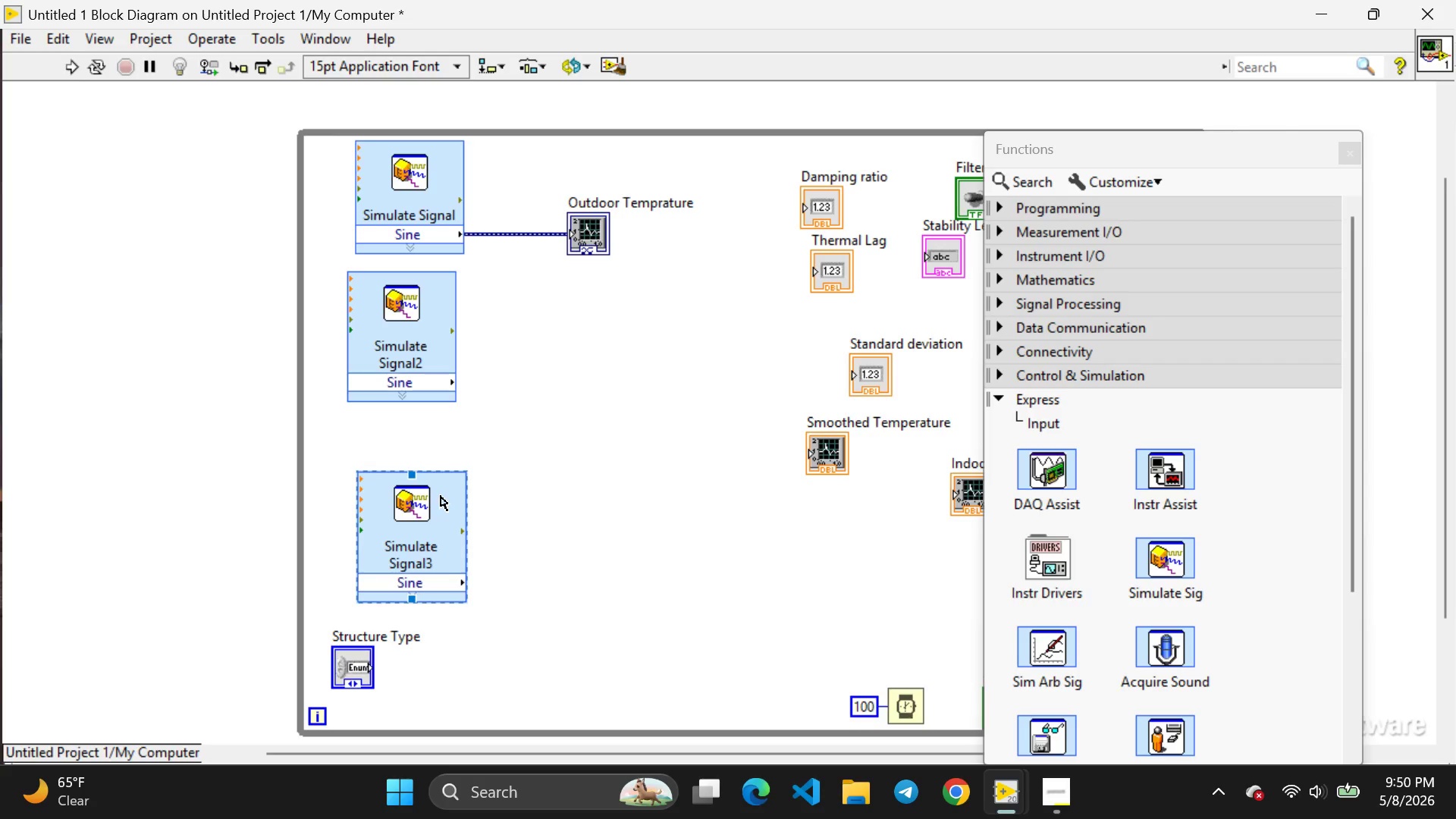 
left_click([441, 496])
 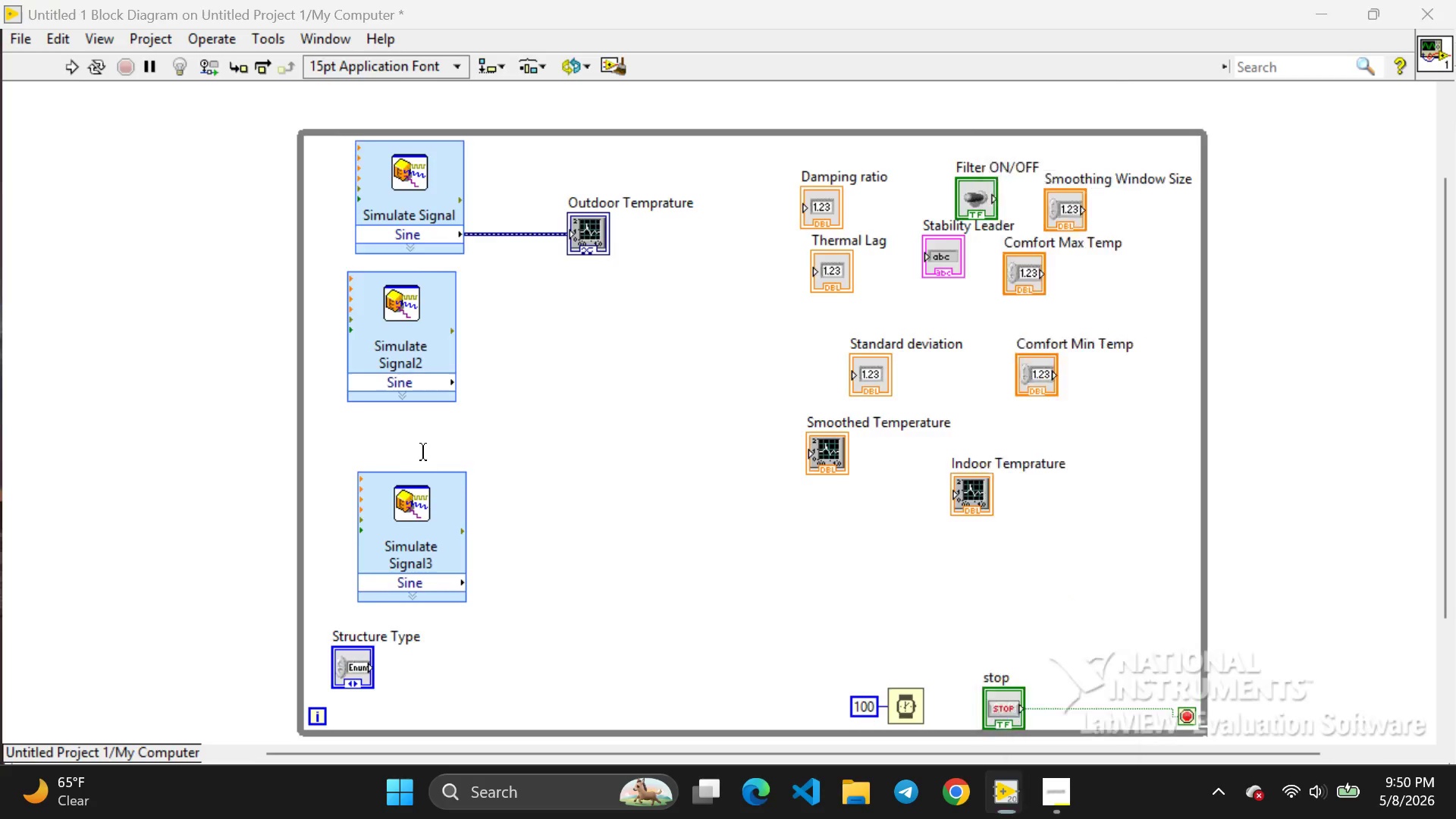 
left_click_drag(start_coordinate=[441, 496], to_coordinate=[422, 451])
 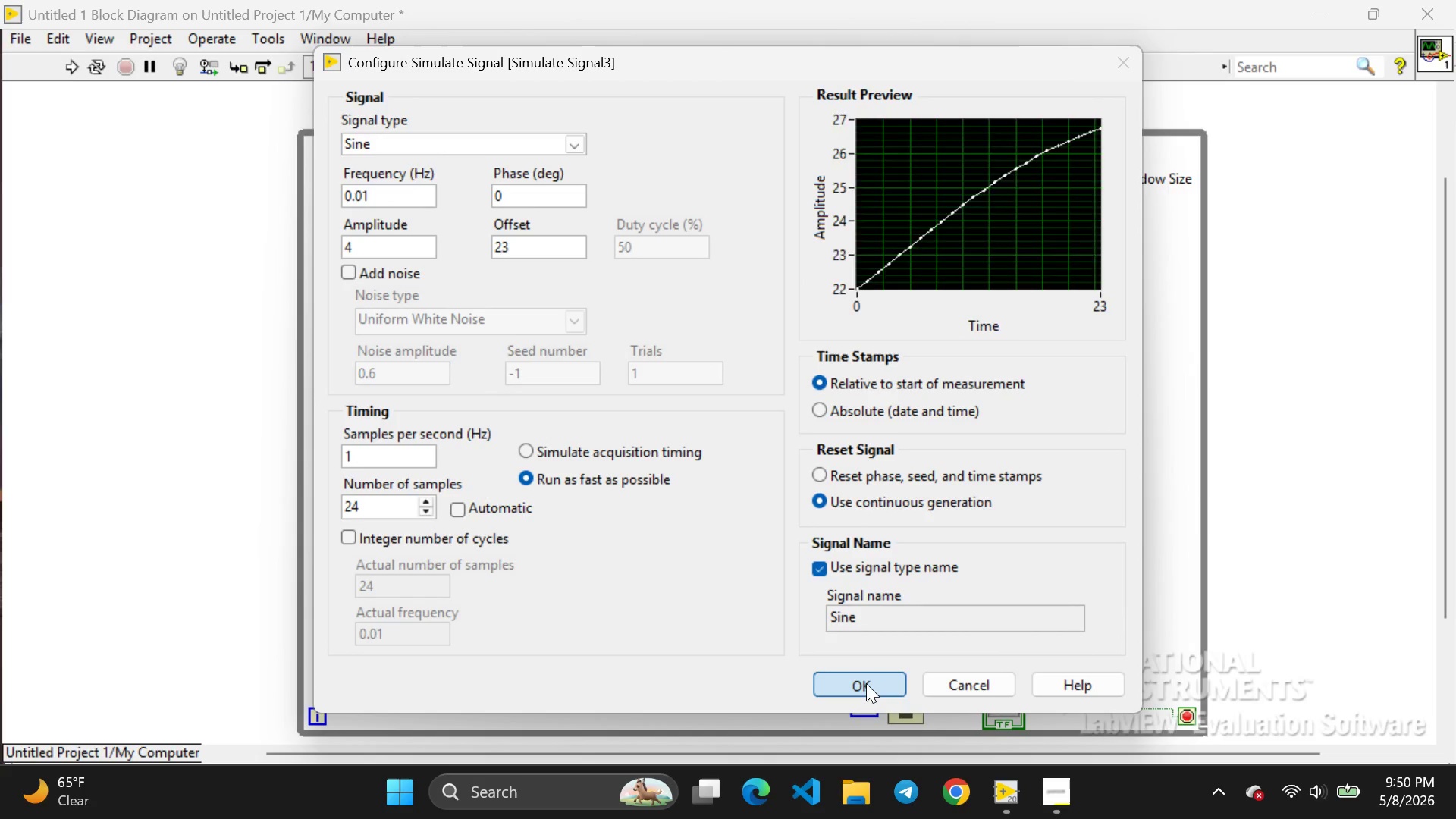 
left_click([866, 683])
 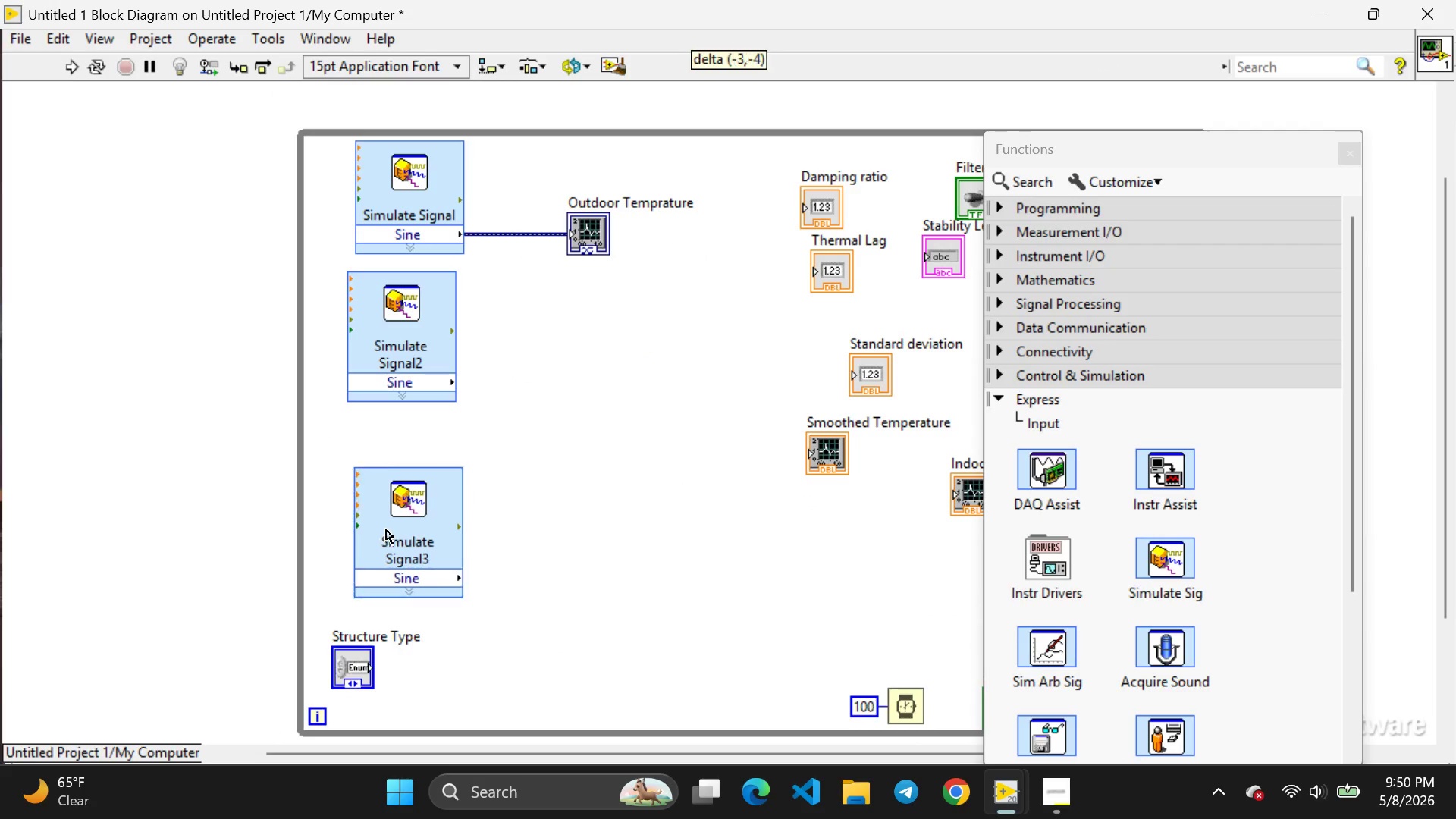 
left_click_drag(start_coordinate=[390, 535], to_coordinate=[376, 485])
 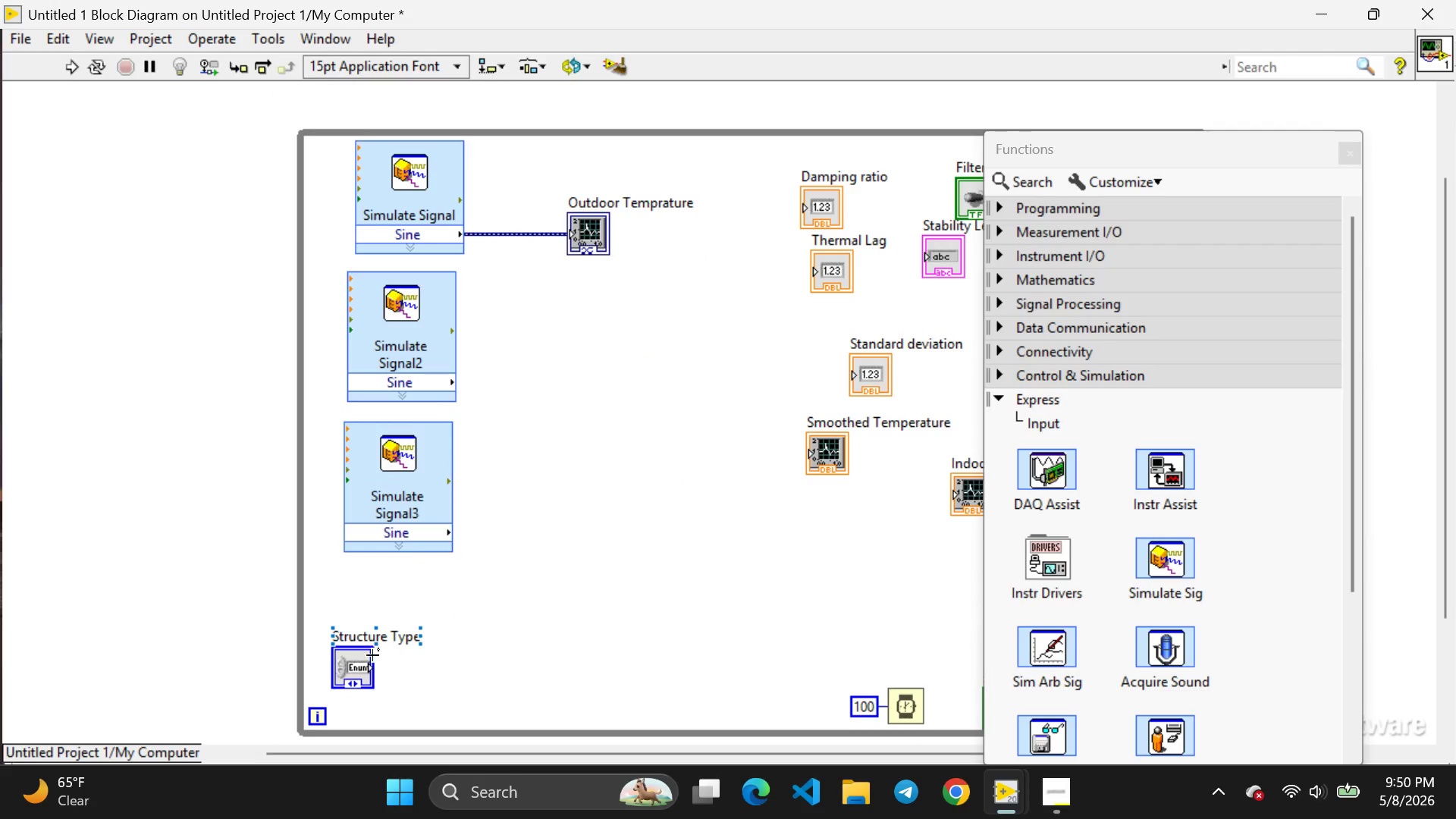 
left_click([534, 564])
 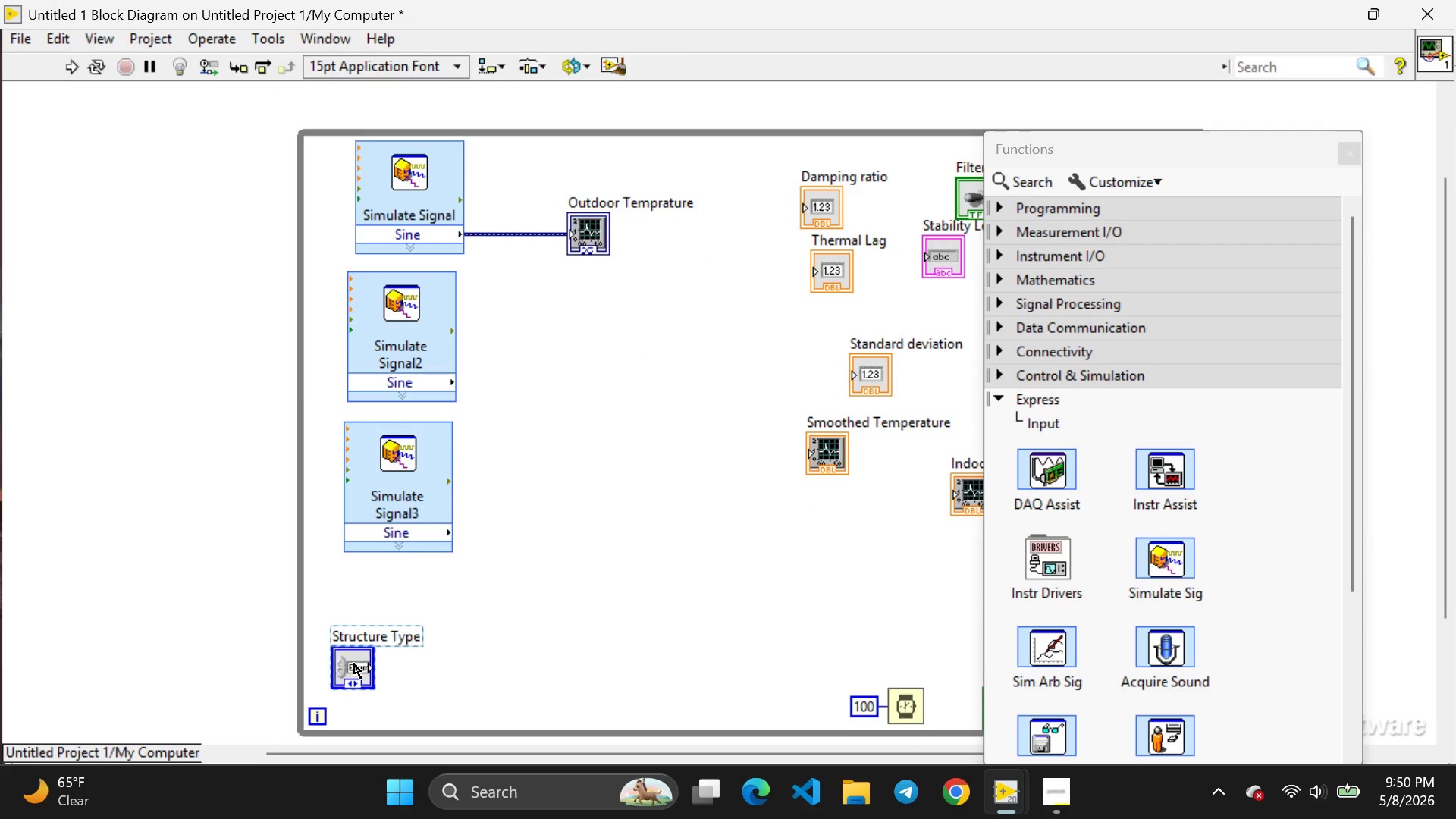 
left_click([354, 664])
 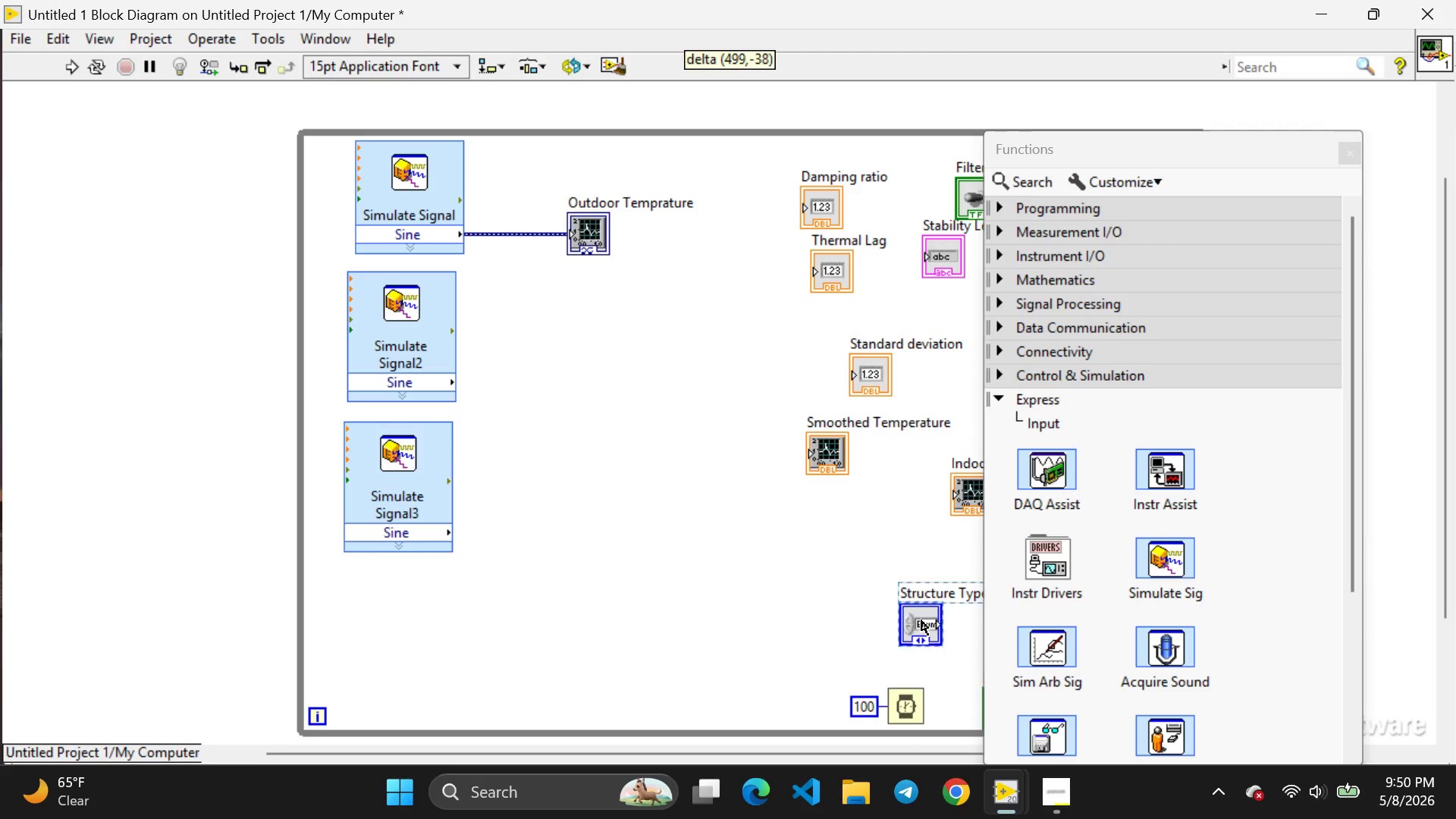 
left_click_drag(start_coordinate=[354, 664], to_coordinate=[884, 599])
 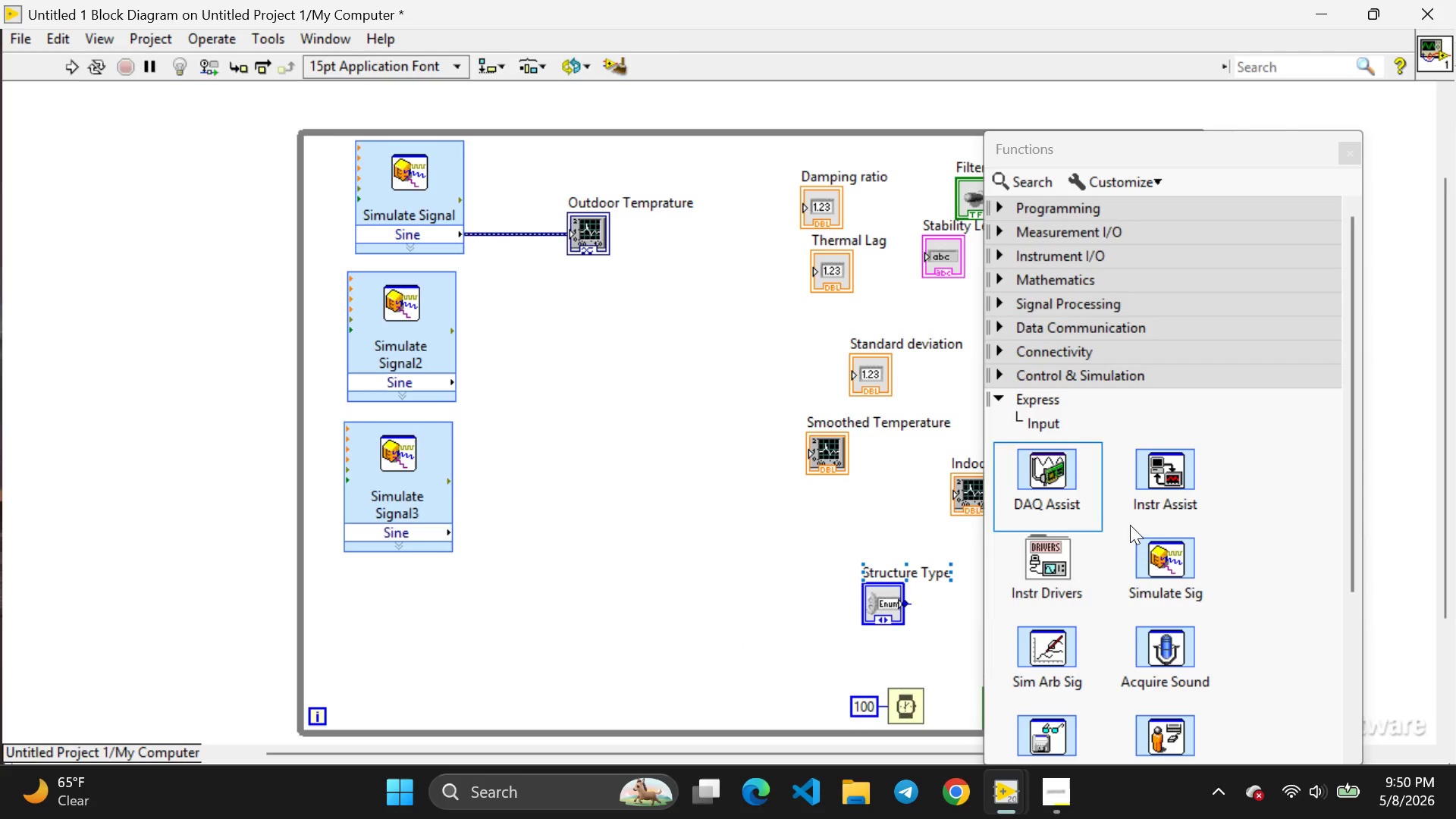 
left_click([748, 647])
 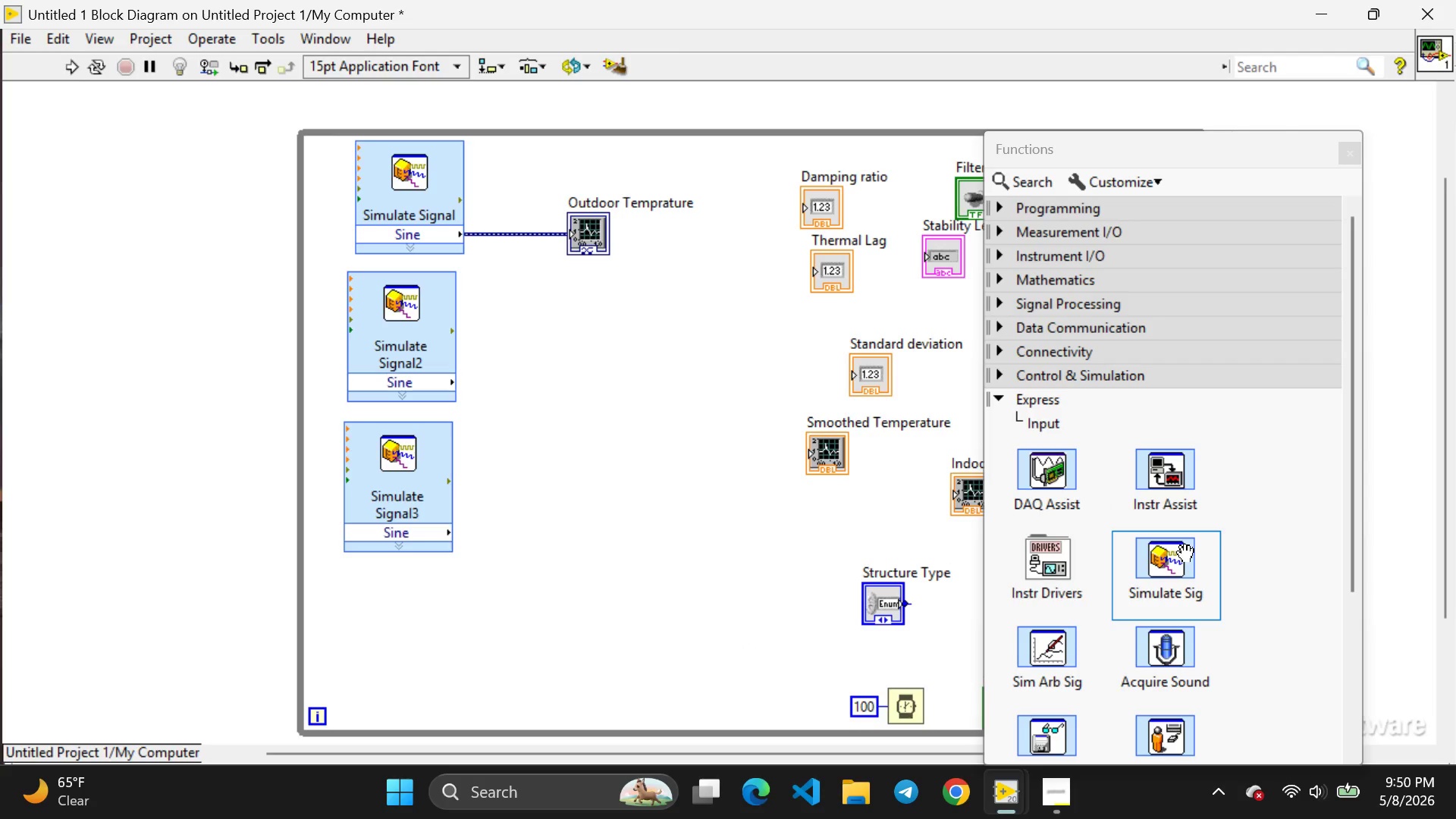 
left_click([1185, 554])
 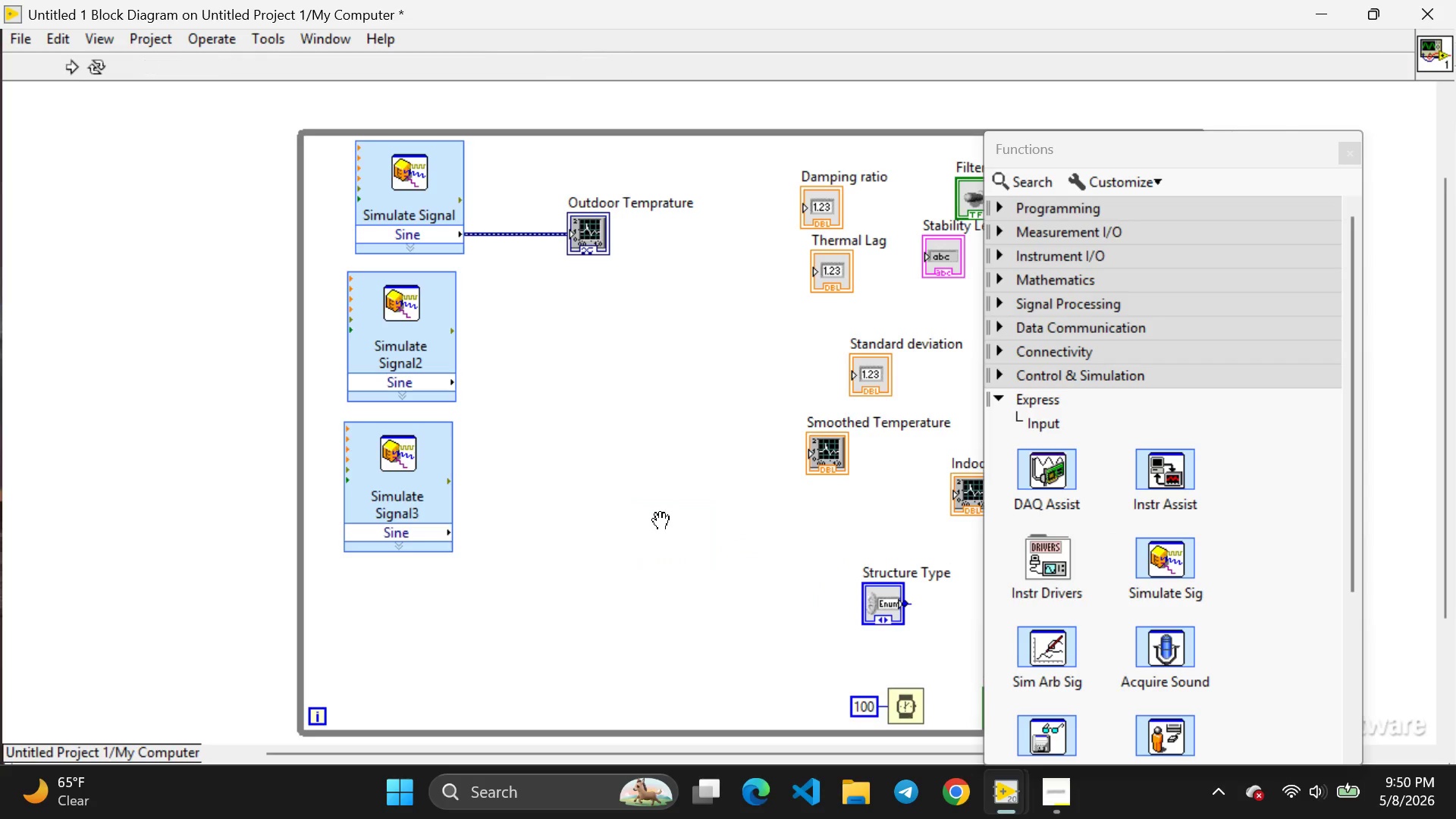 
left_click([661, 522])
 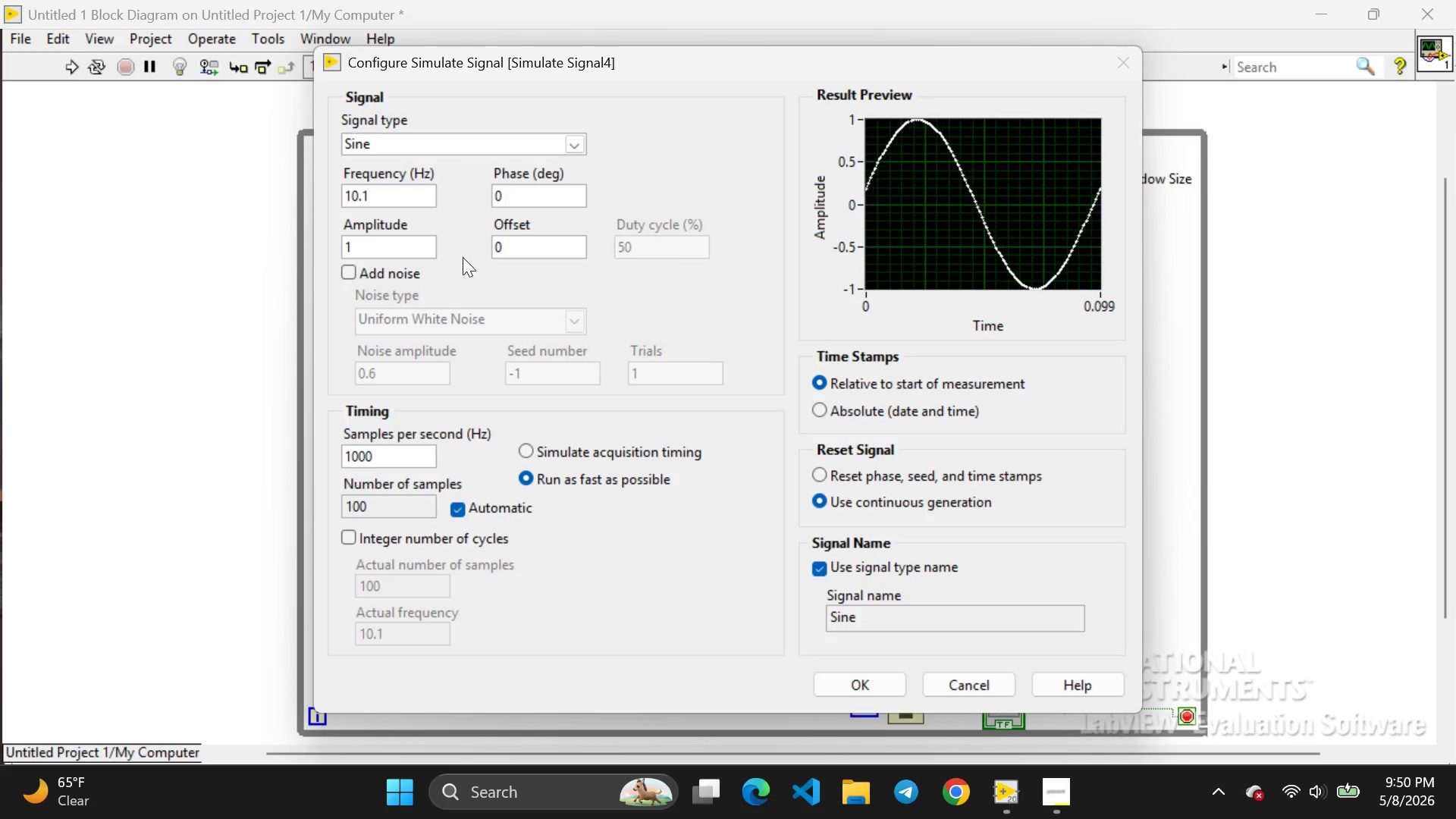 
wait(6.83)
 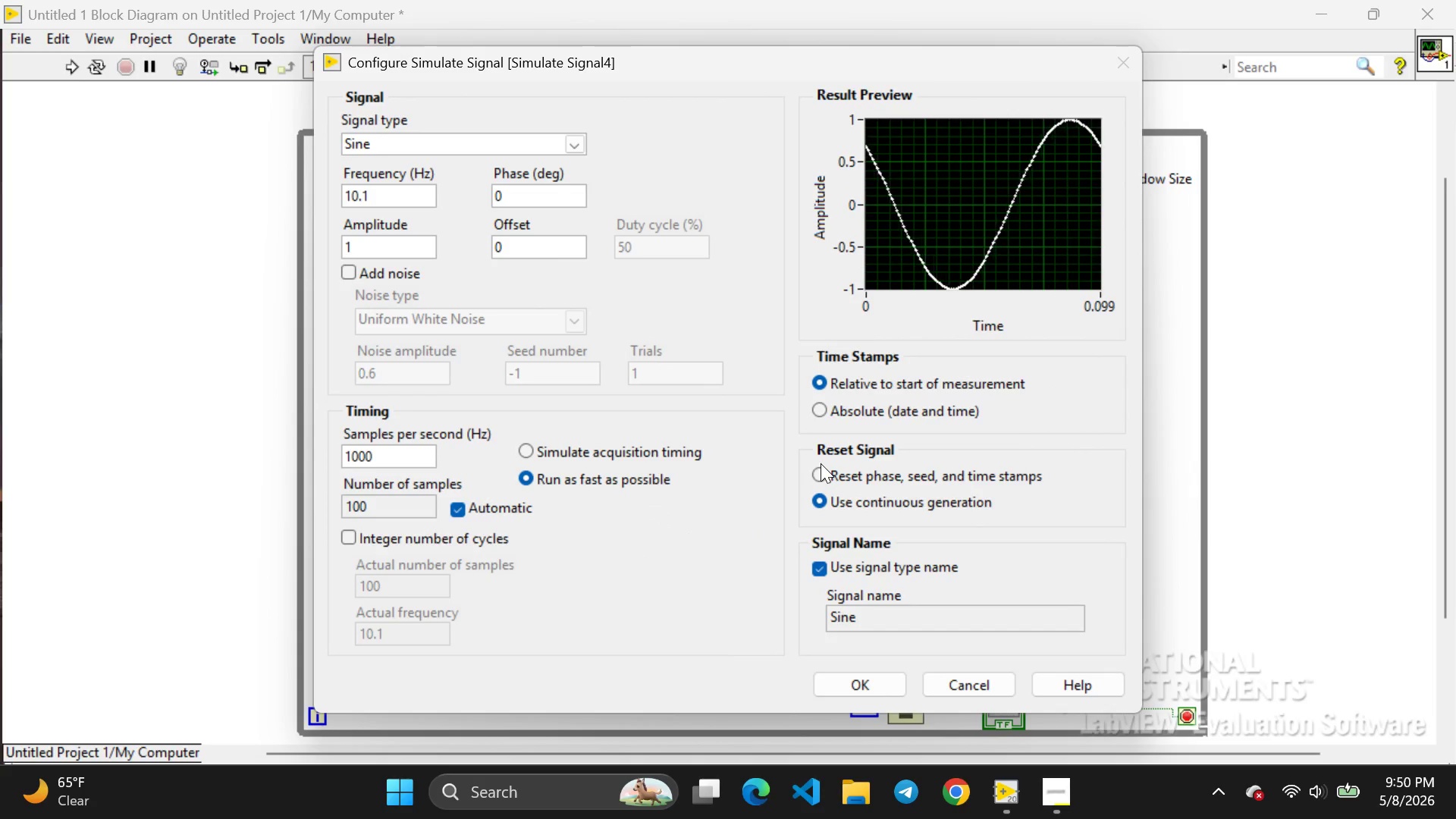 
left_click([383, 187])
 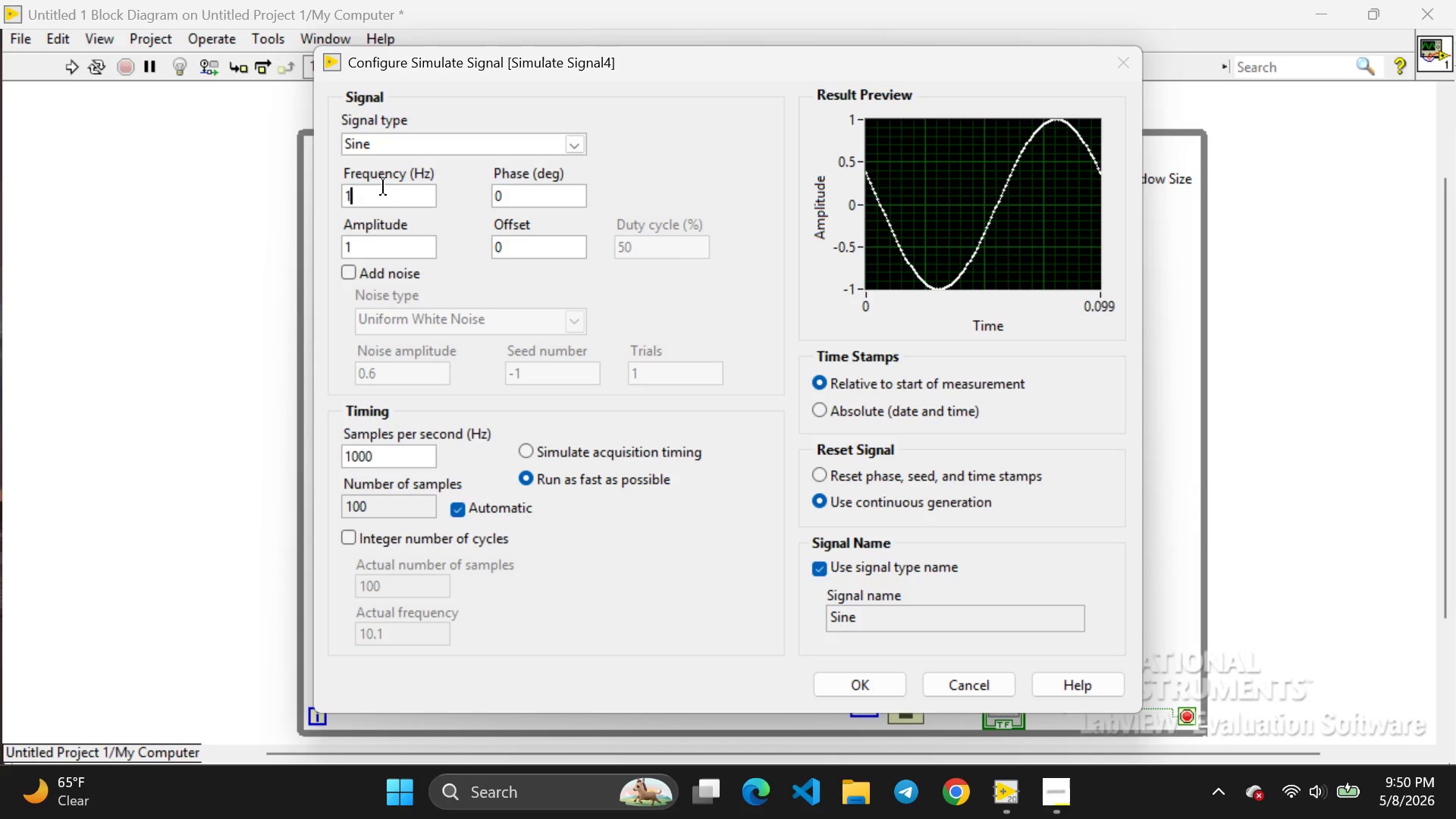 
key(Backspace)
key(Backspace)
key(Backspace)
key(Backspace)
type(0.01)
 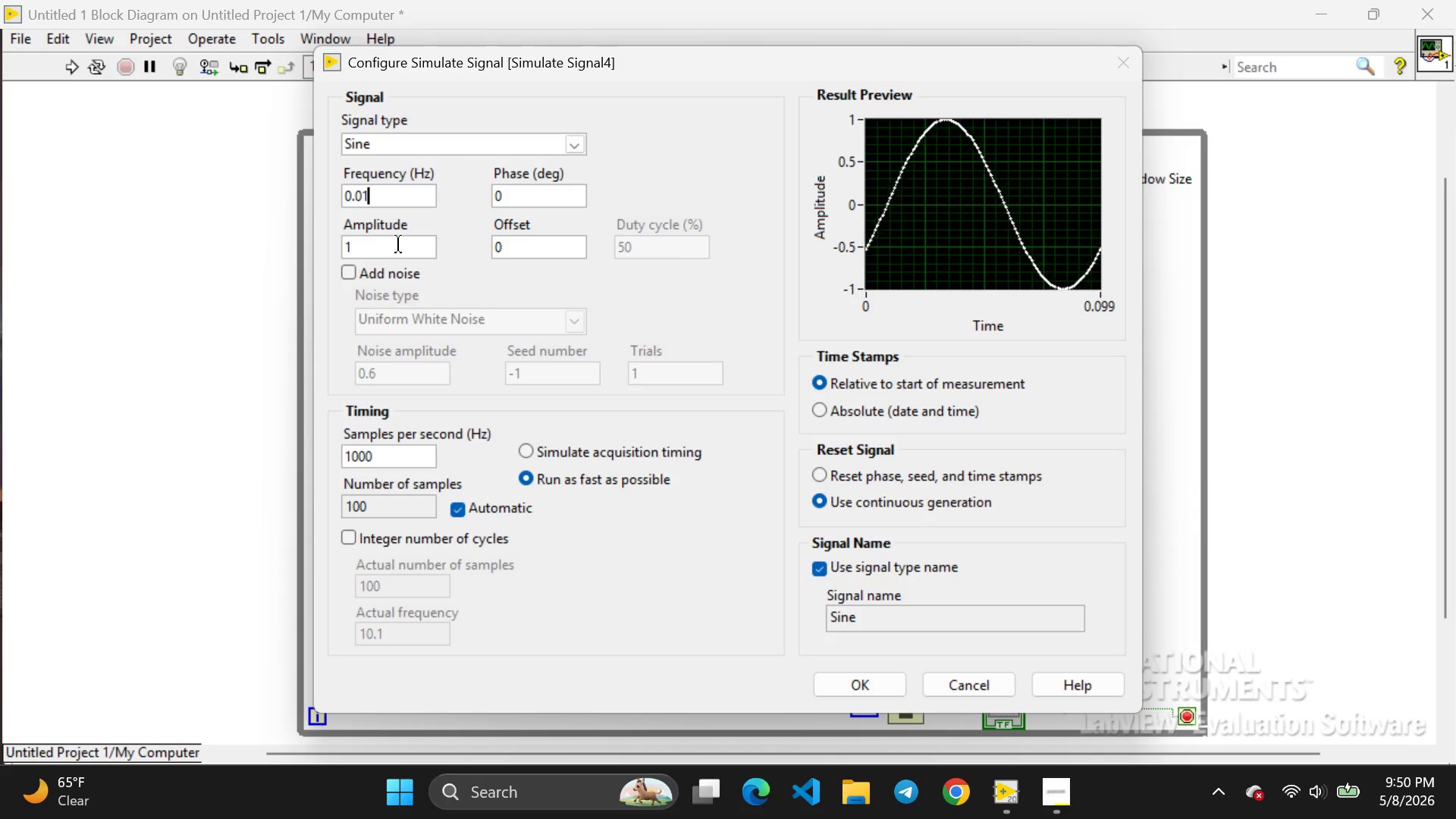 
left_click([398, 244])
 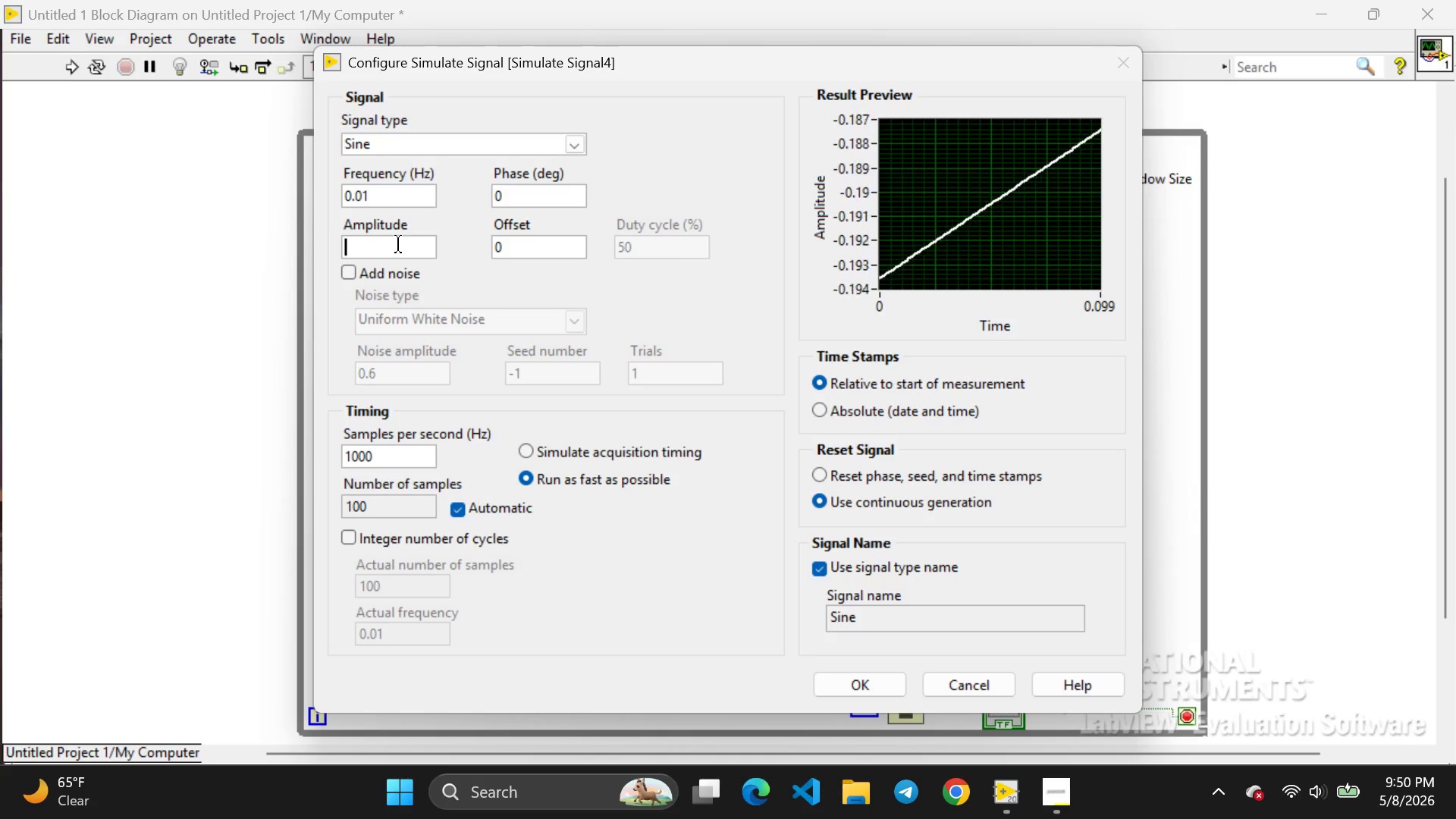 
key(Backspace)
 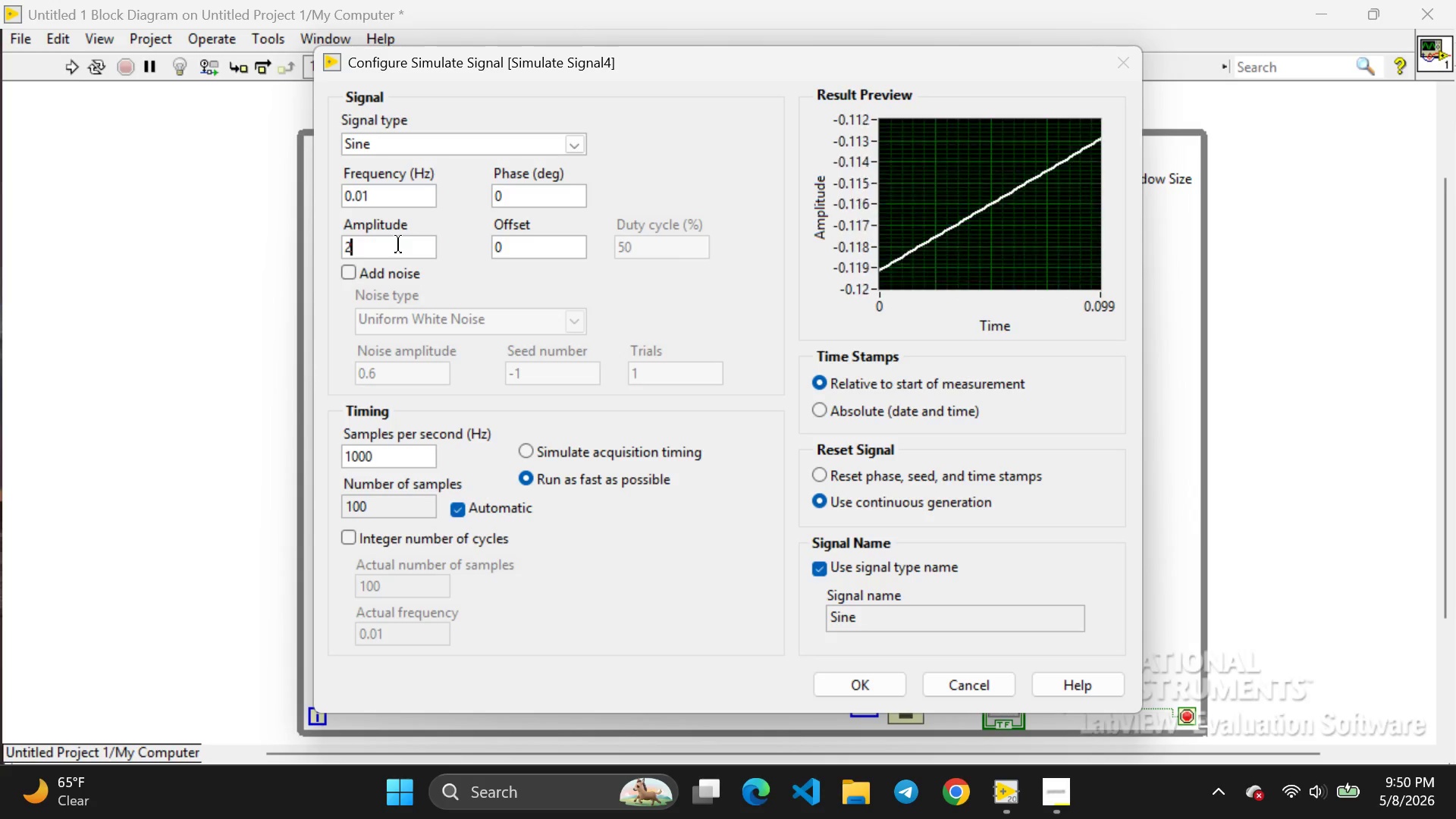 
key(2)
 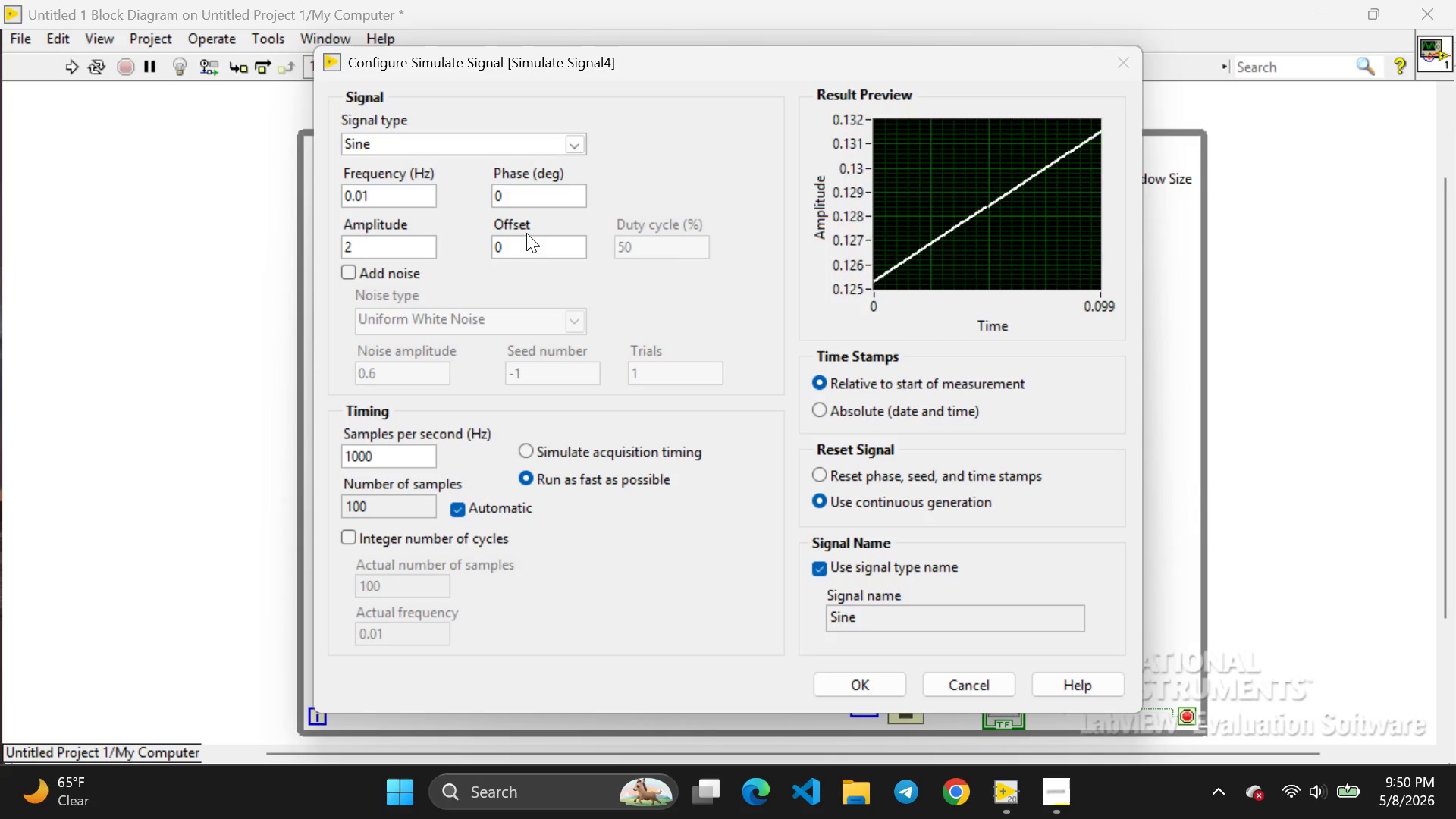 
left_click([526, 233])
 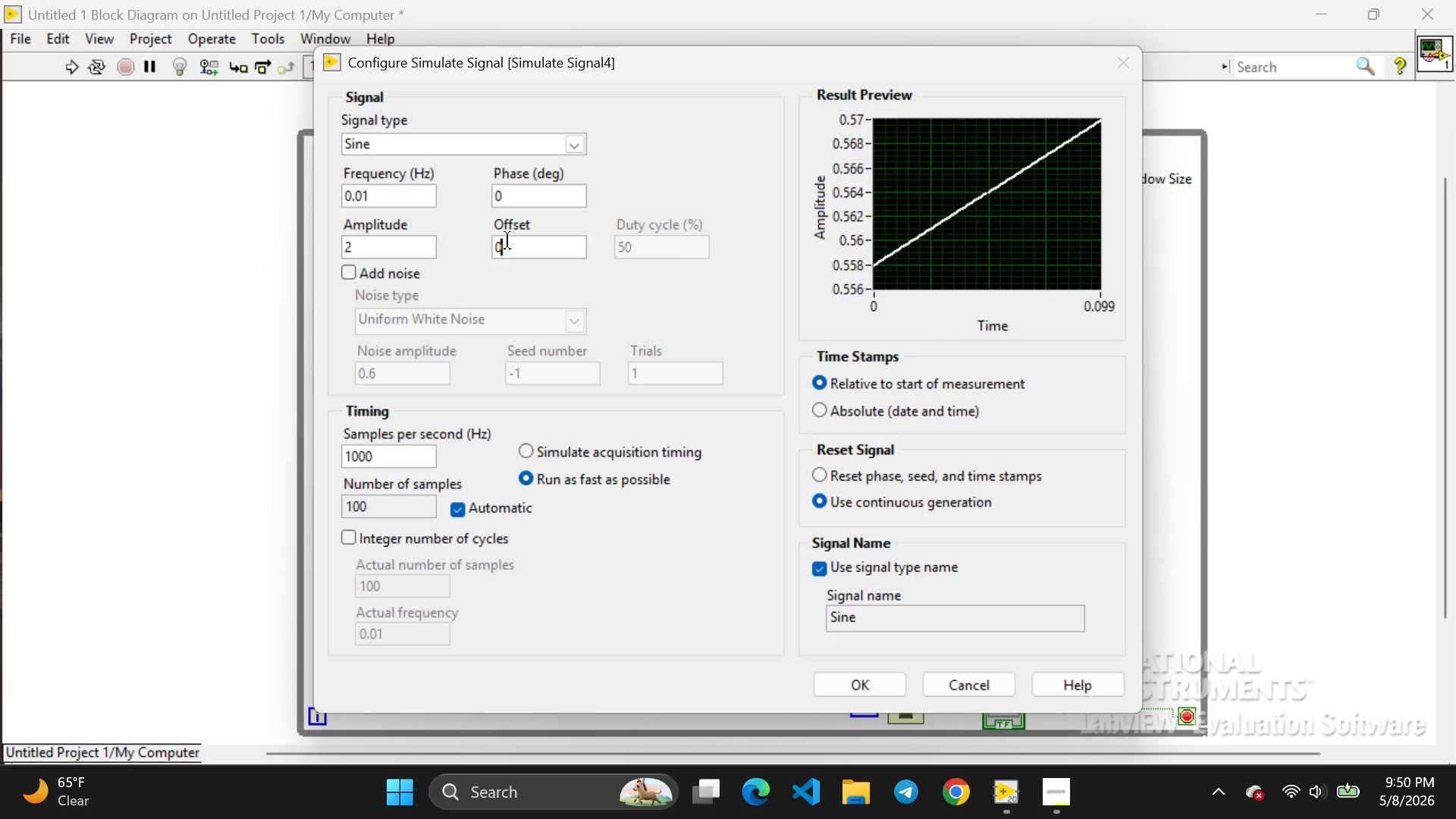 
left_click([507, 240])
 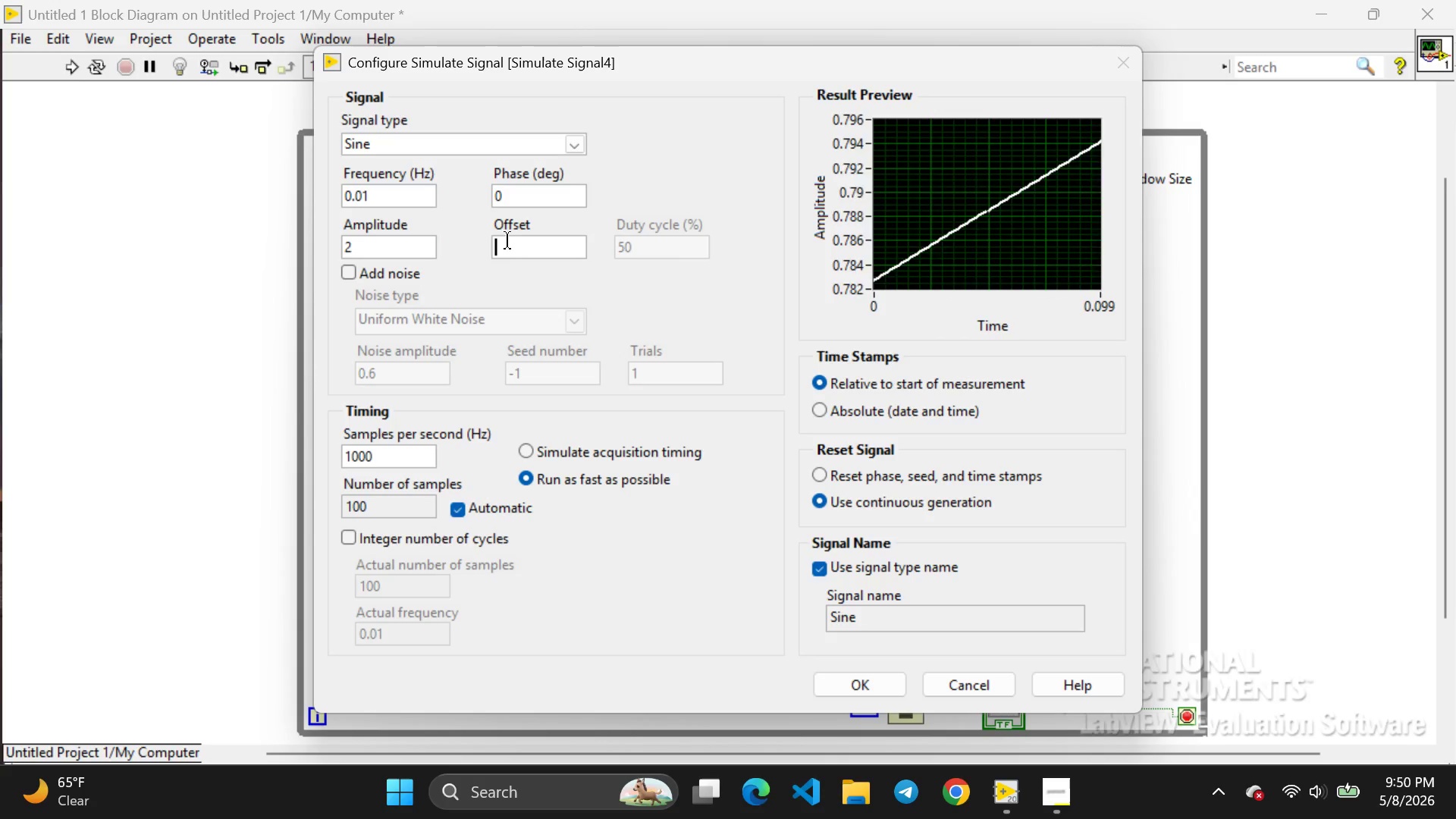 
key(Backspace)
type(23)
 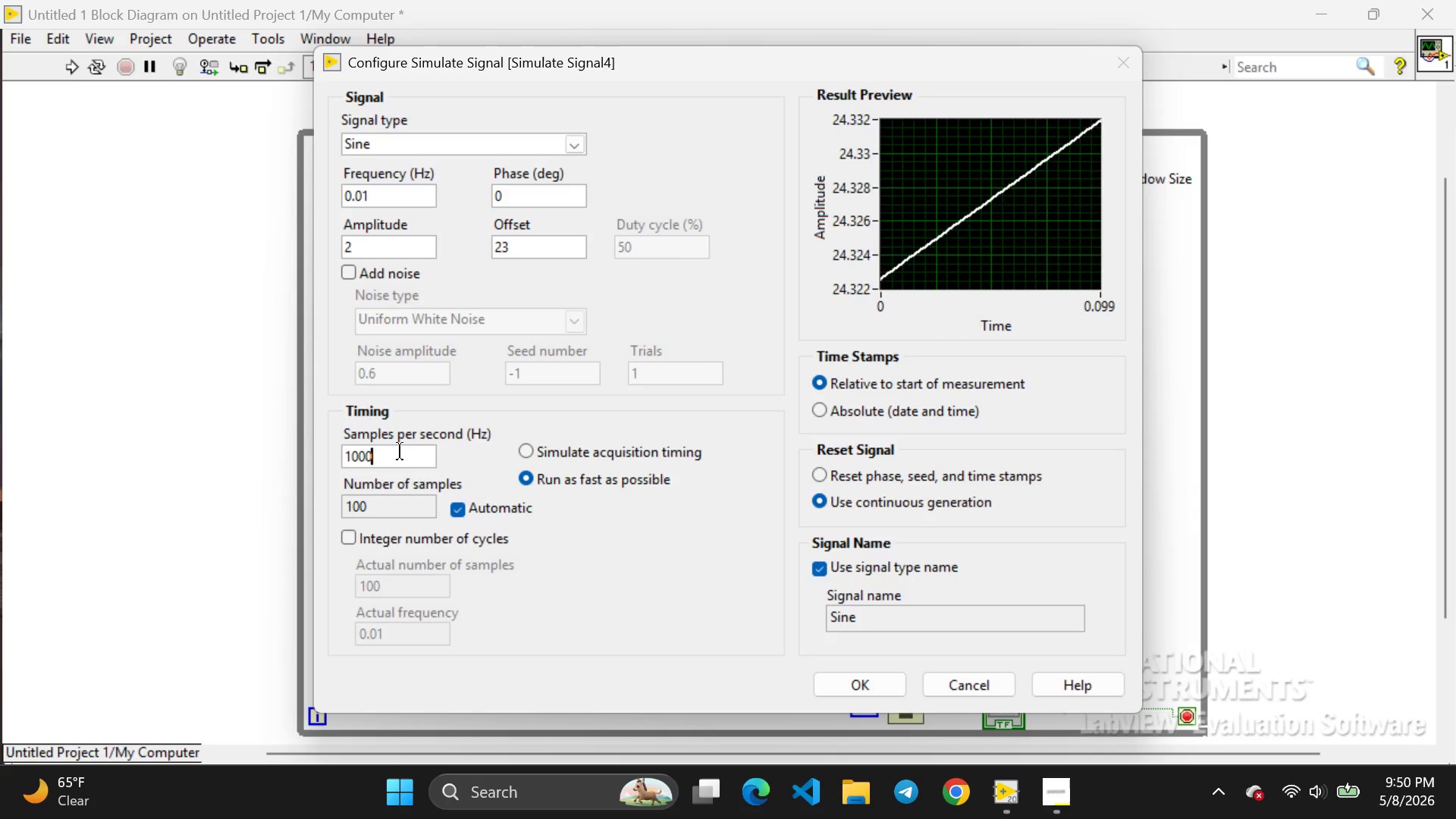 
left_click([400, 451])
 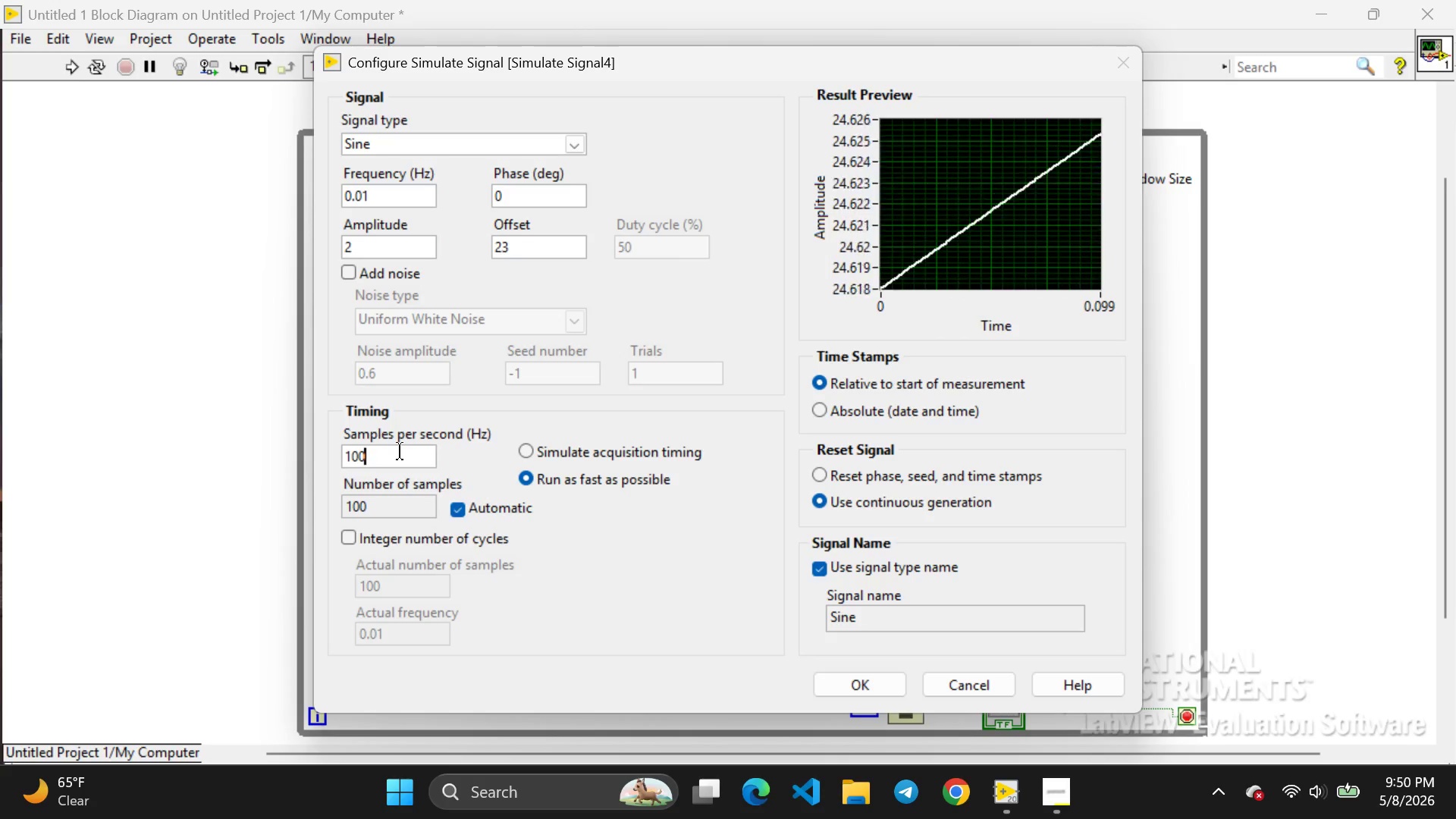 
key(Backspace)
 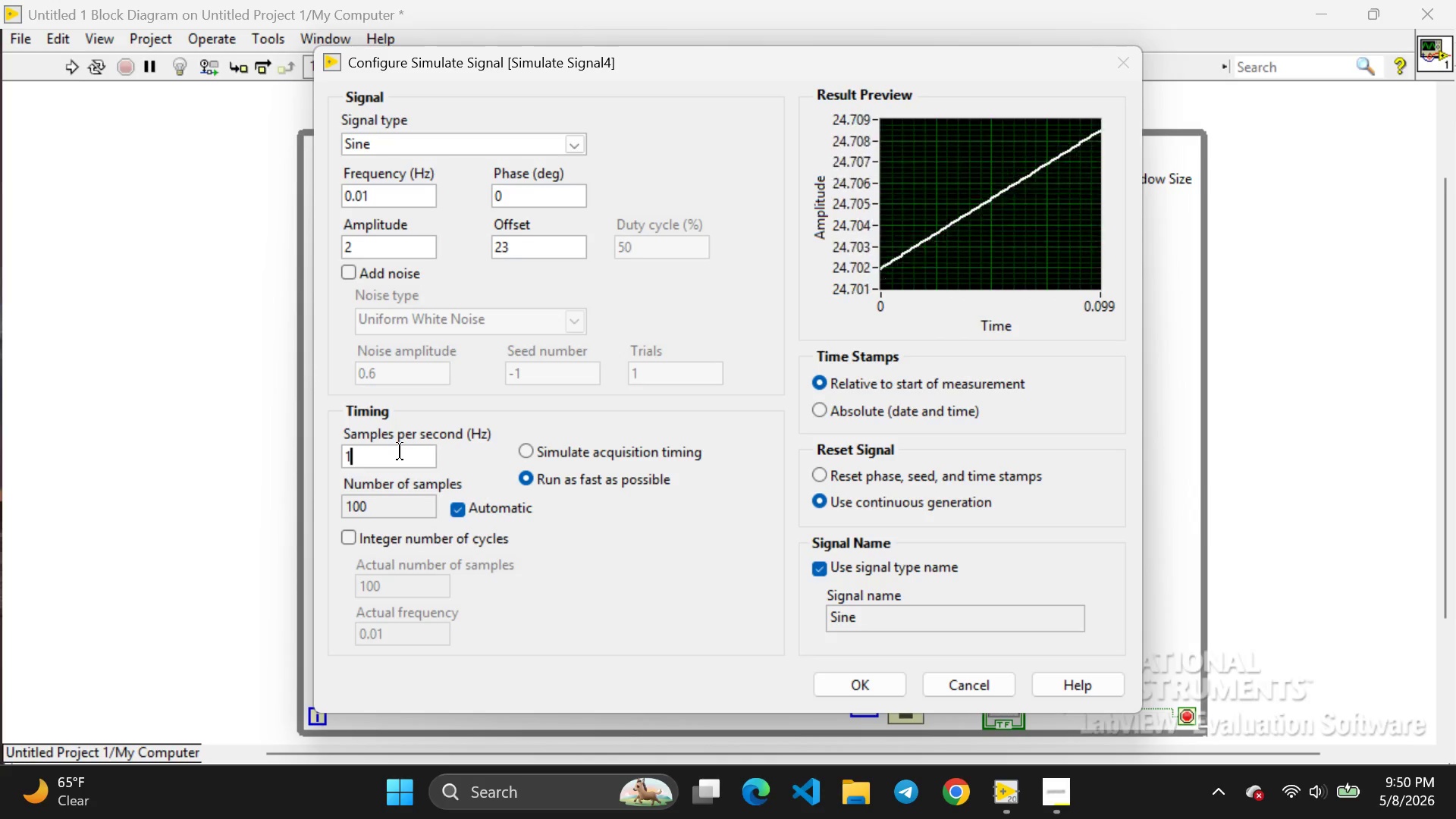 
key(Backspace)
 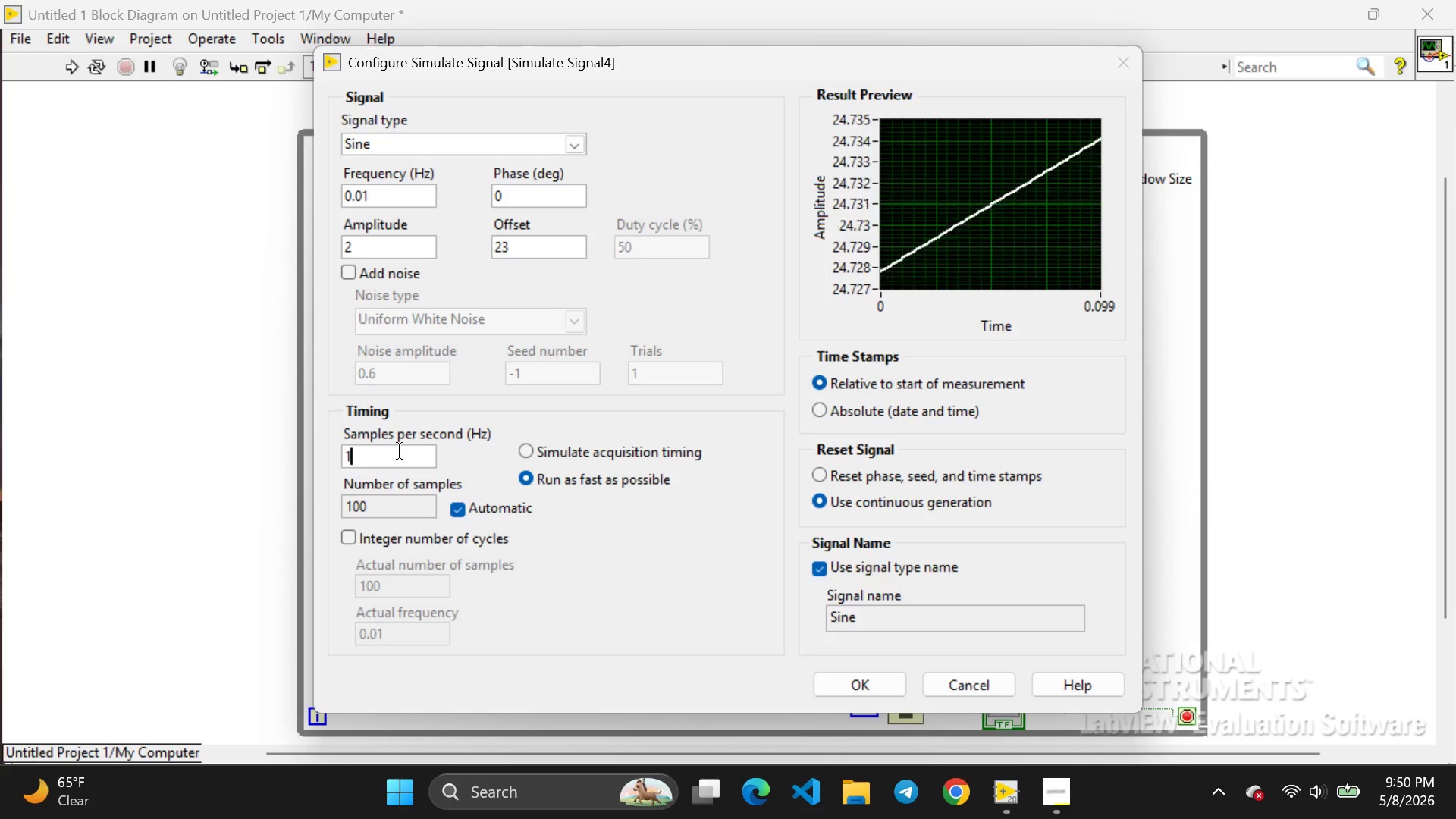 
key(Backspace)
 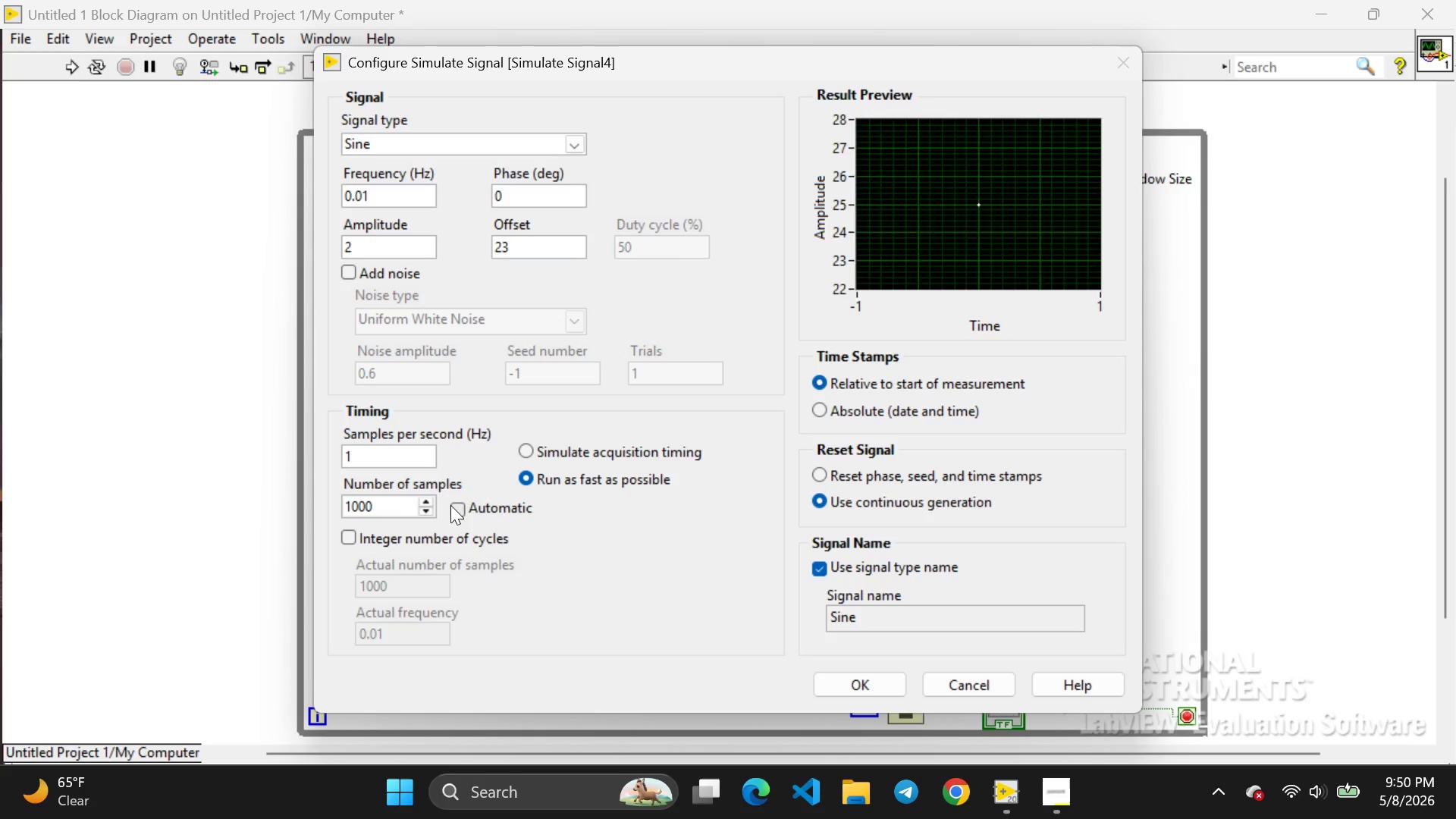 
left_click([450, 505])
 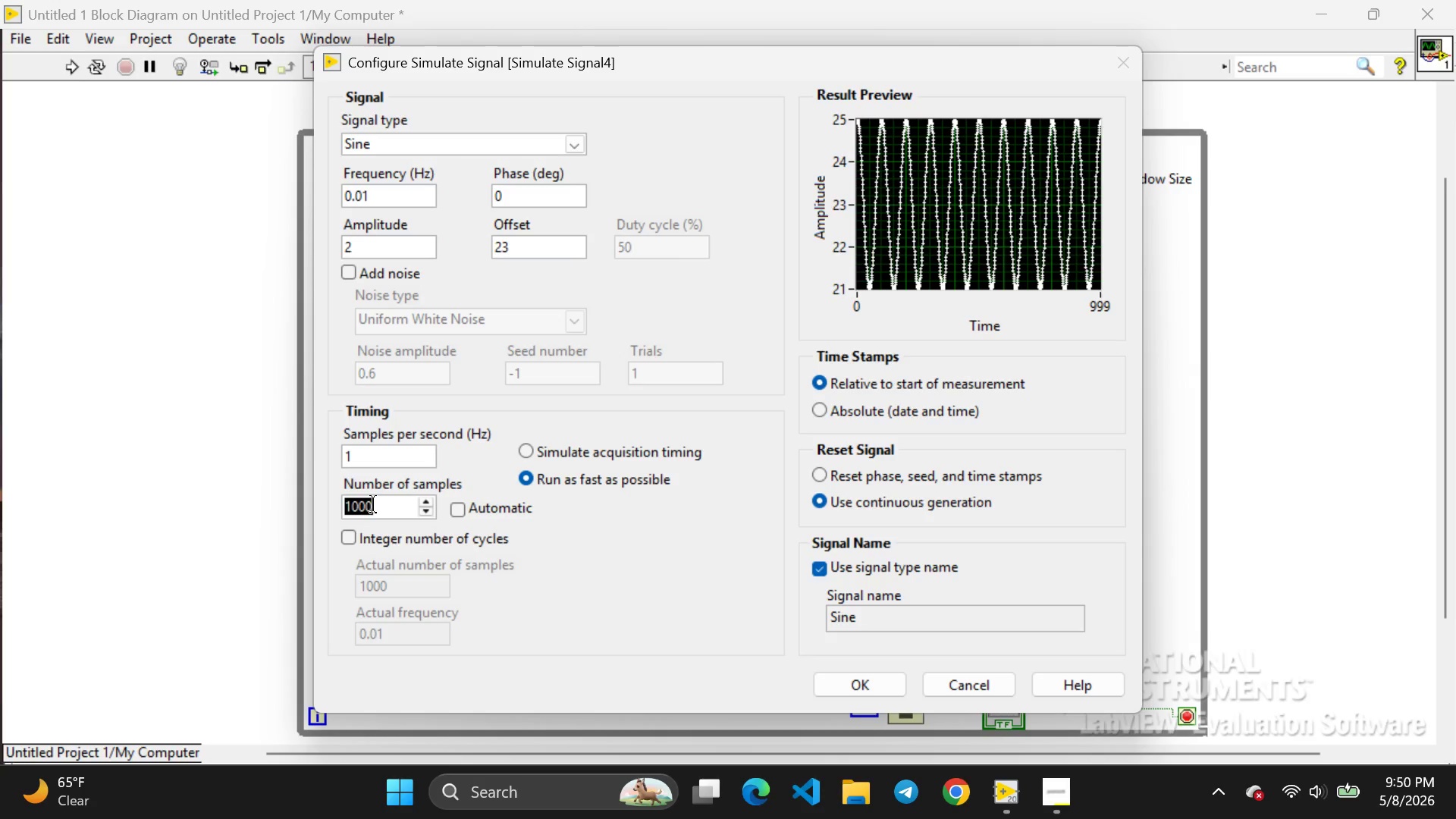 
double_click([373, 504])
 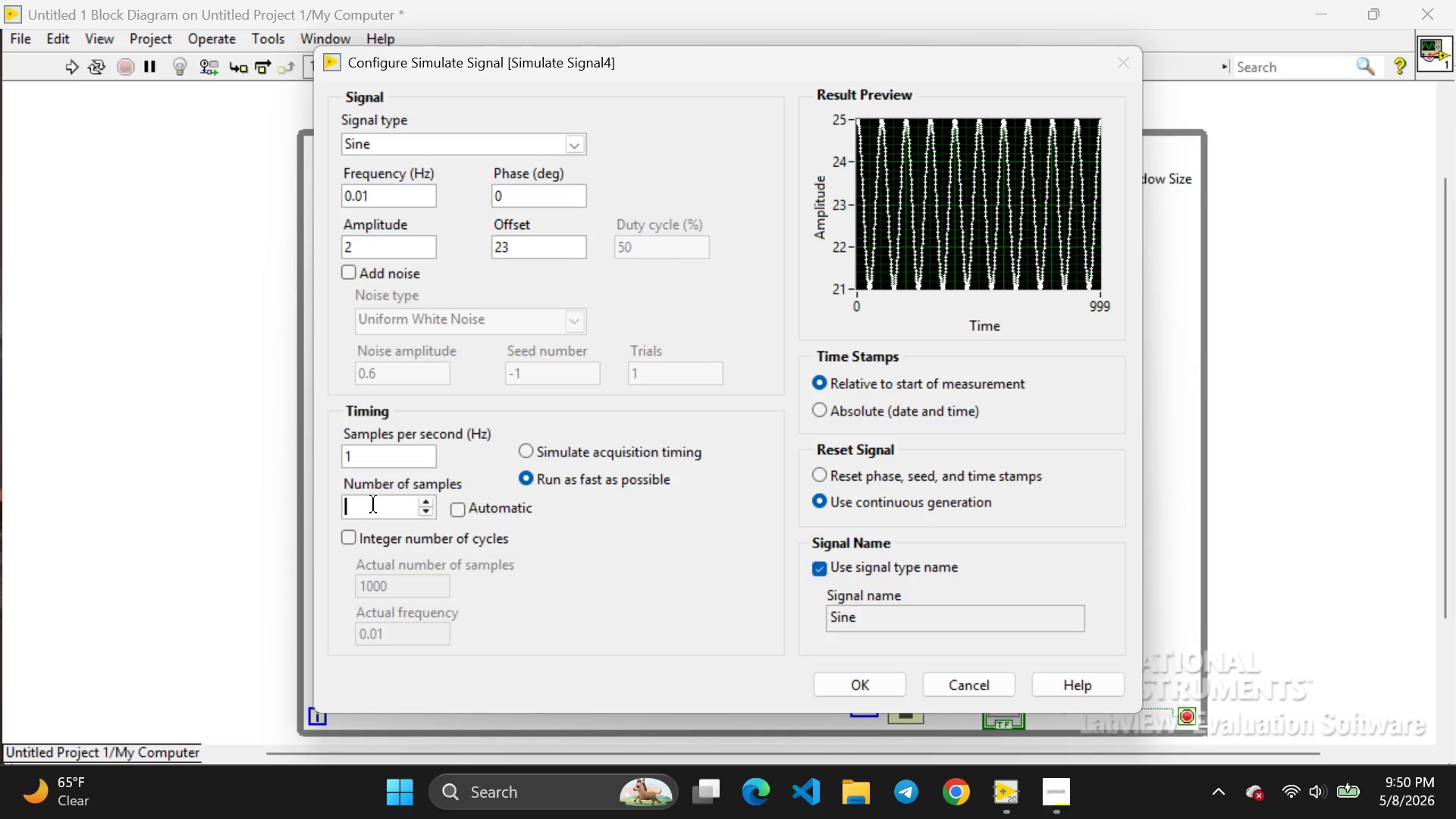 
key(Backspace)
type(24)
 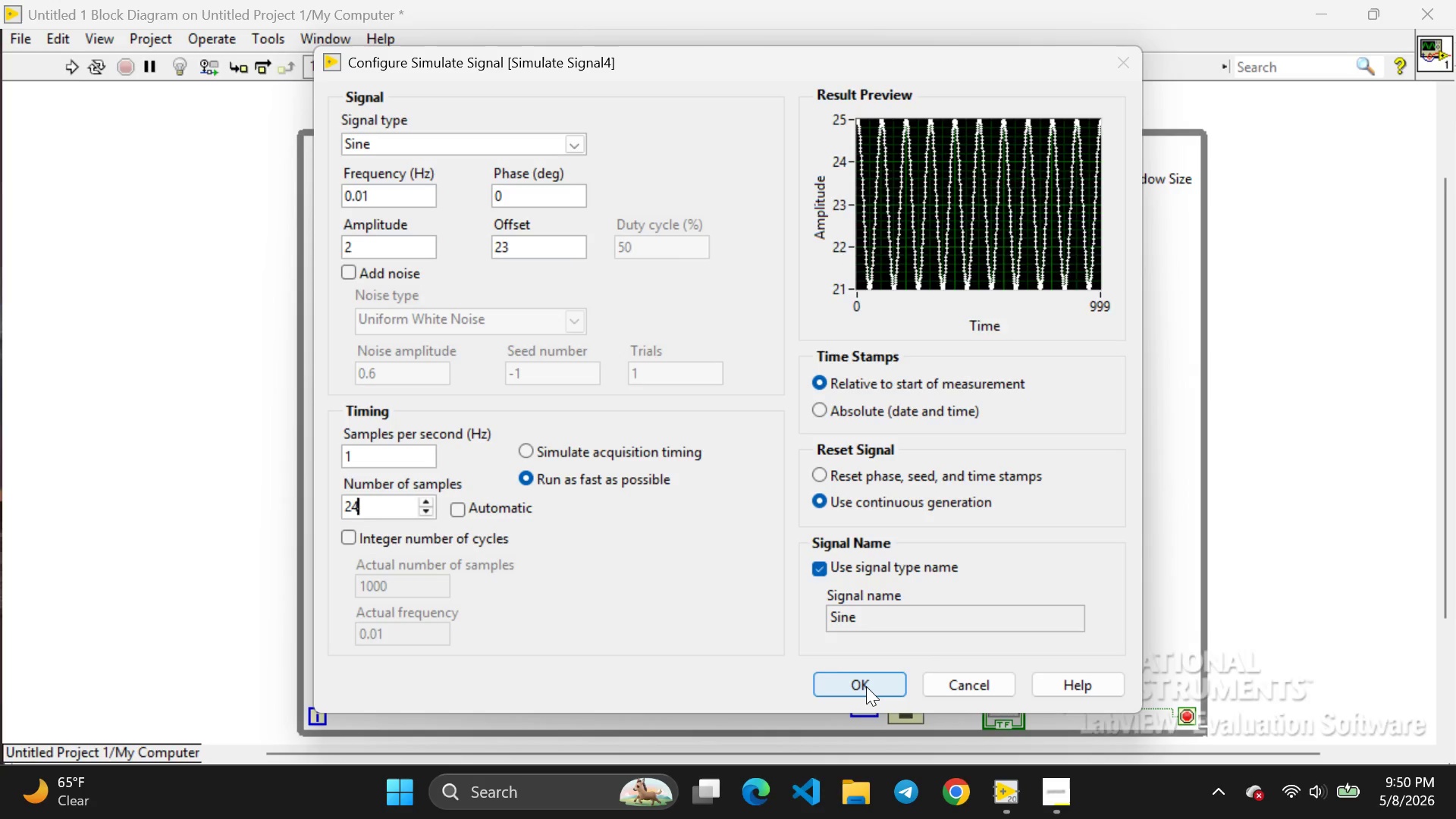 
left_click([866, 686])
 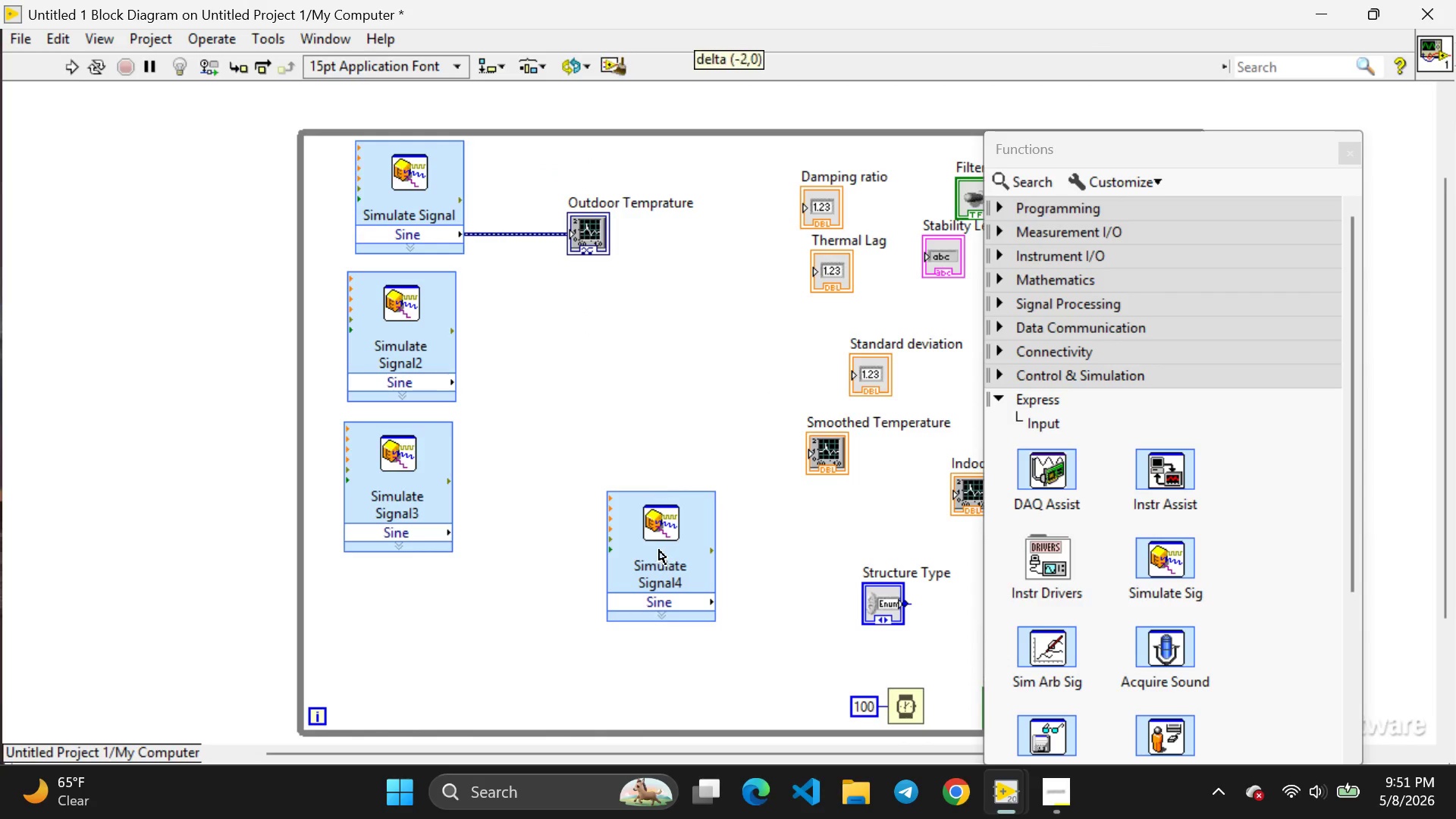 
left_click_drag(start_coordinate=[661, 550], to_coordinate=[395, 617])
 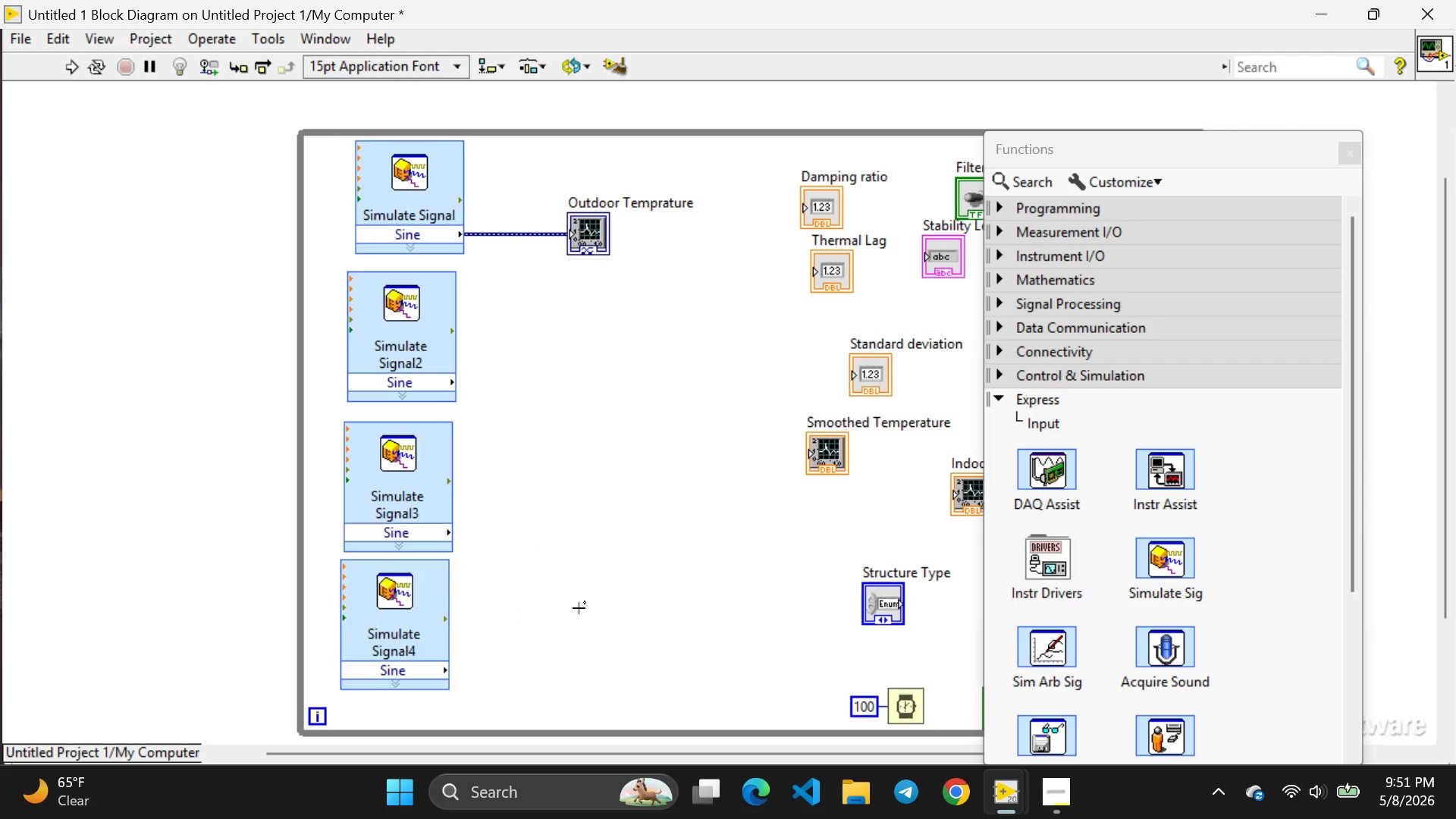 
left_click([579, 608])
 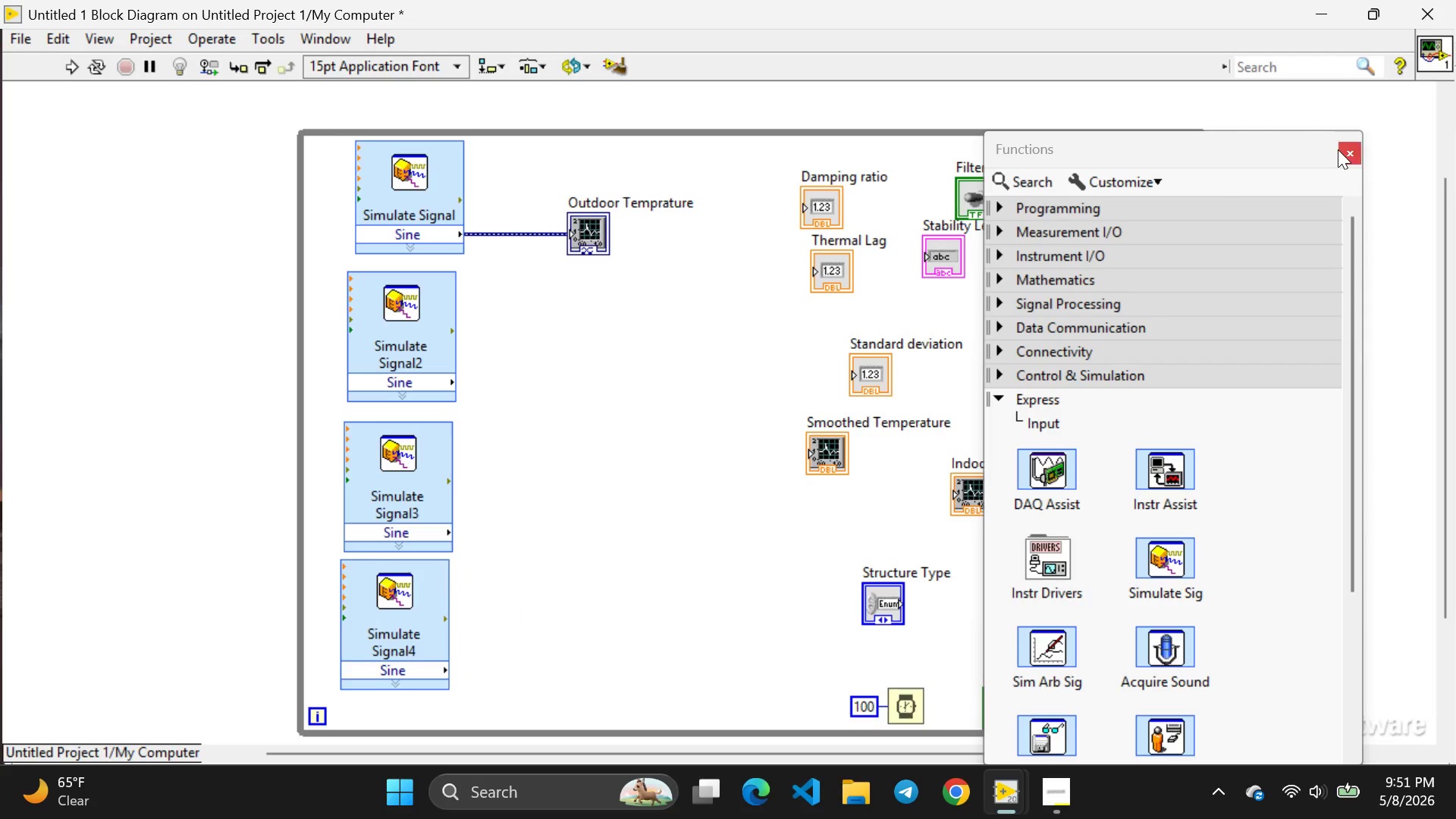 
left_click([1338, 149])
 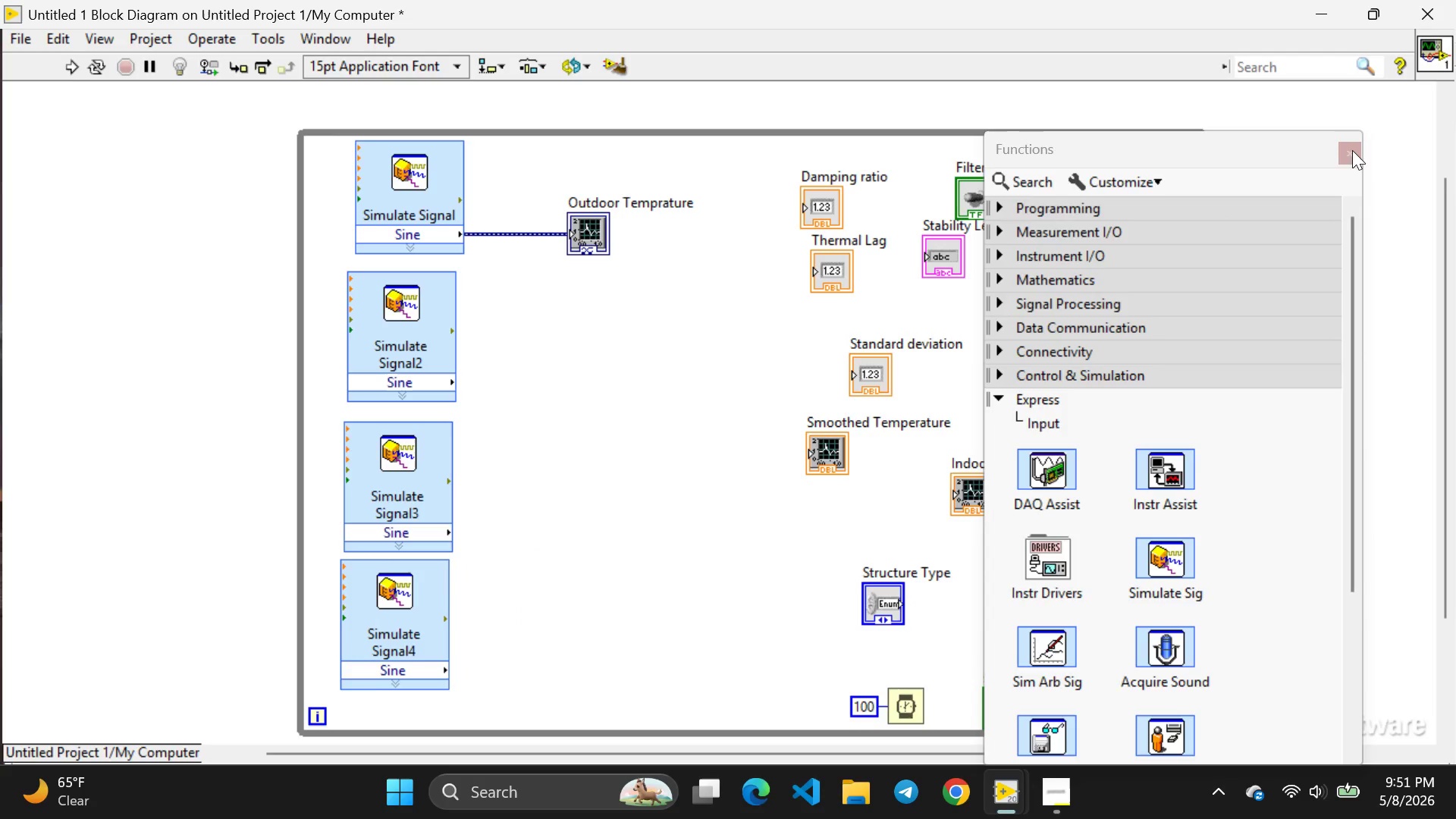 
left_click([1352, 150])
 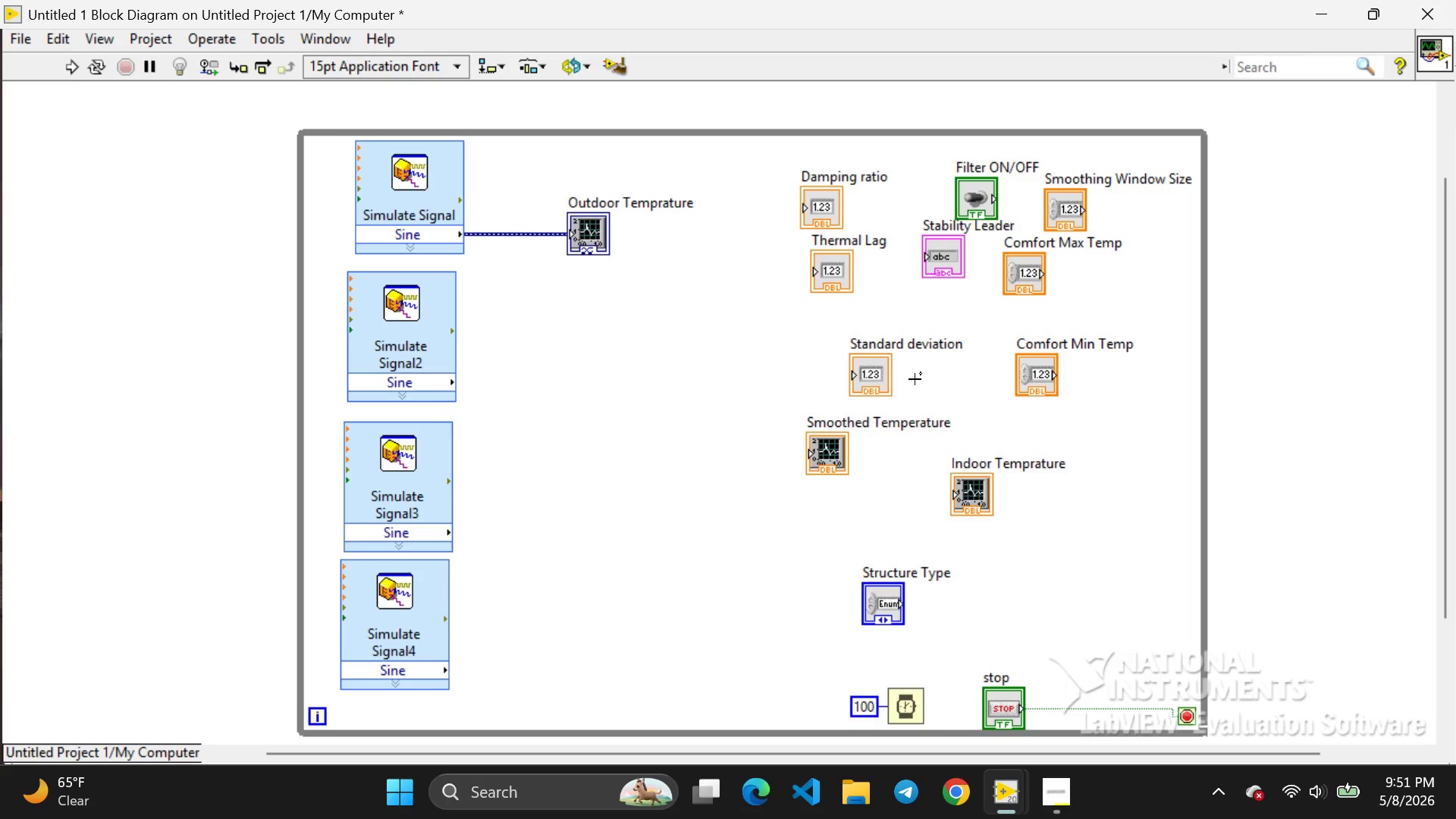 
wait(13.8)
 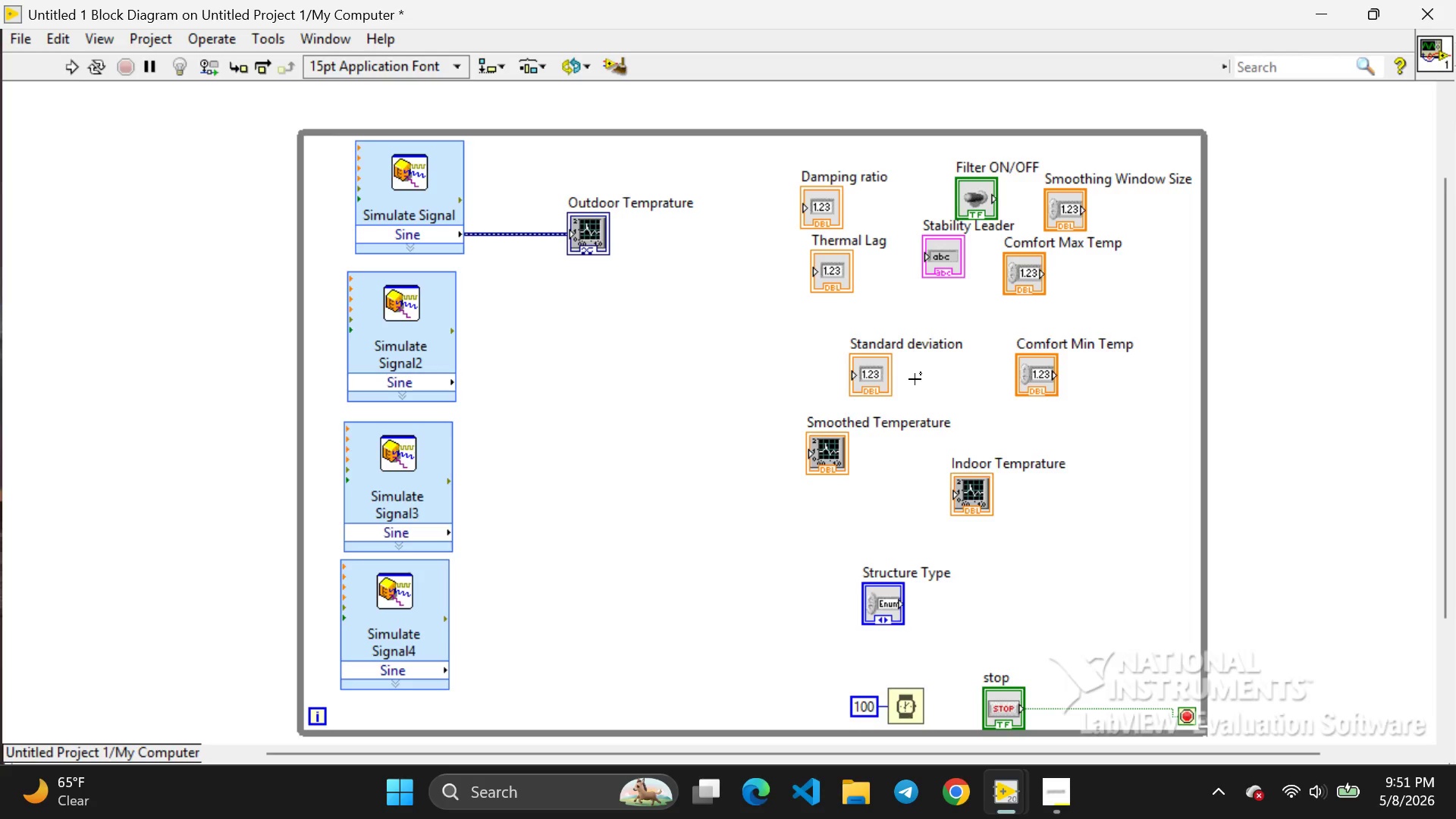 
double_click([375, 341])
 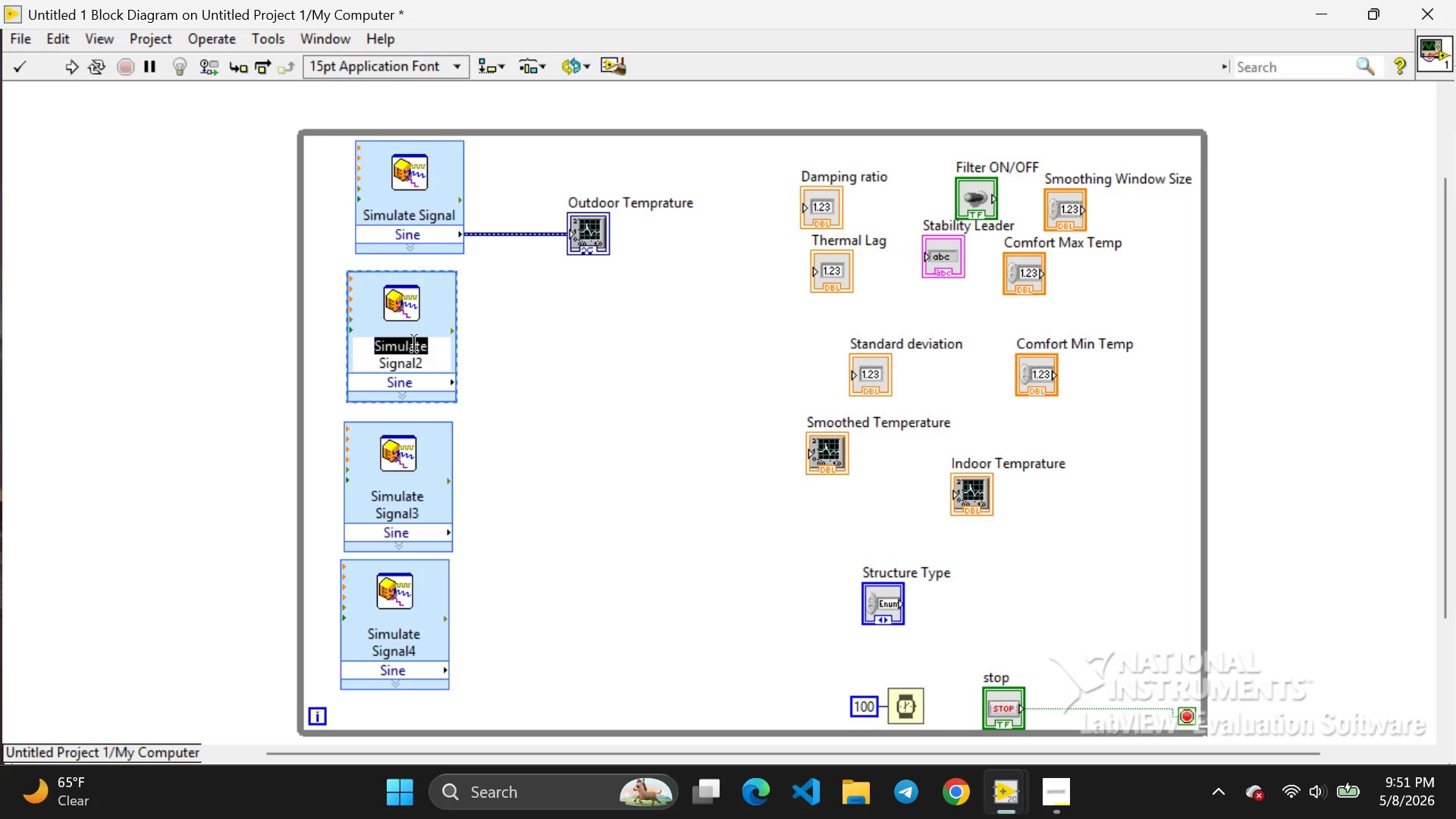 
key(Backspace)
 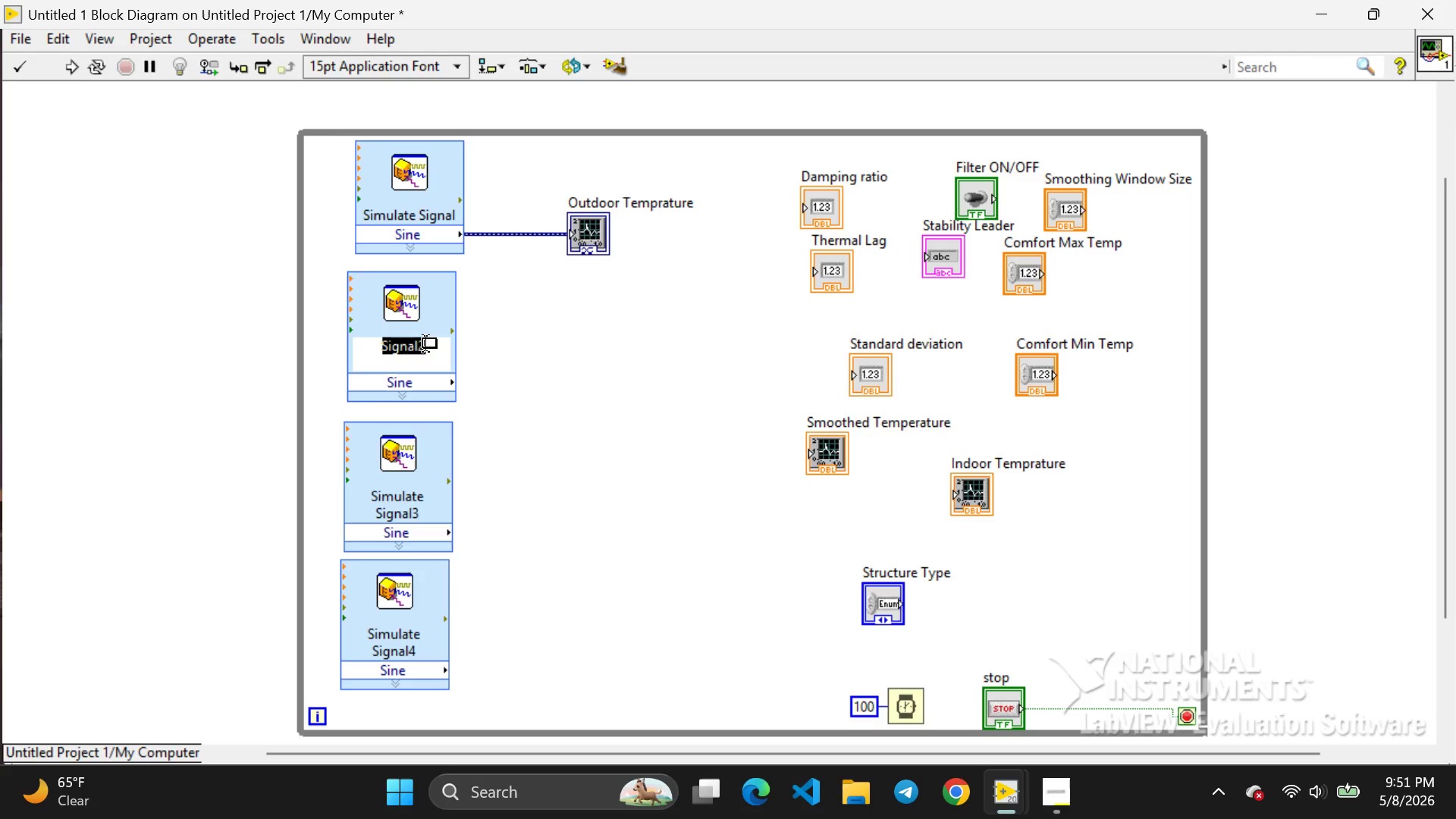 
double_click([425, 344])
 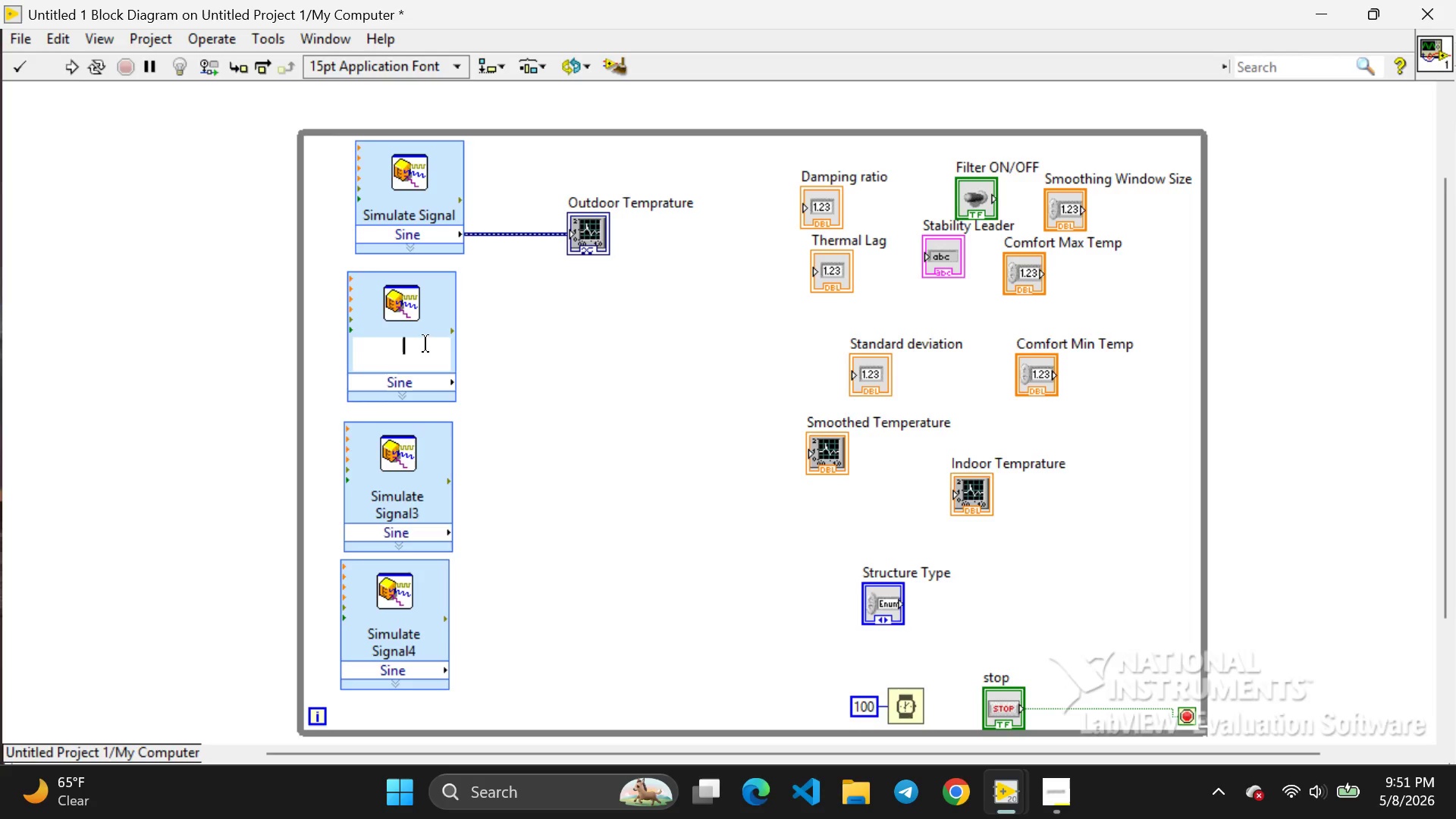 
key(Backspace)
 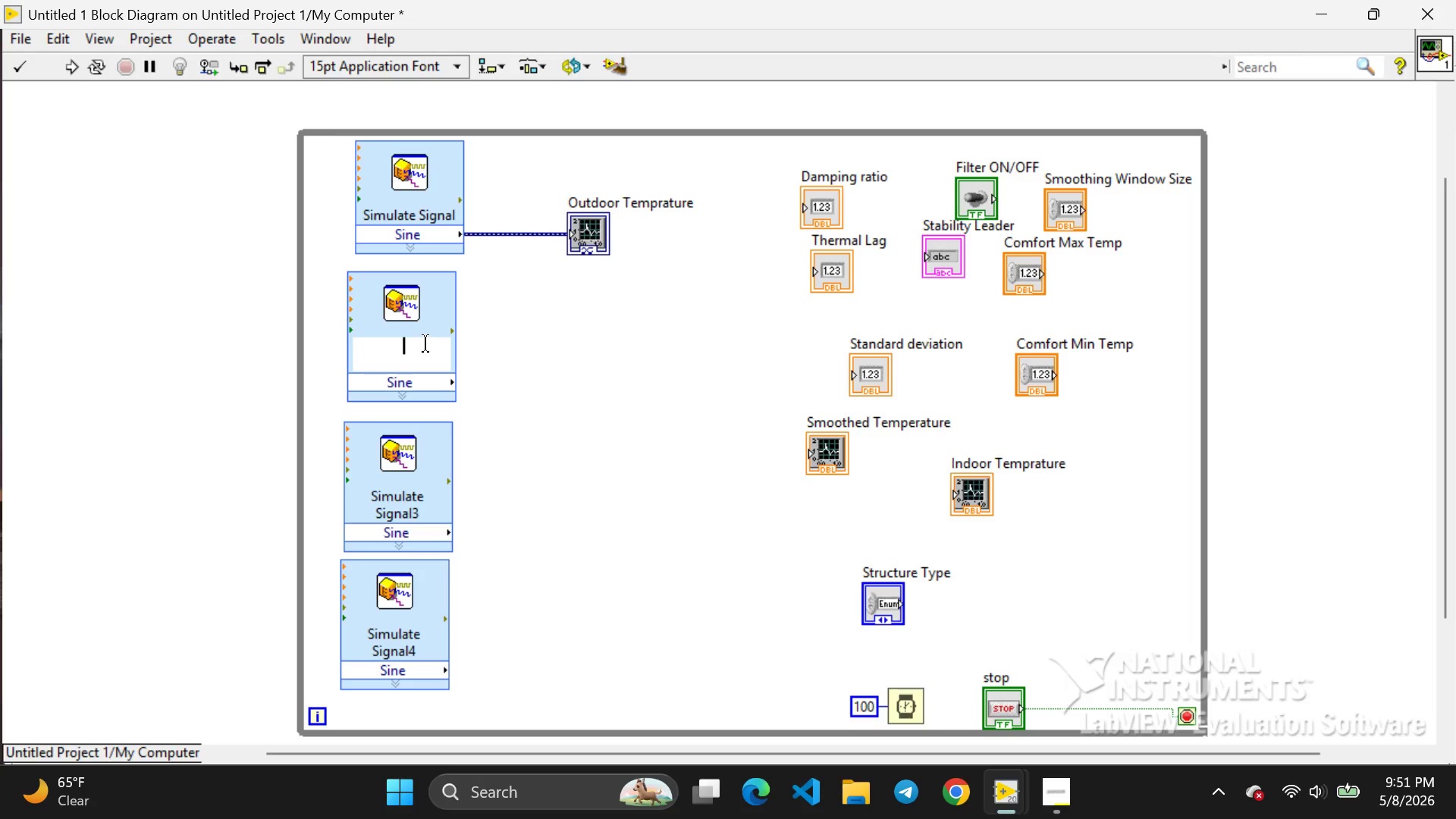 
wait(10.22)
 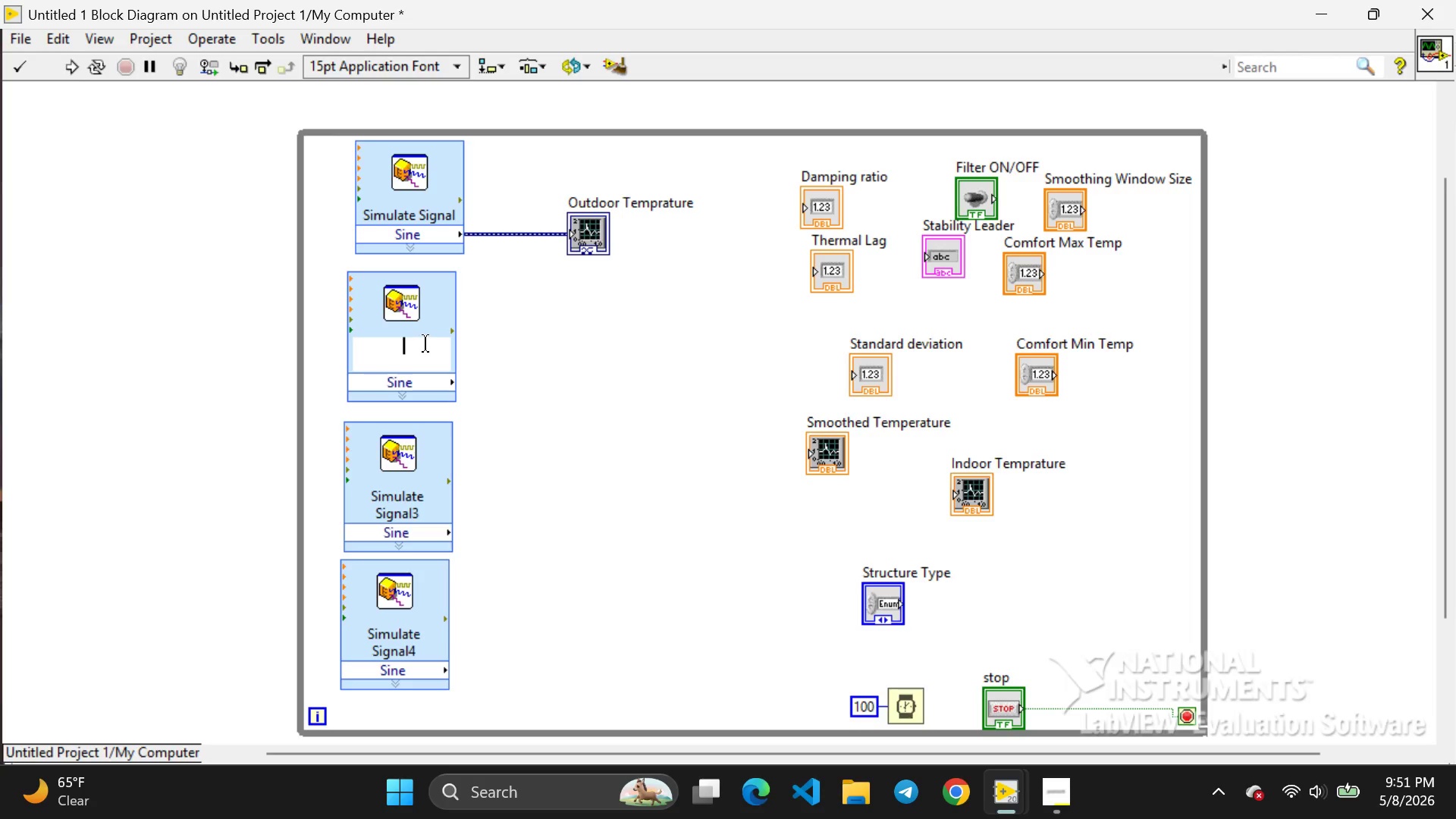 
type(Can)
key(Backspace)
type(nva )
key(Backspace)
type(s tent)
 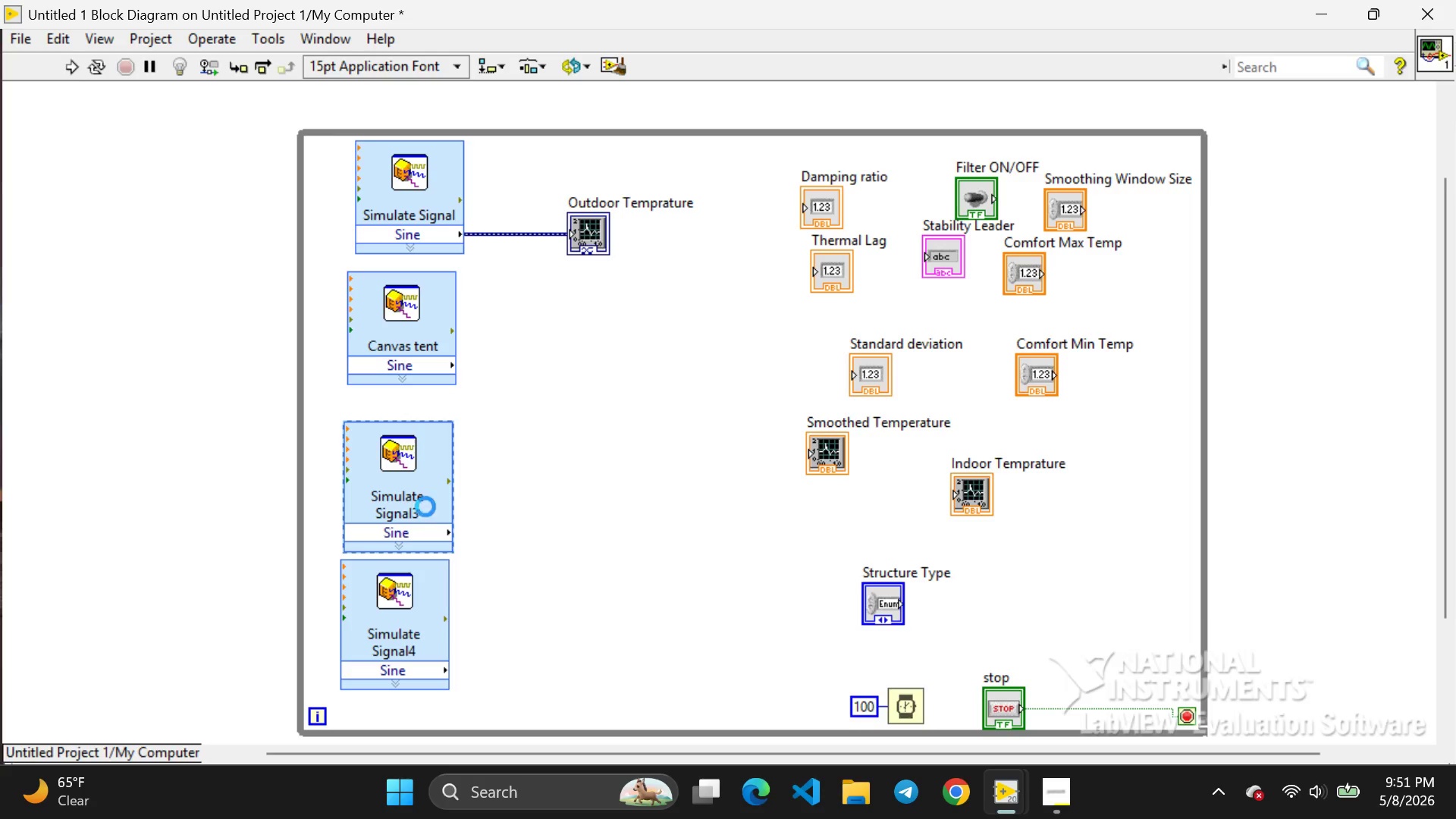 
double_click([425, 507])
 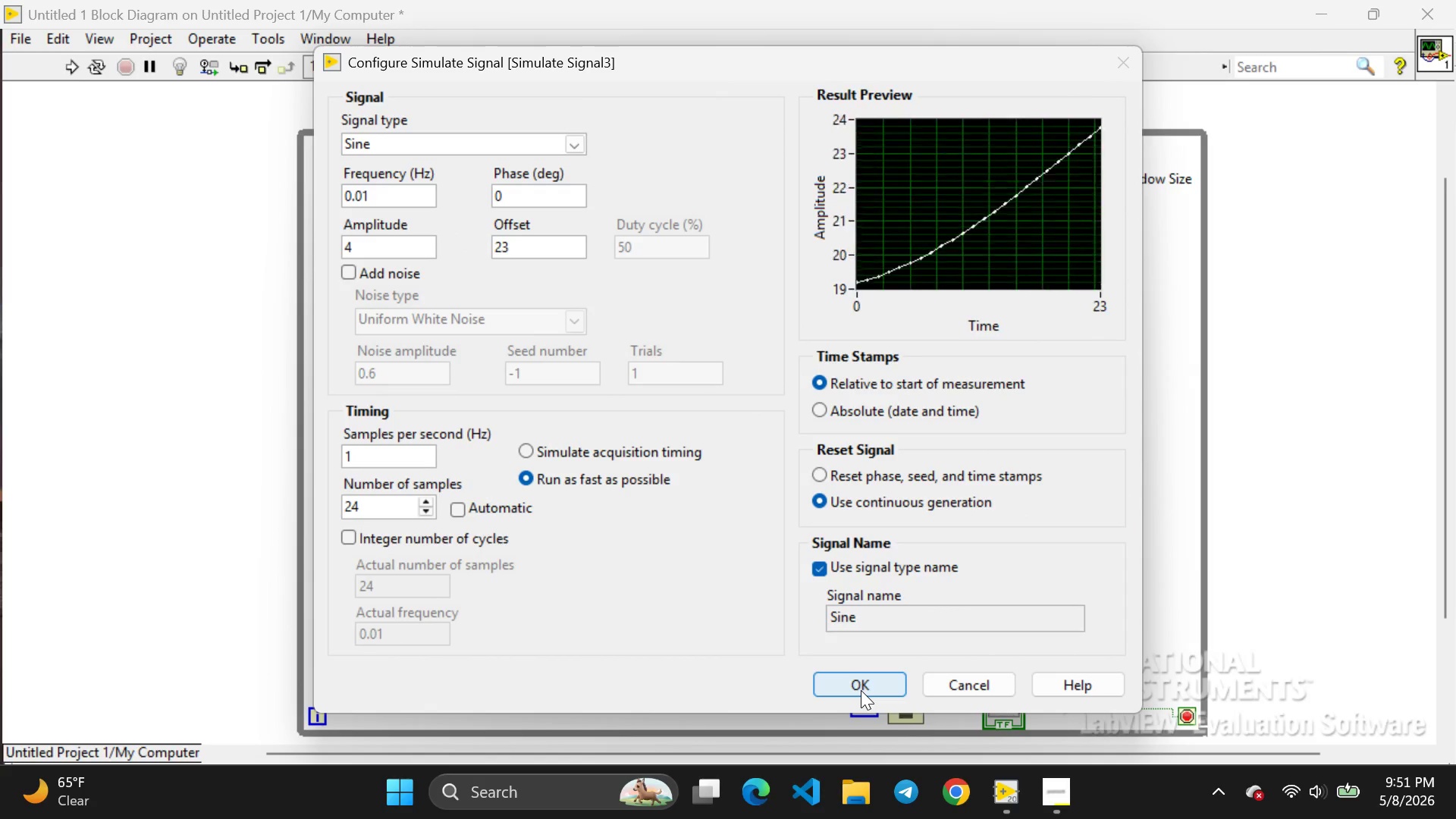 
left_click([861, 690])
 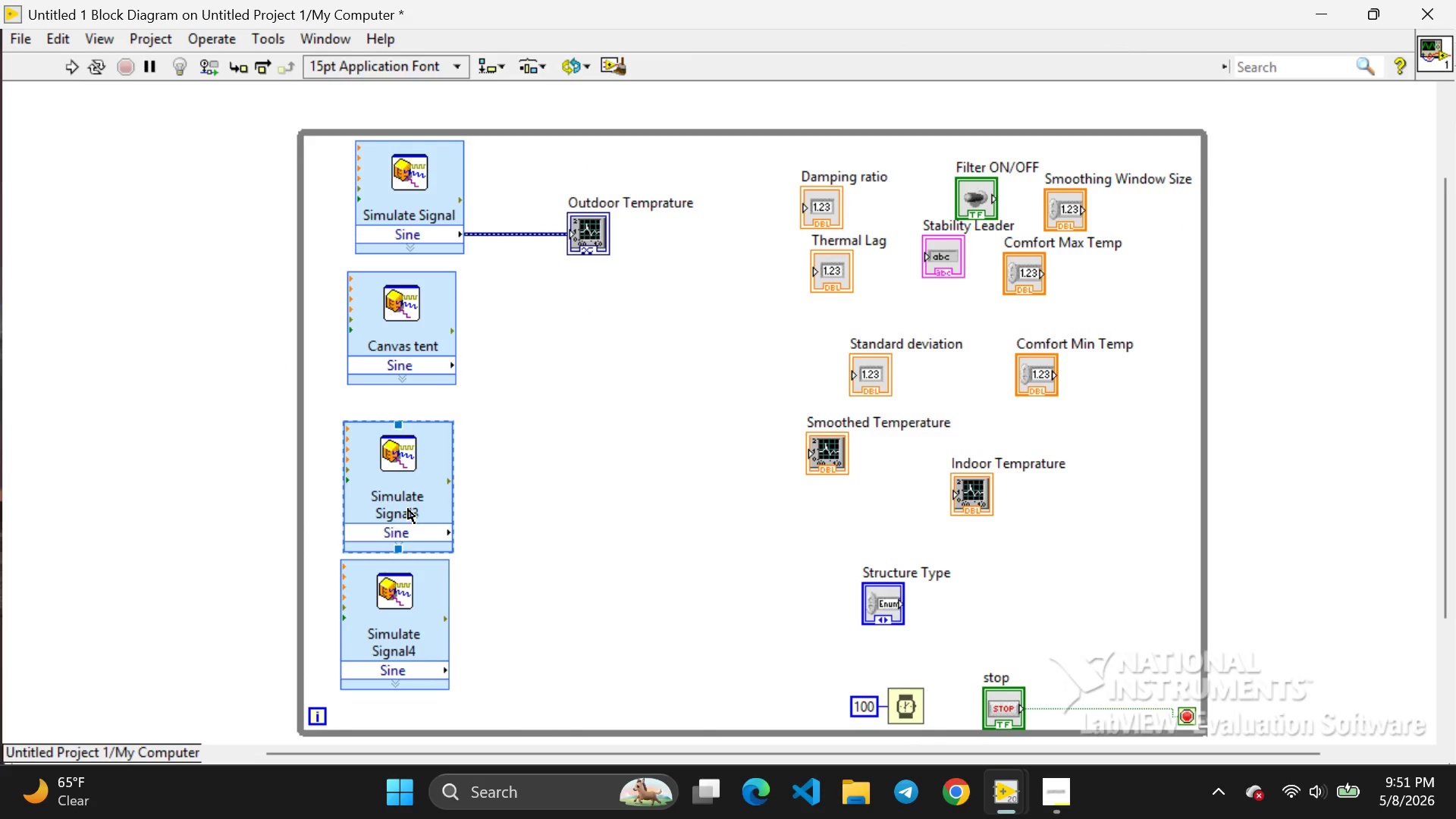 
left_click([408, 509])
 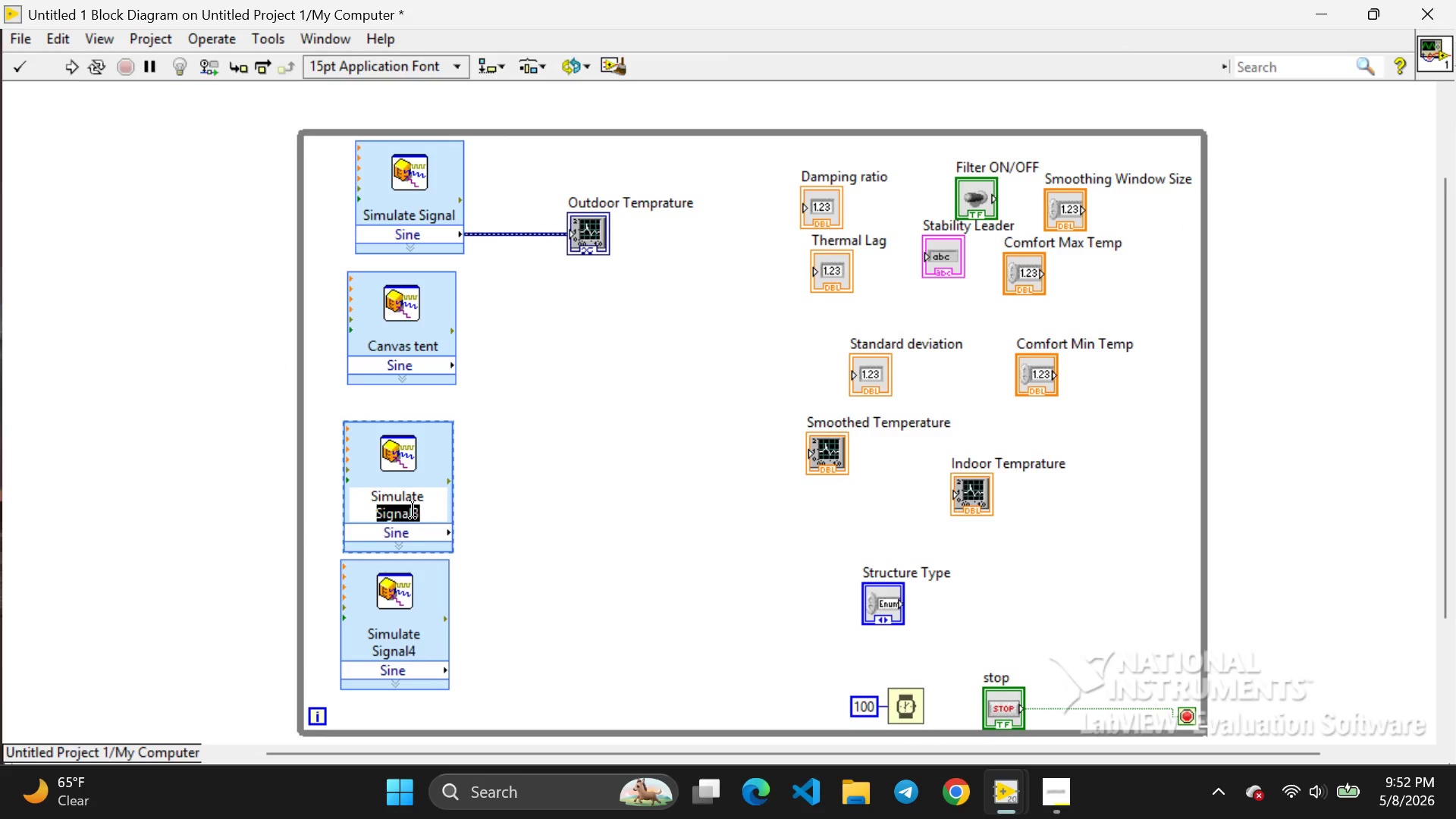 
double_click([413, 510])
 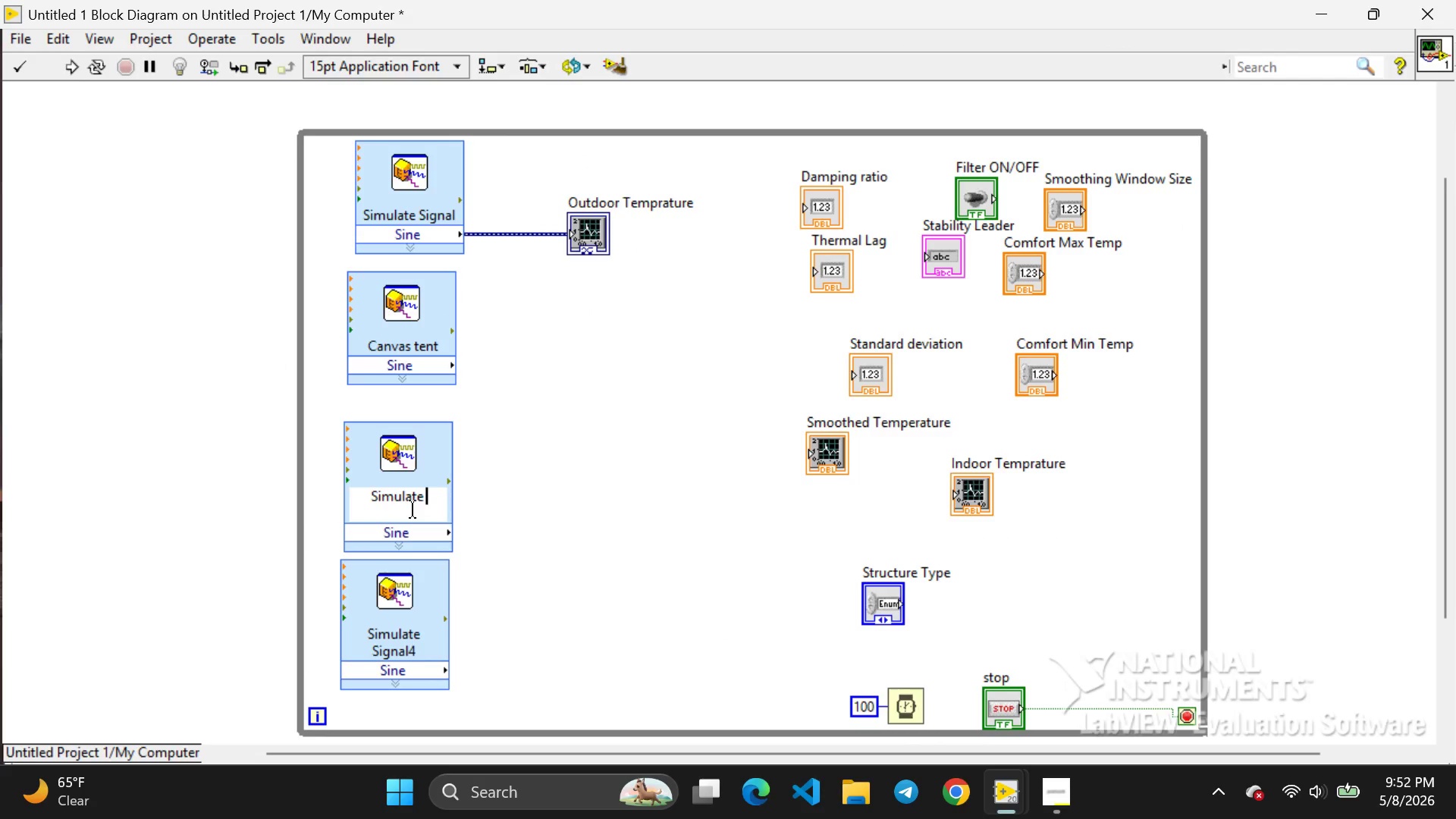 
key(Backspace)
 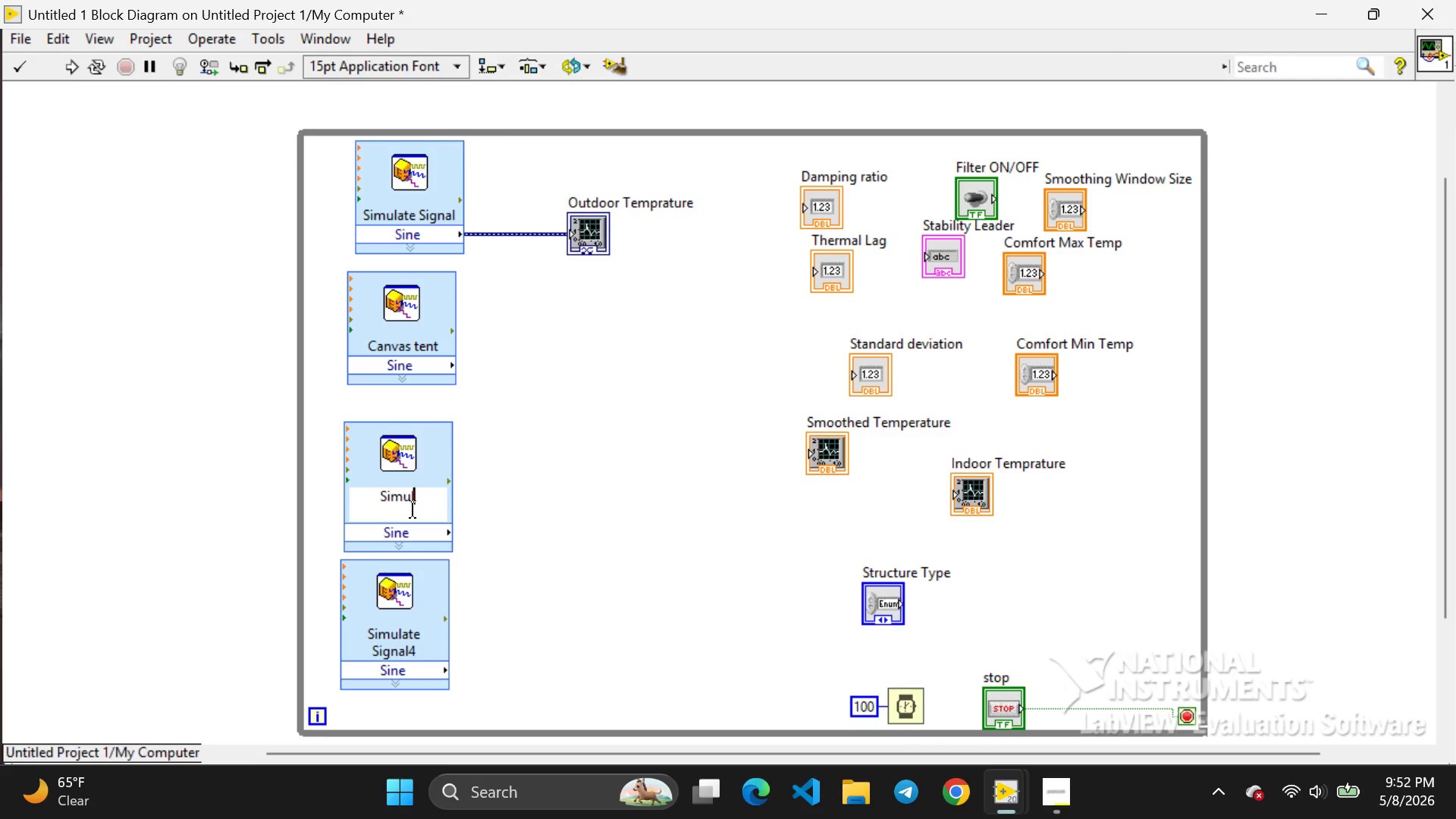 
key(Backspace)
 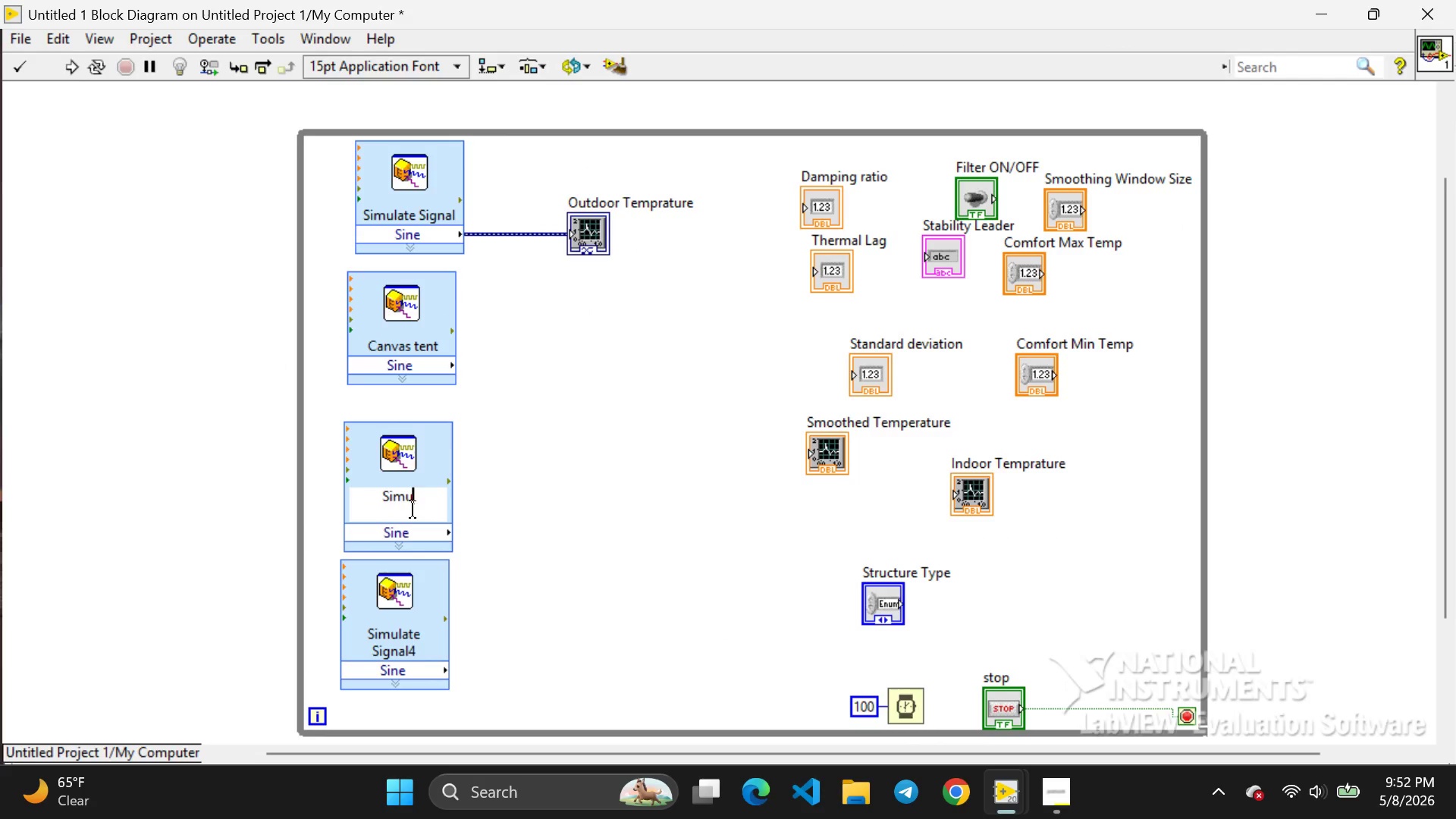 
key(Backspace)
 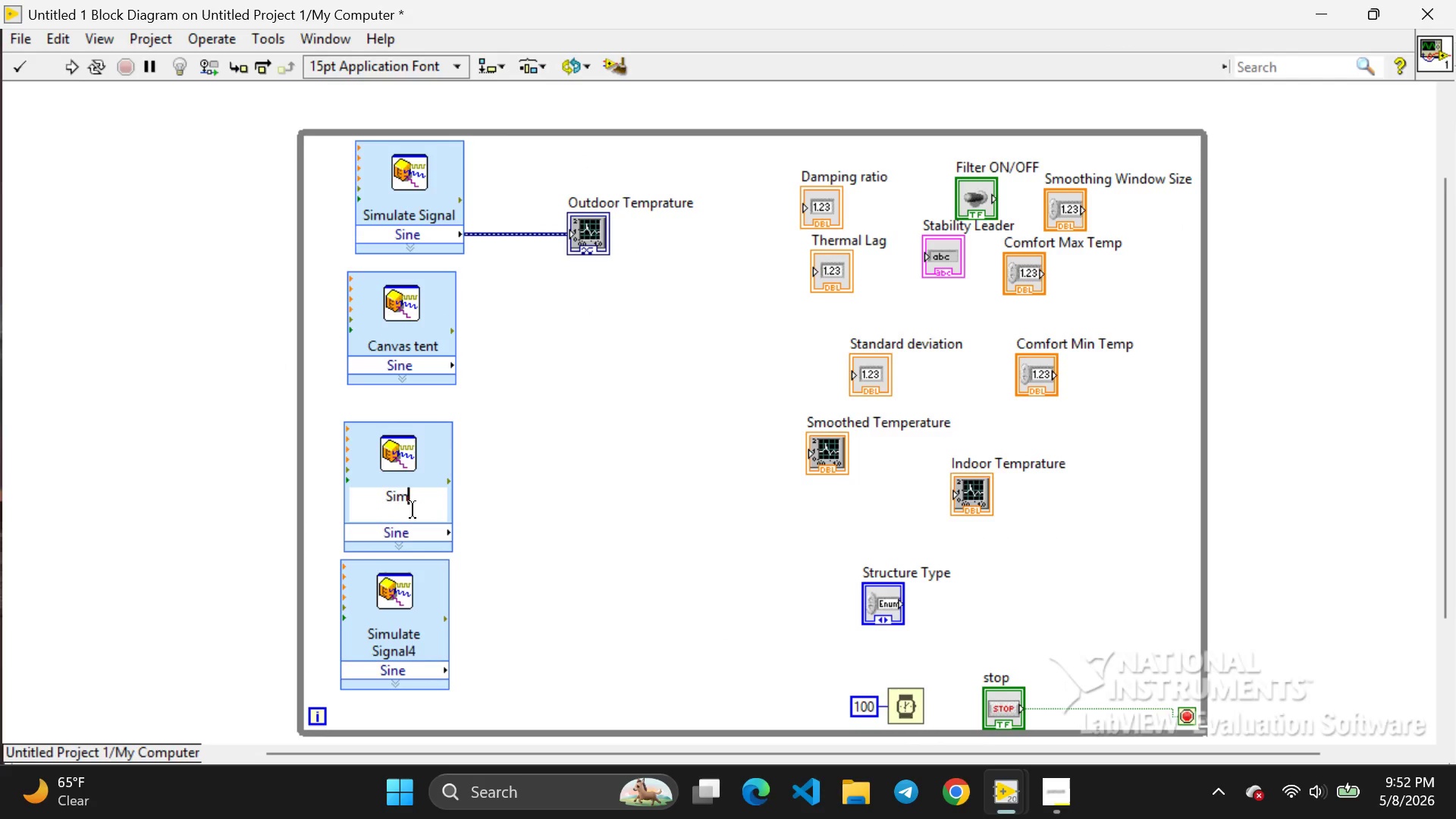 
key(Backspace)
 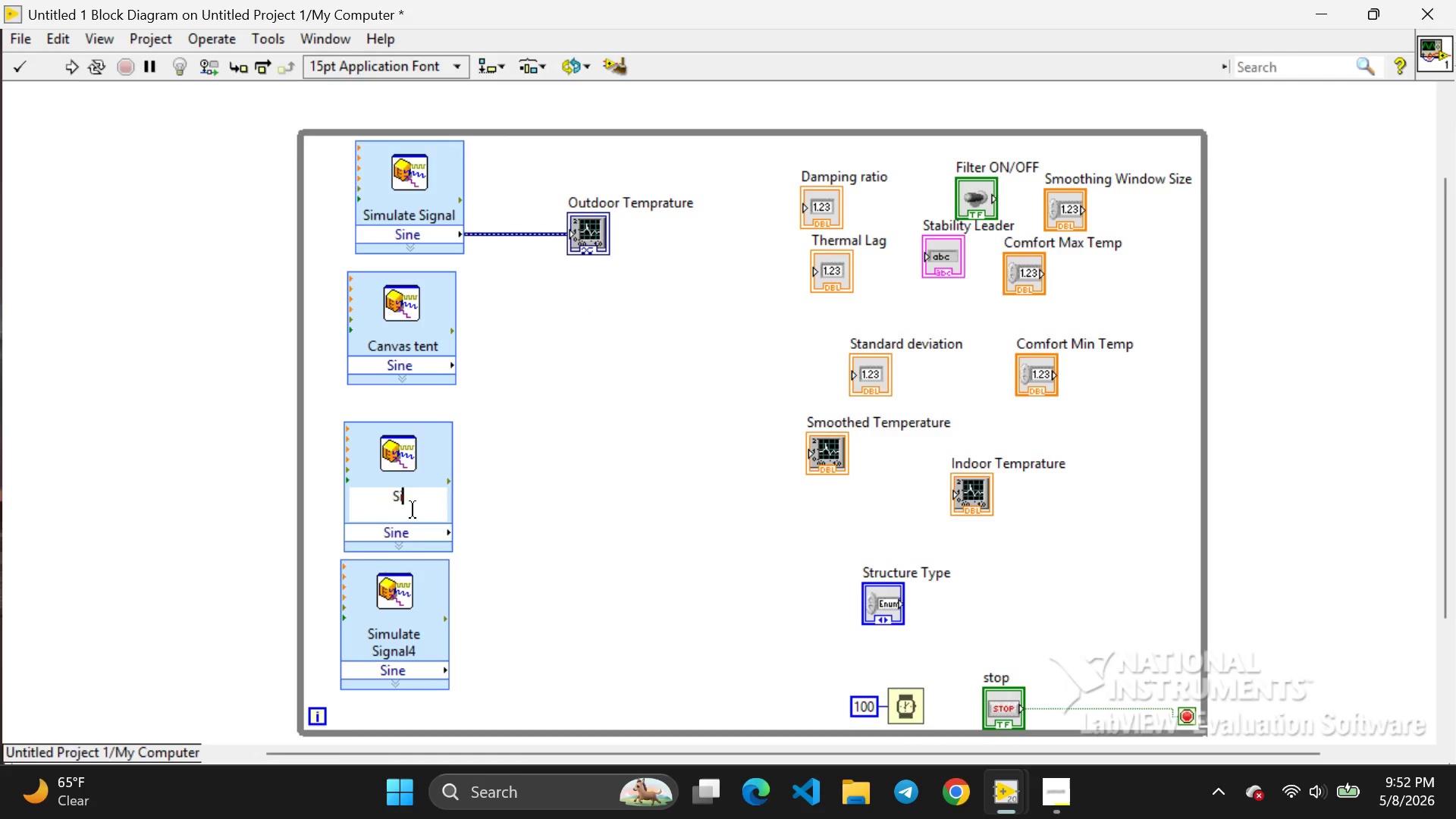 
key(Backspace)
 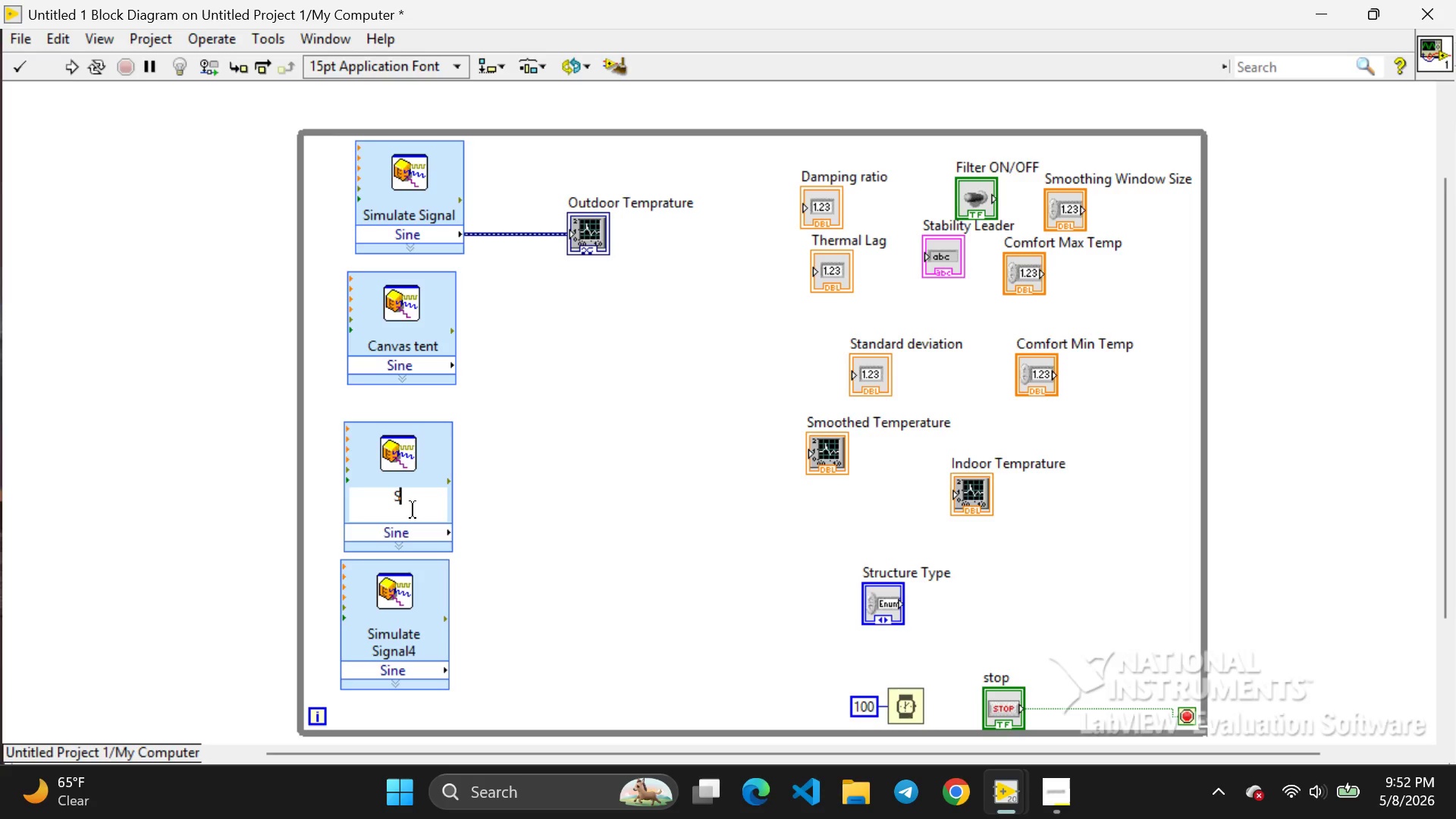 
key(Backspace)
 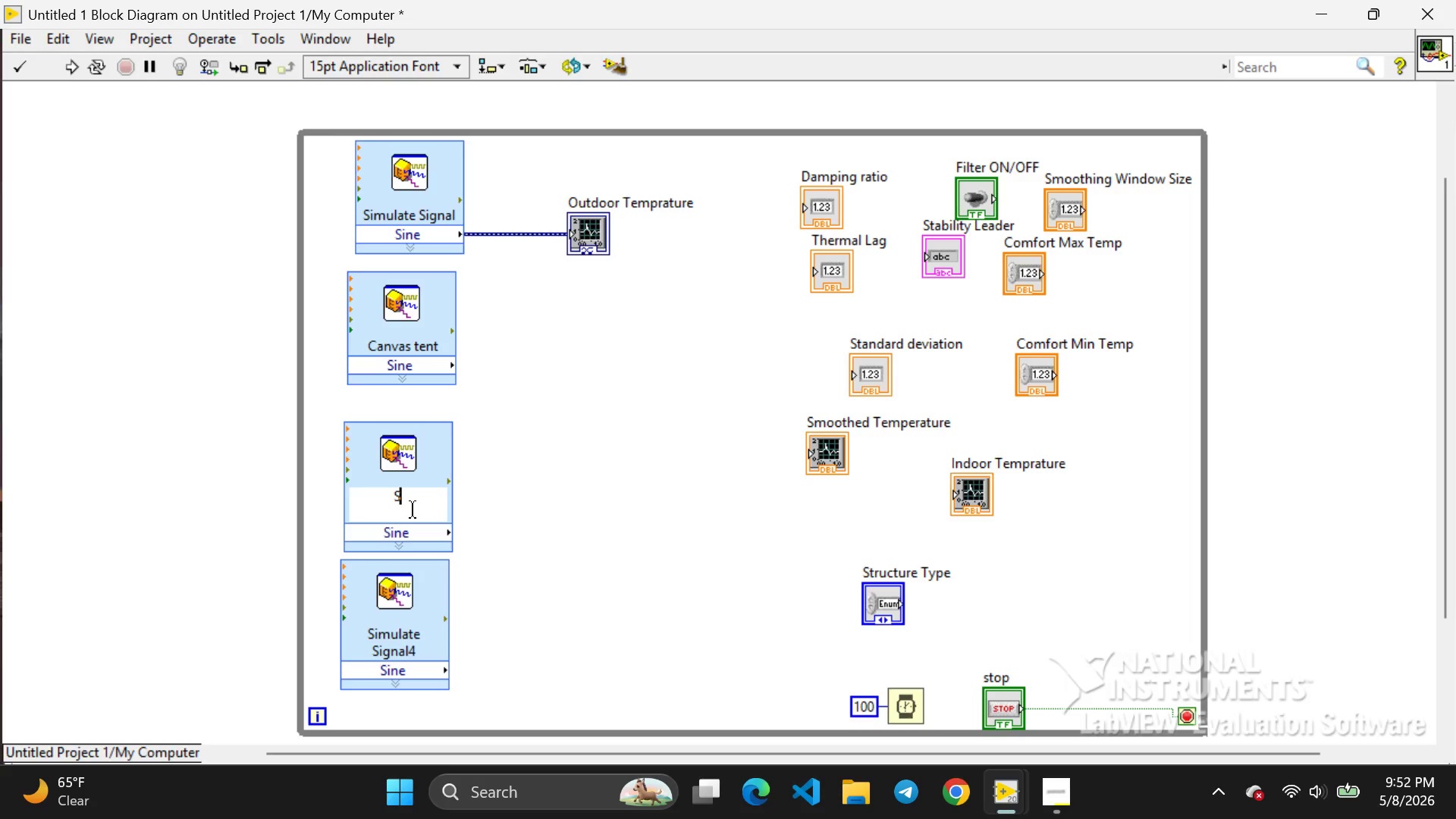 
key(Backspace)
 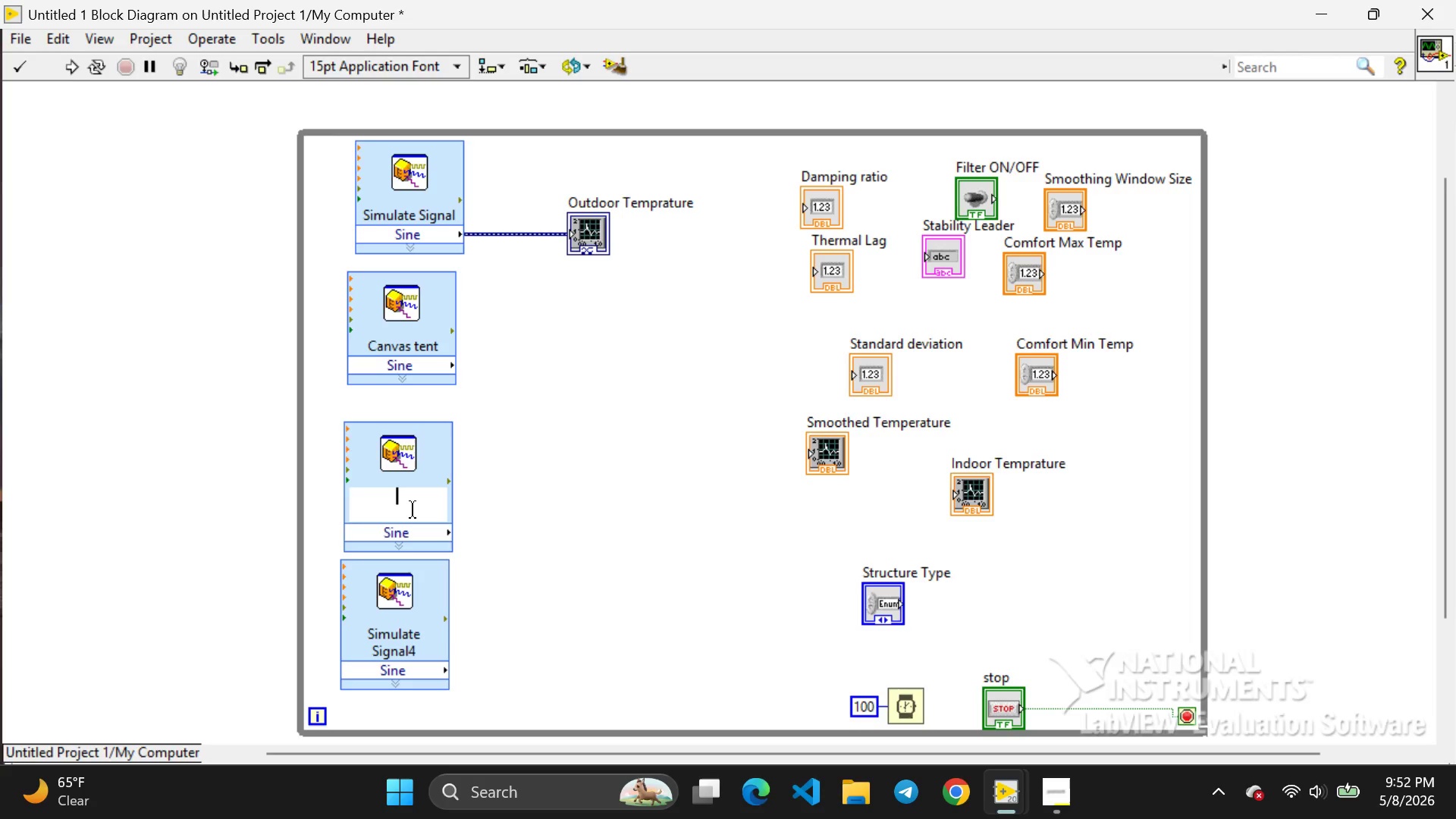 
key(Backspace)
 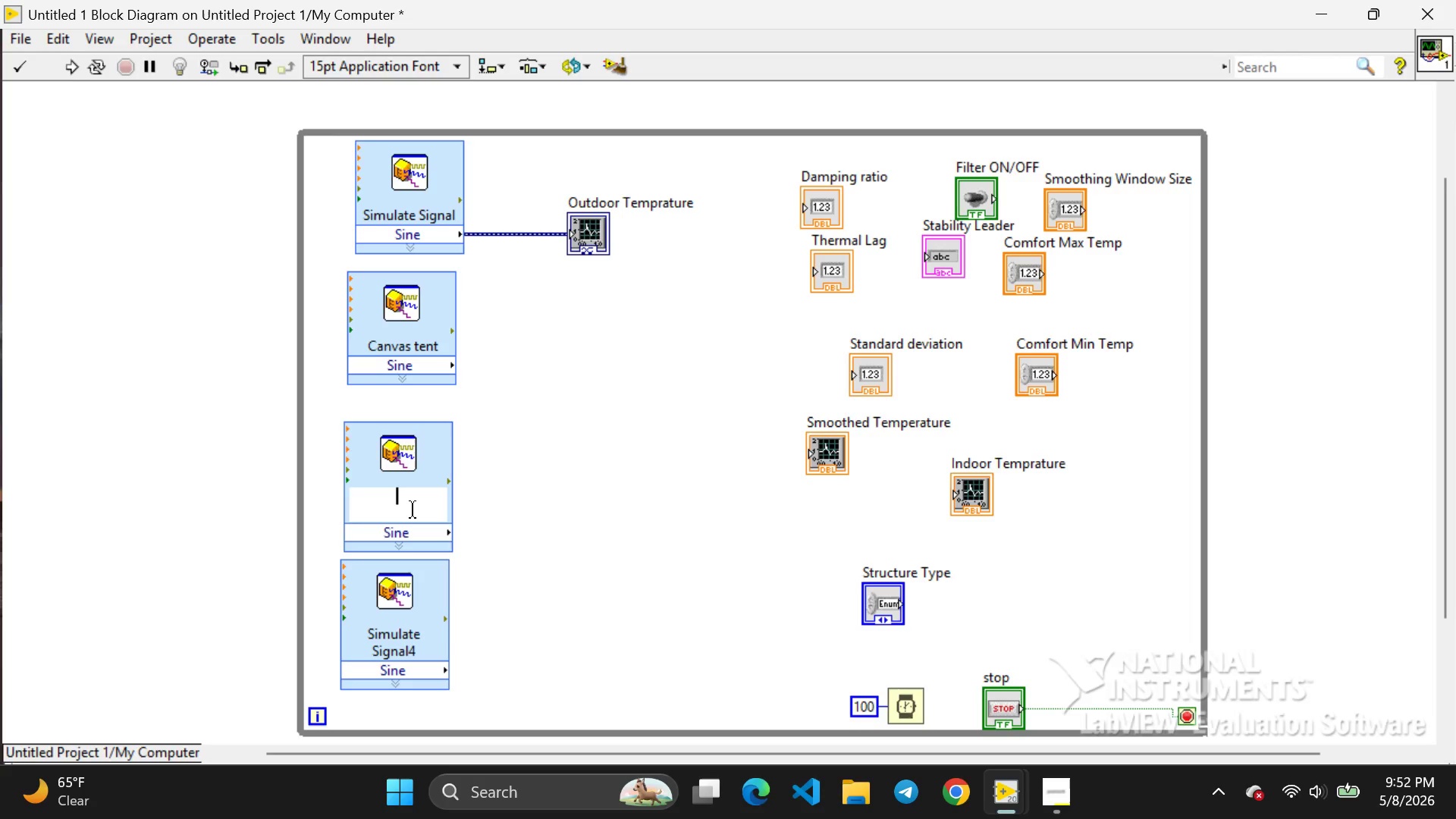 
key(Backspace)
 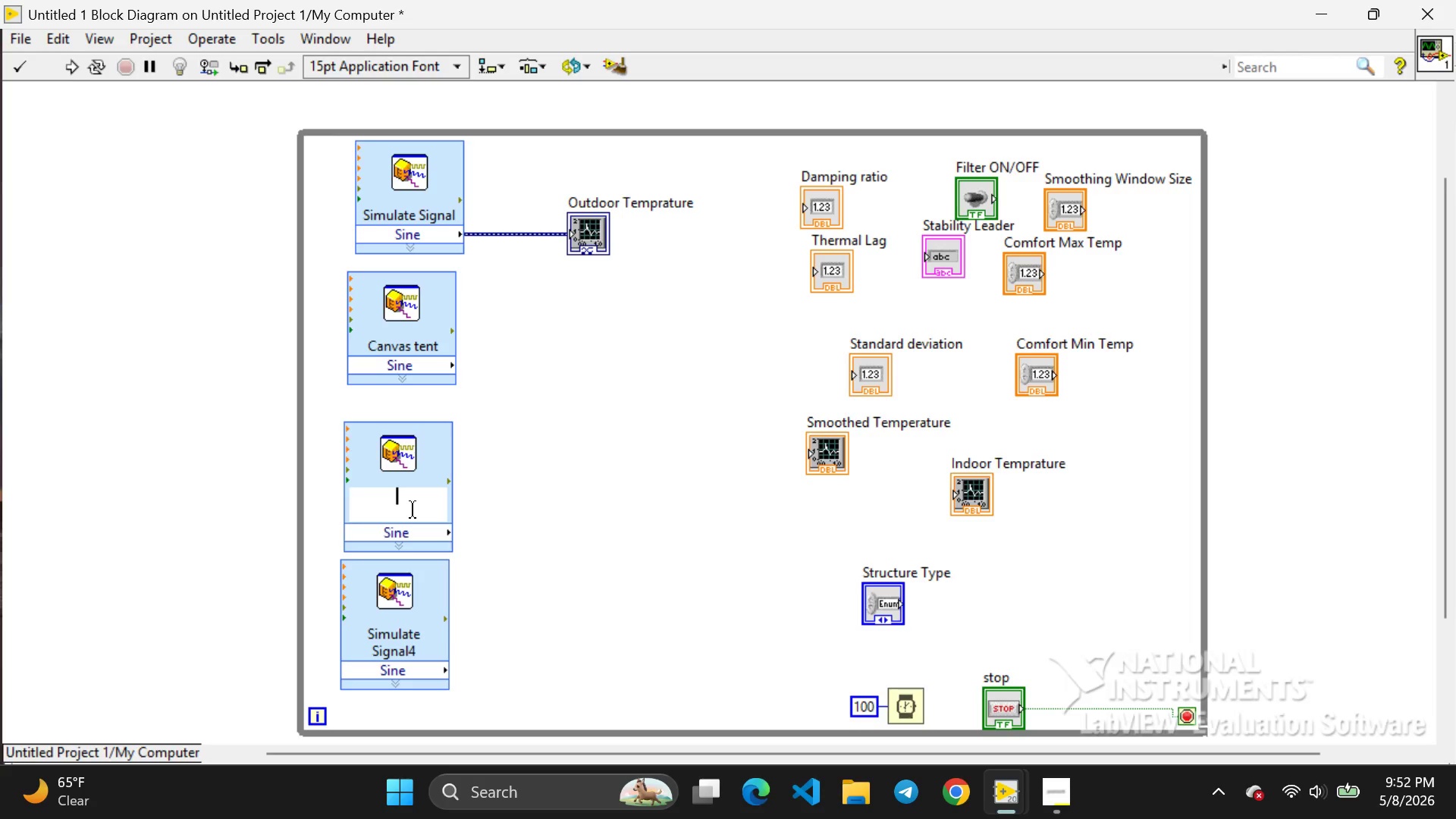 
key(Backspace)
 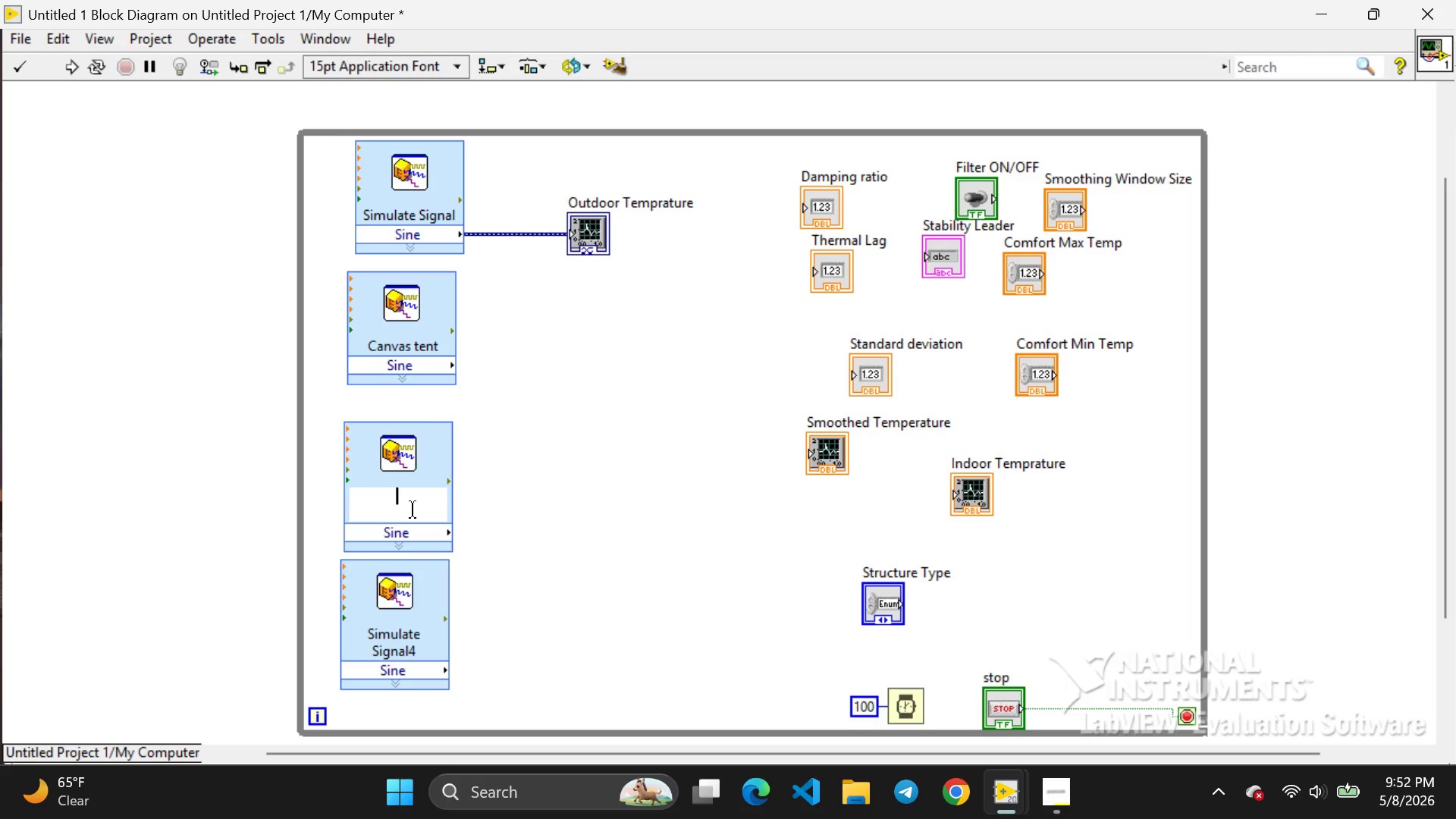 
wait(7.7)
 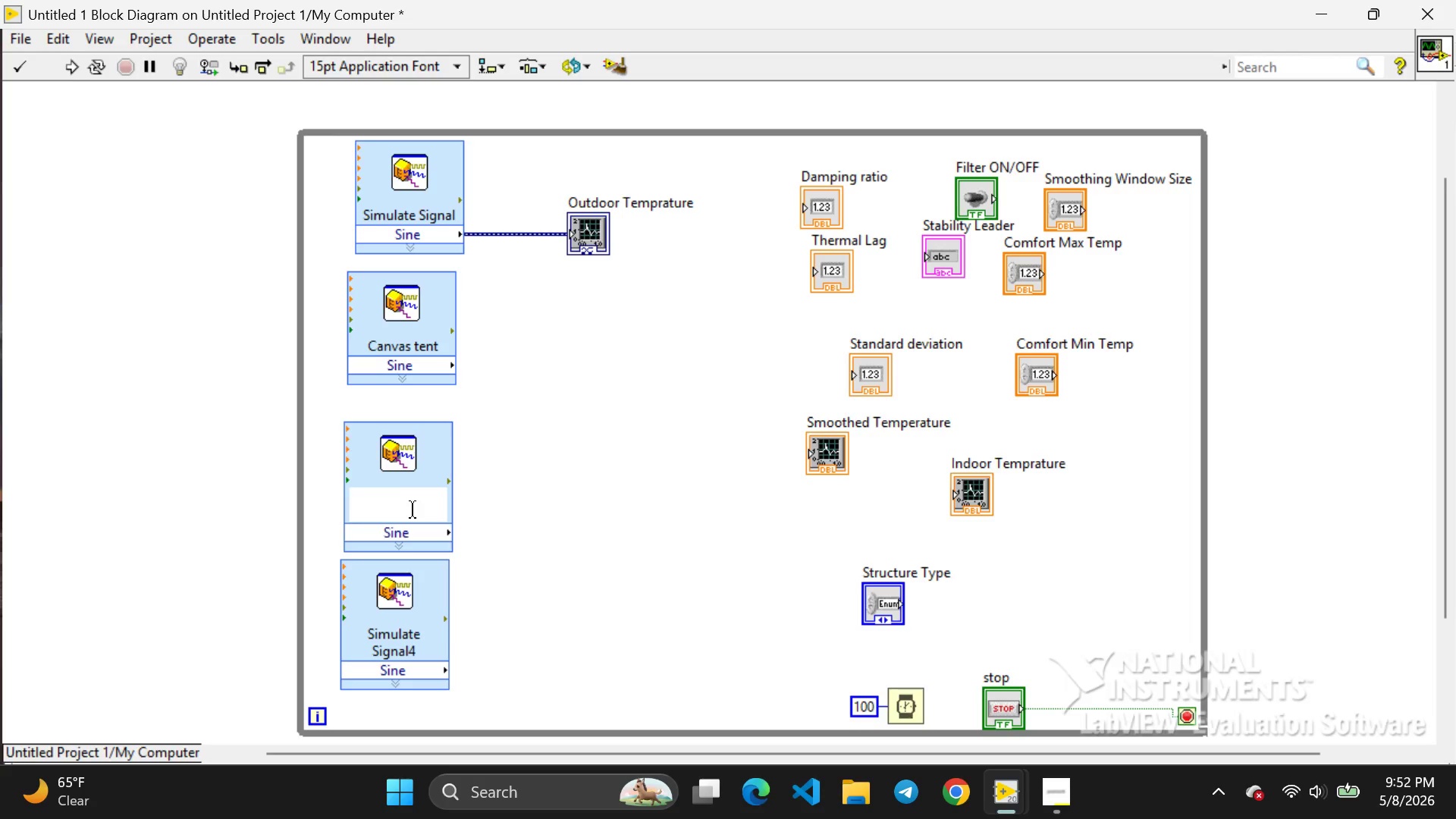 
key(Shift+G)
 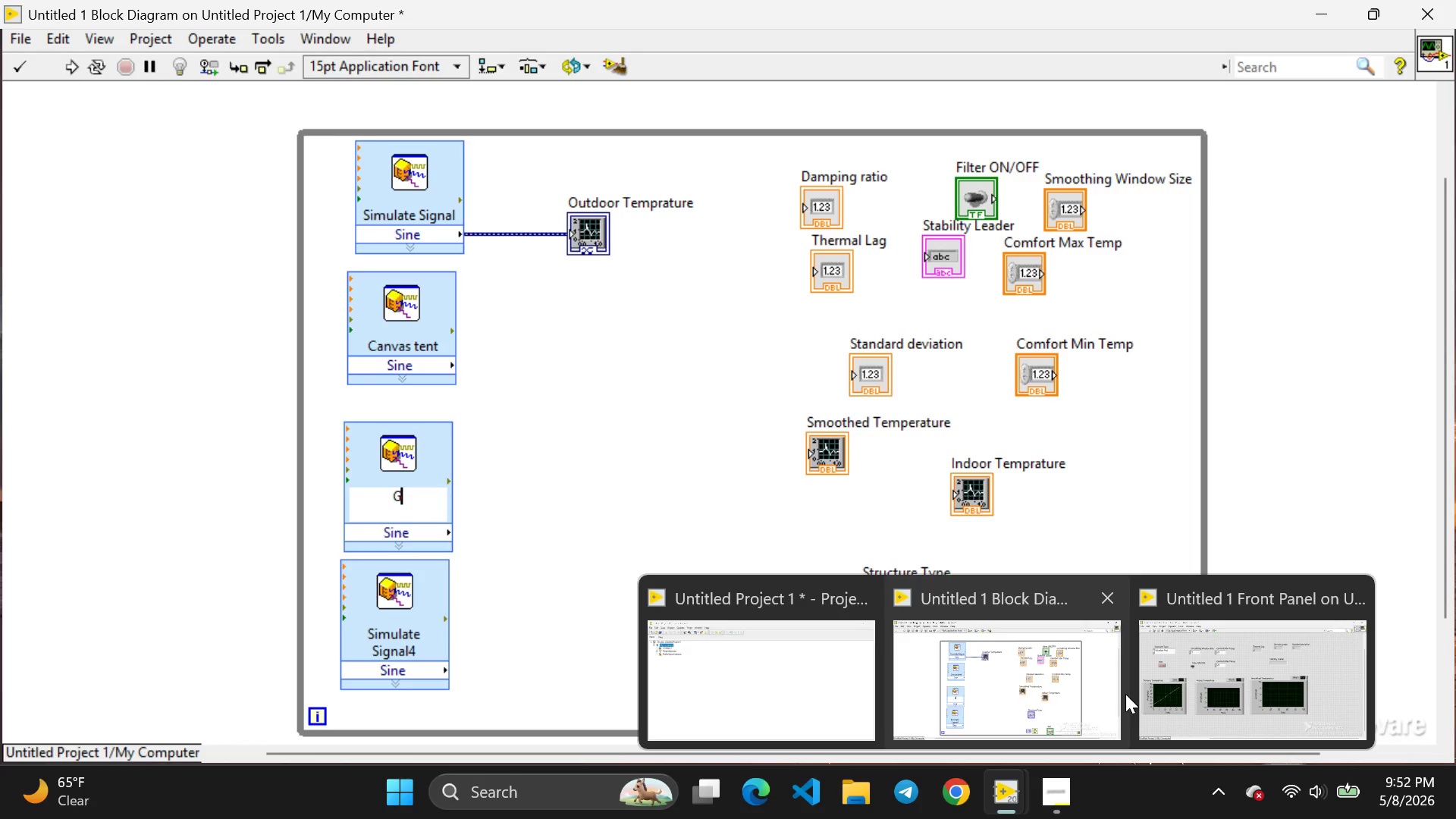 
wait(6.62)
 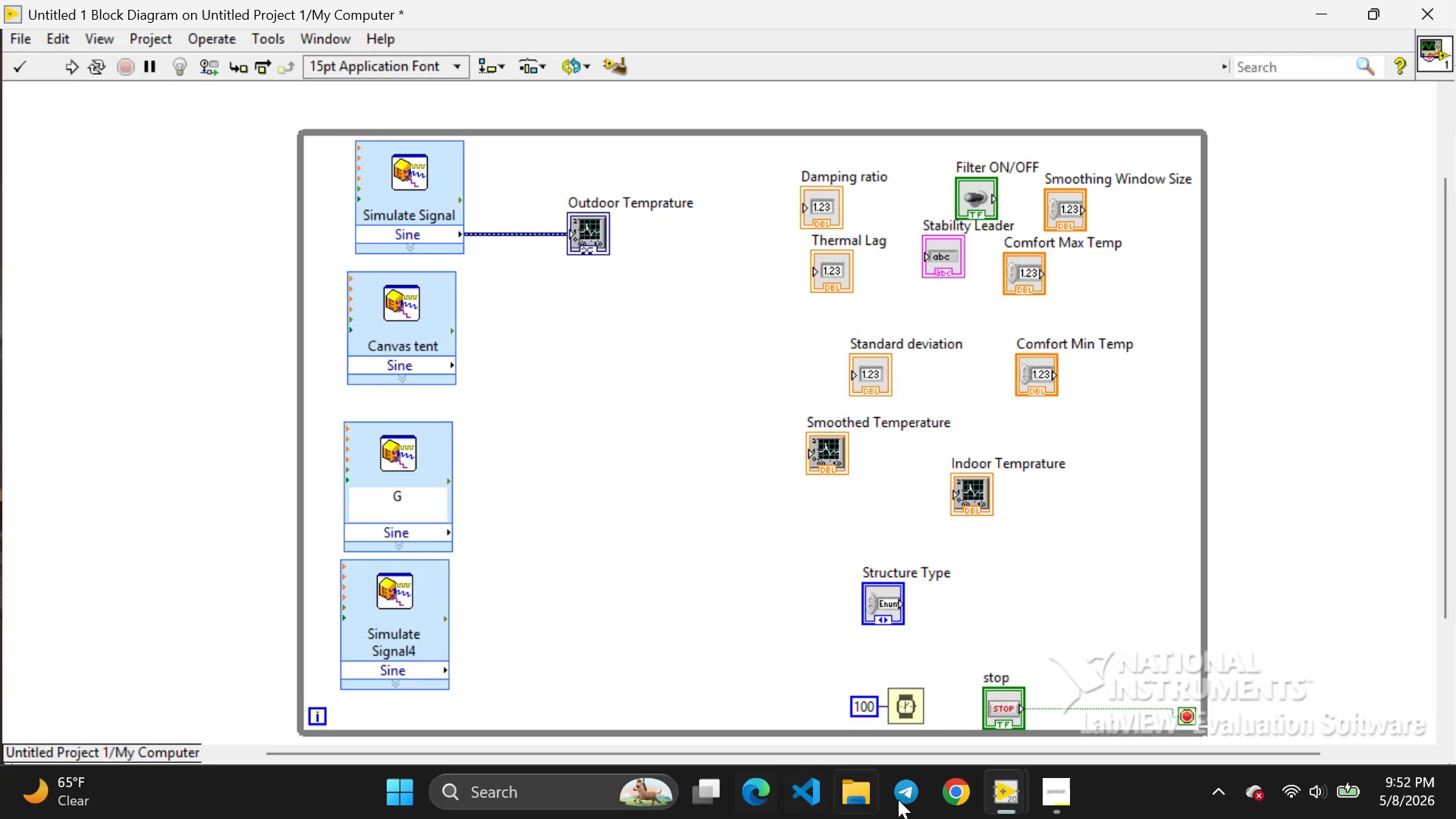 
left_click([1172, 686])
 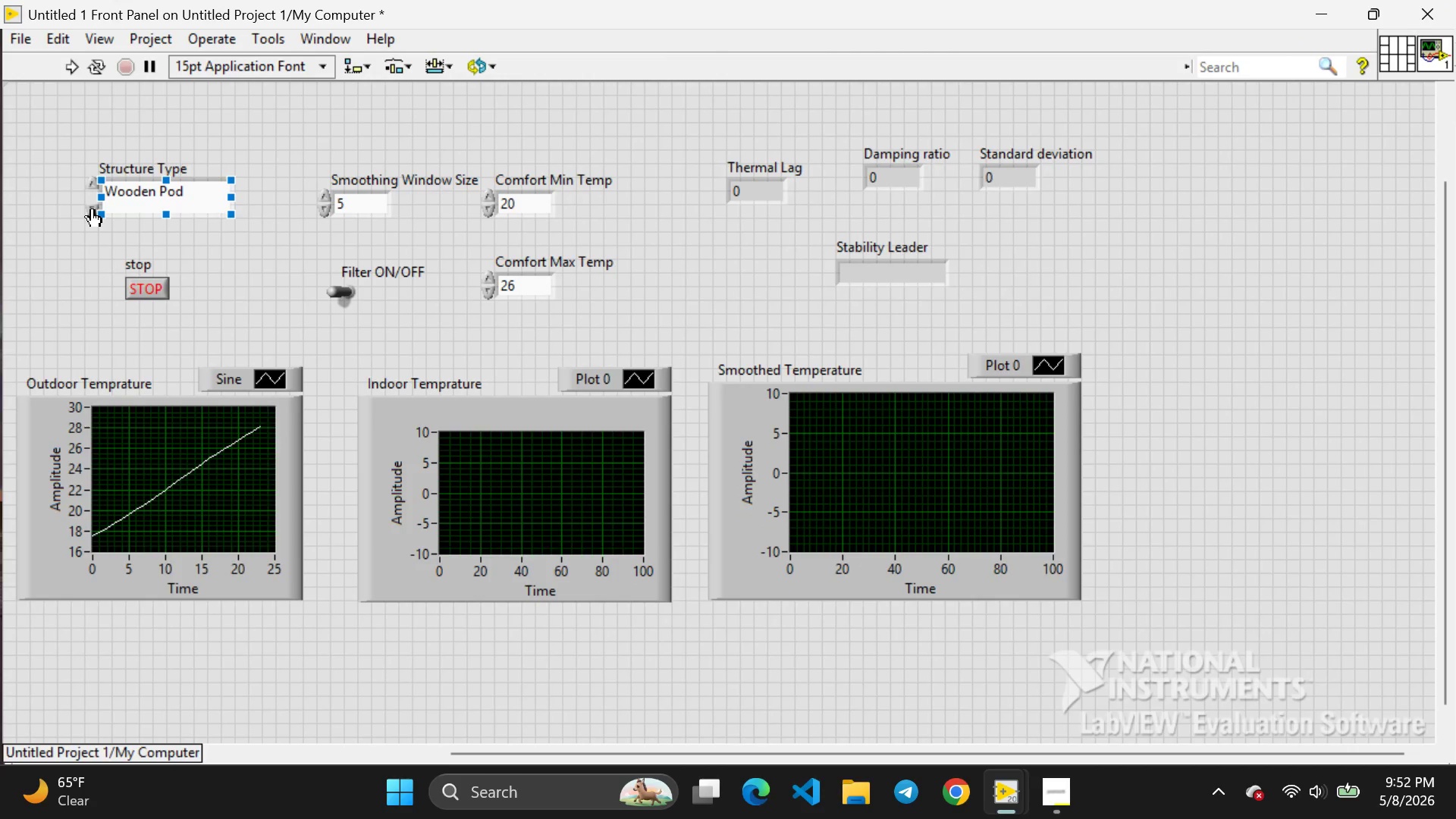 
left_click([93, 209])
 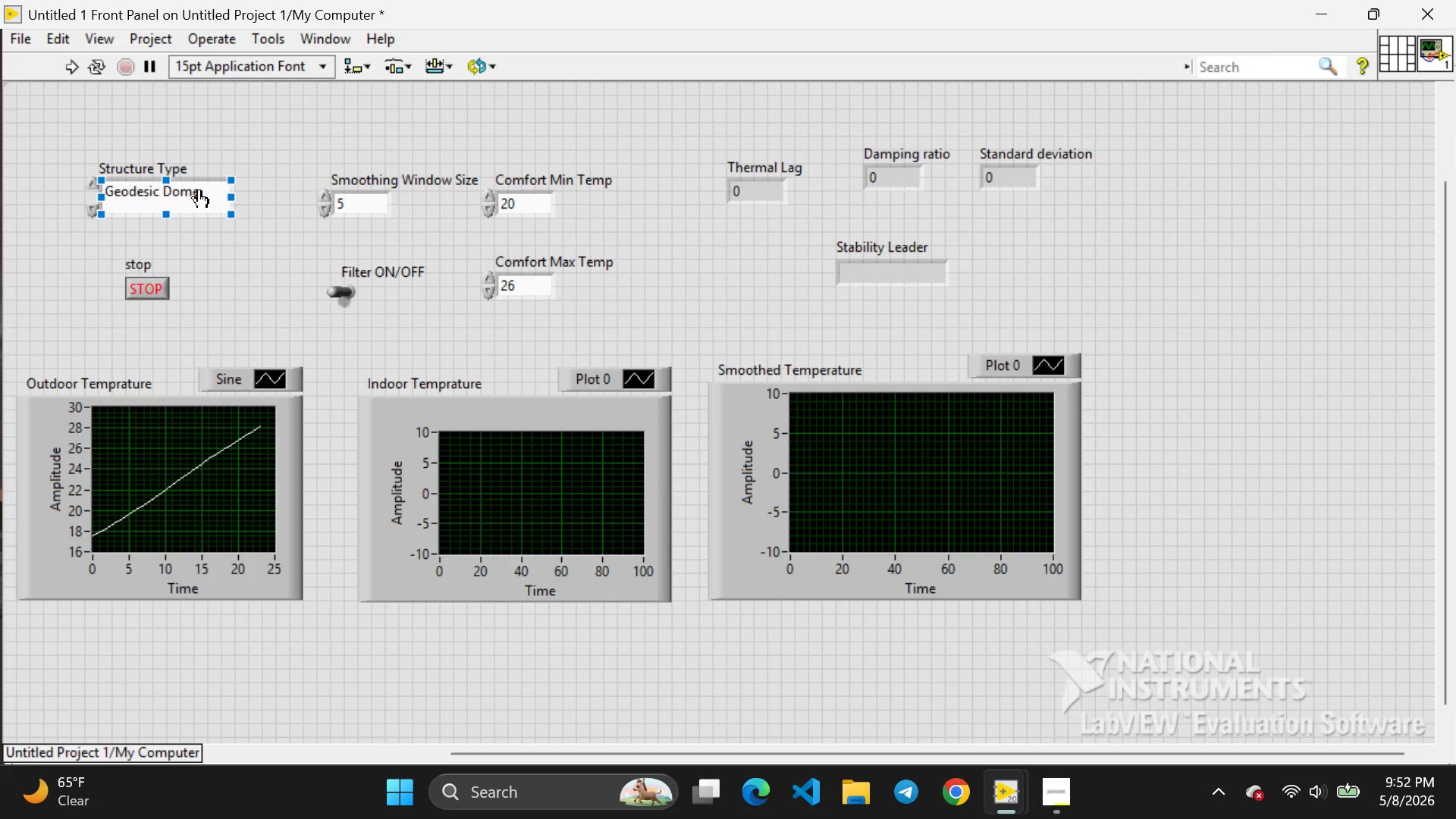 
left_click_drag(start_coordinate=[200, 190], to_coordinate=[173, 190])
 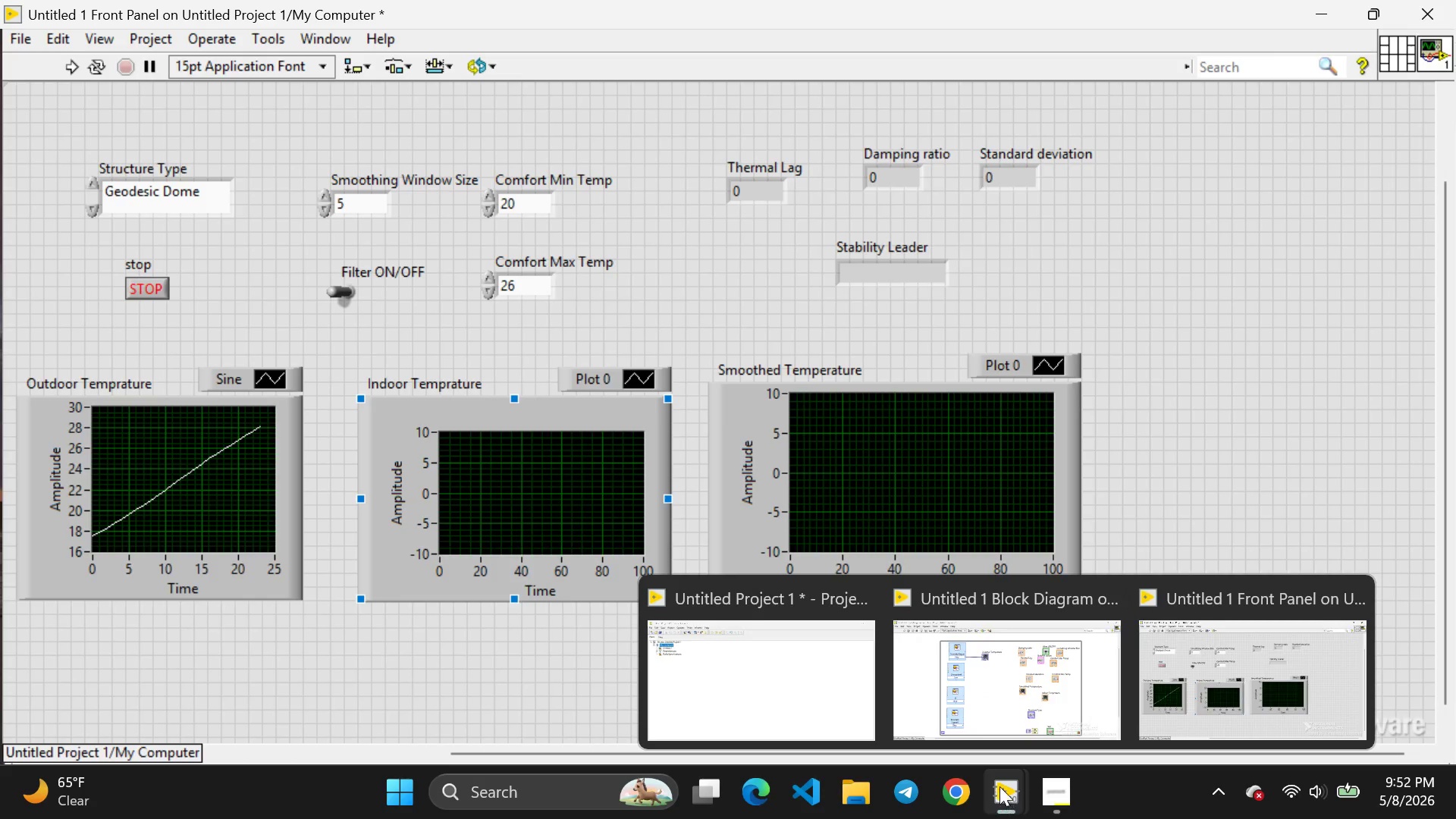 
left_click([987, 726])
 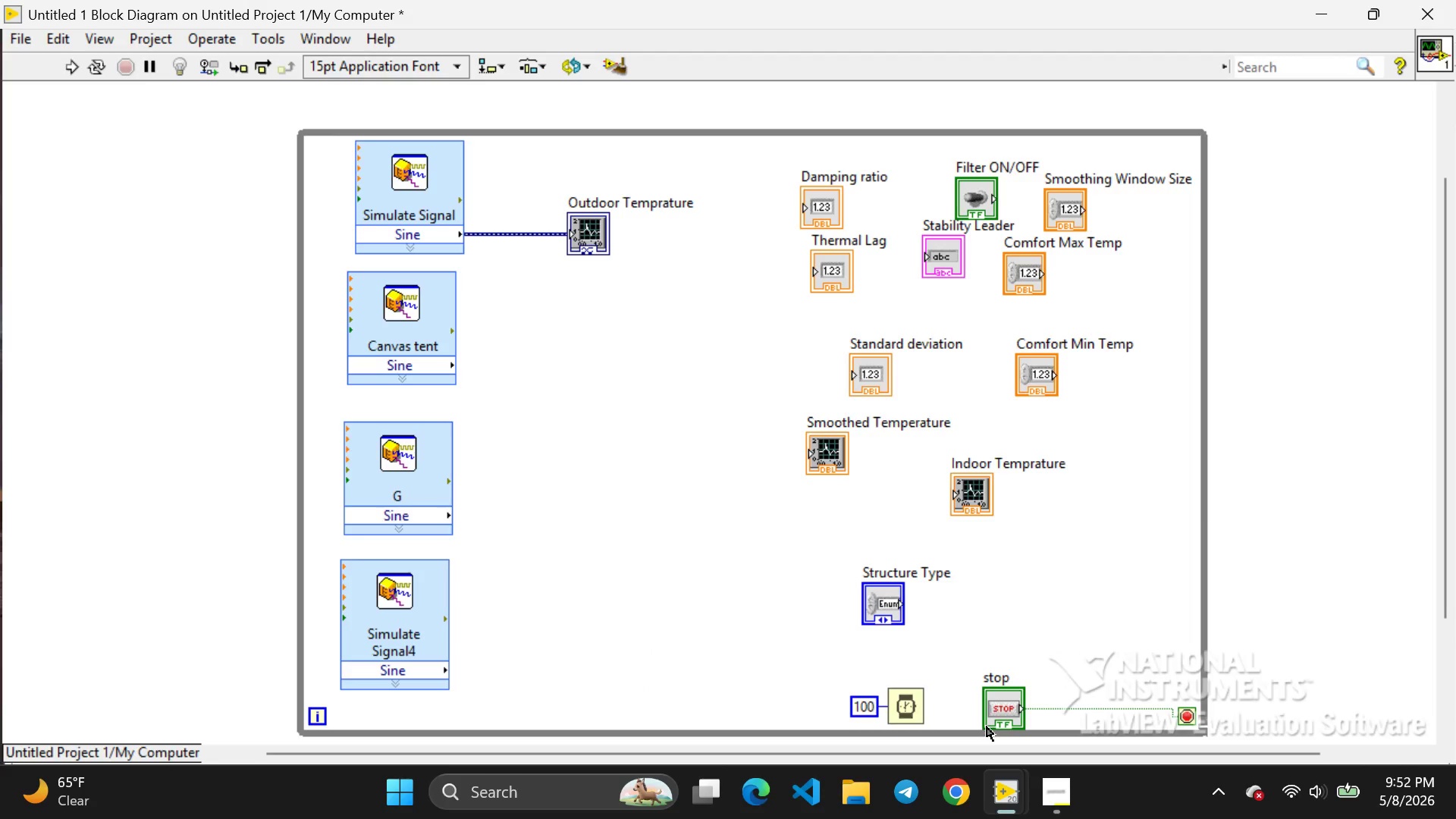 
type(eo)
 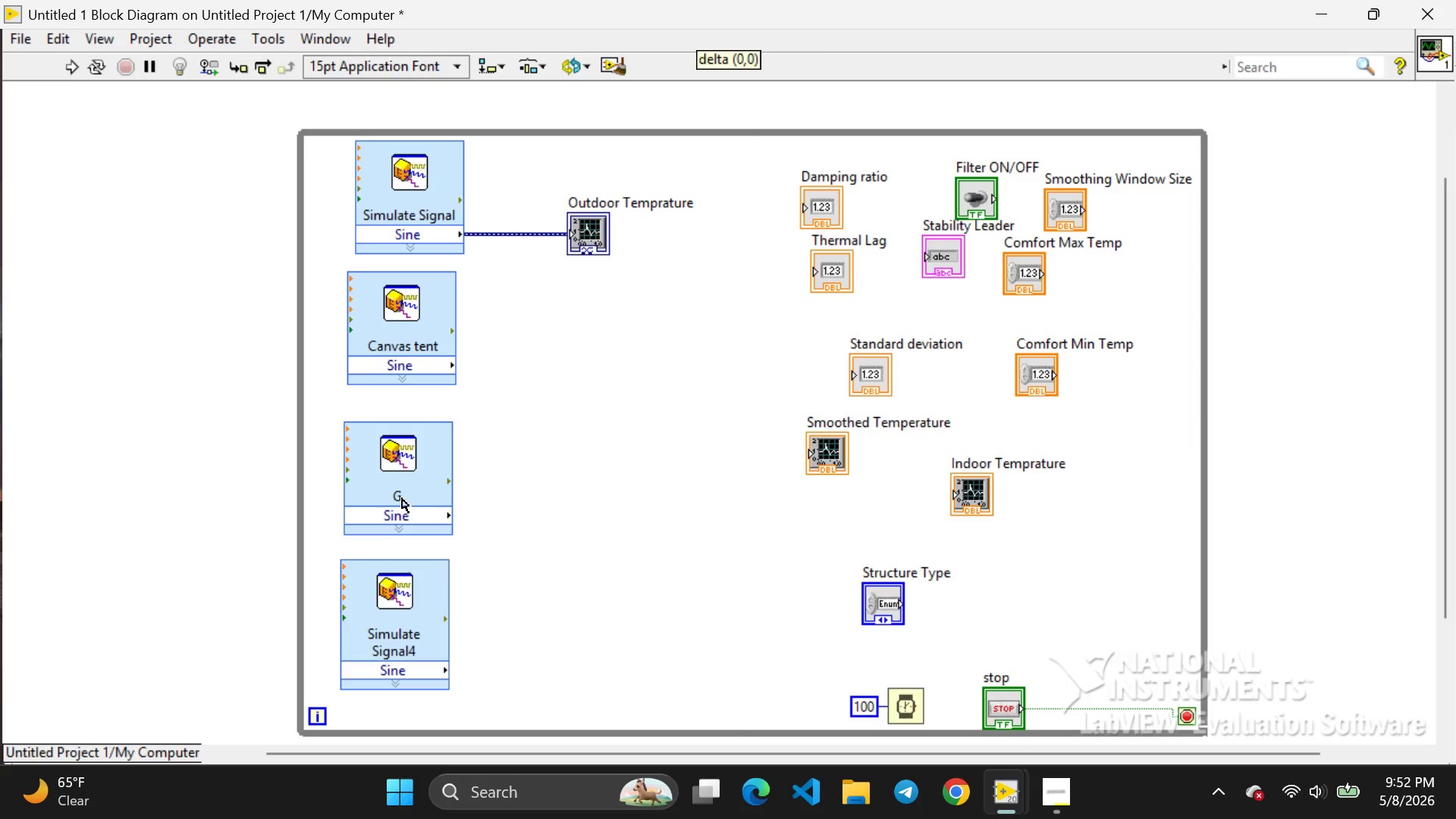 
double_click([402, 498])
 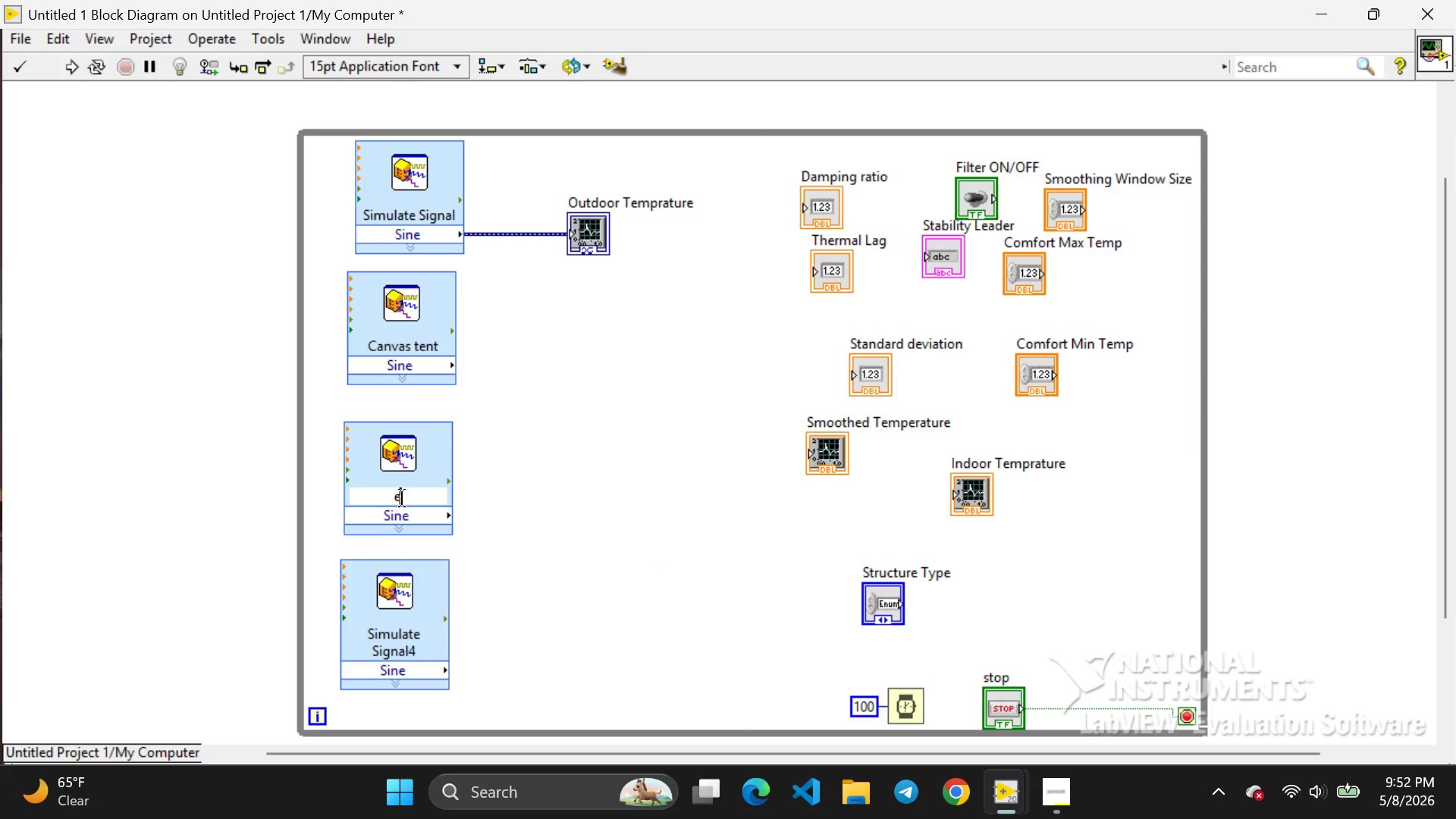 
type(e)
key(Backspace)
type(Geodestic Dome)
 